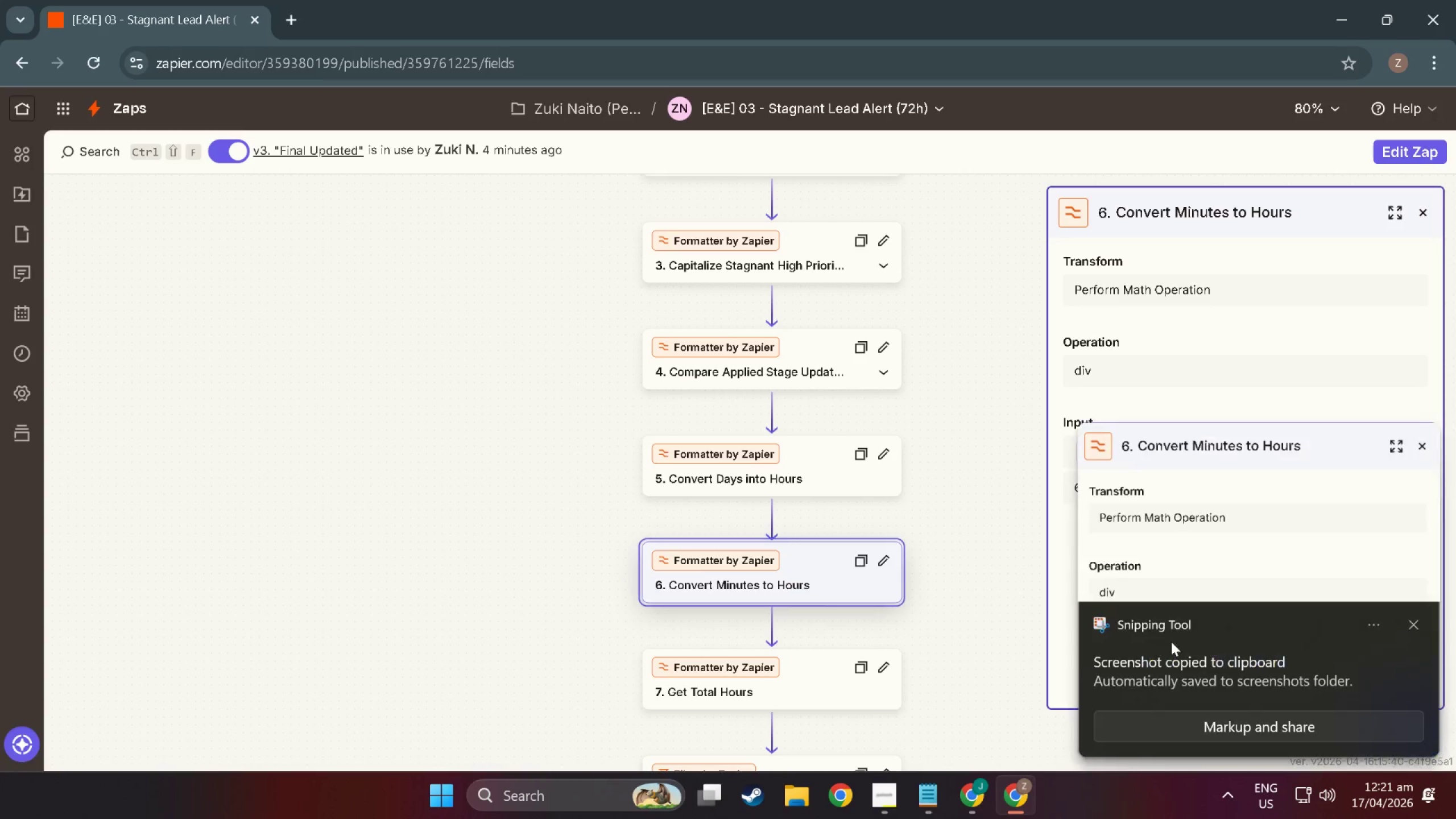 
key(Alt+Tab)
 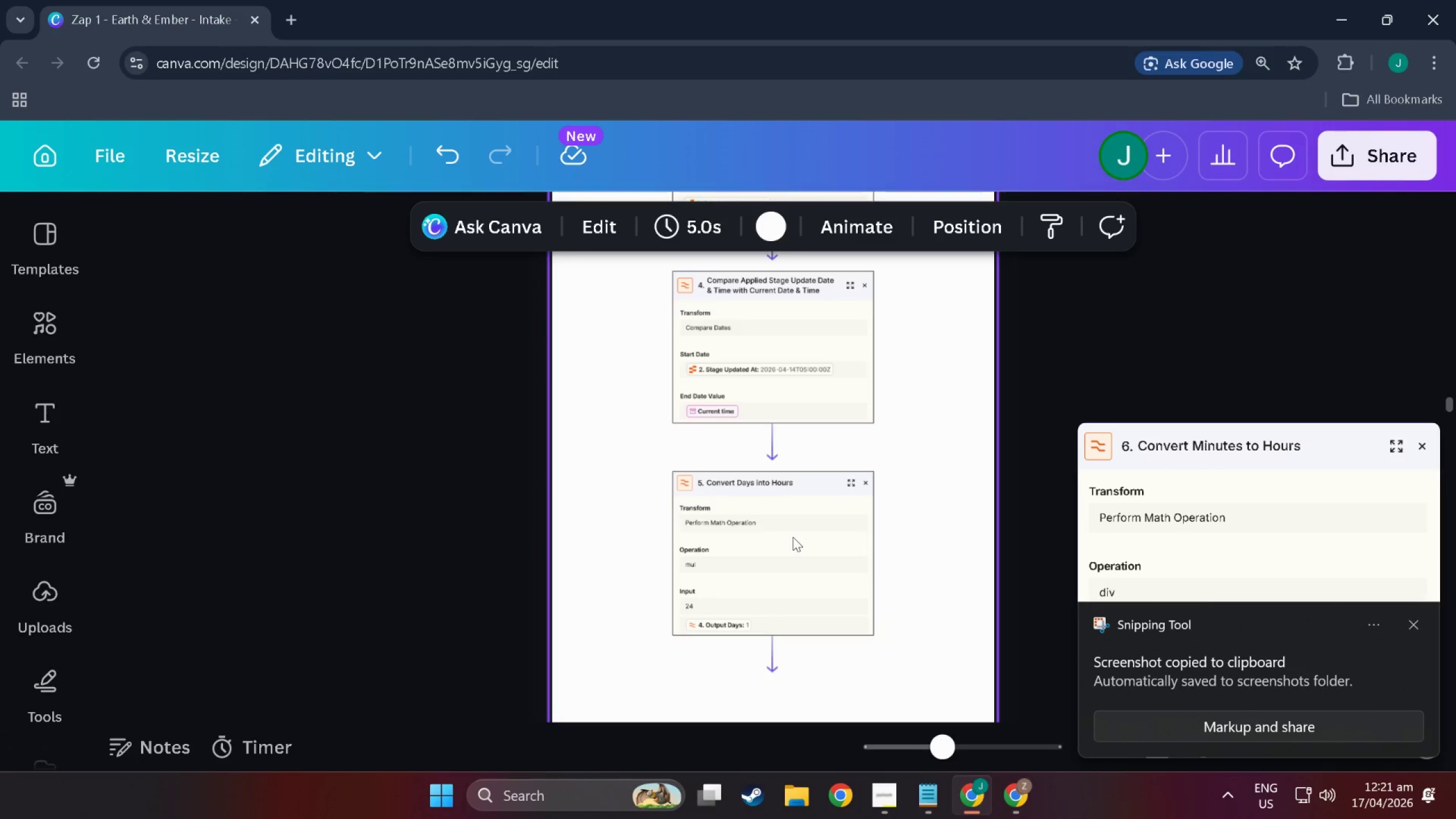 
left_click([793, 536])
 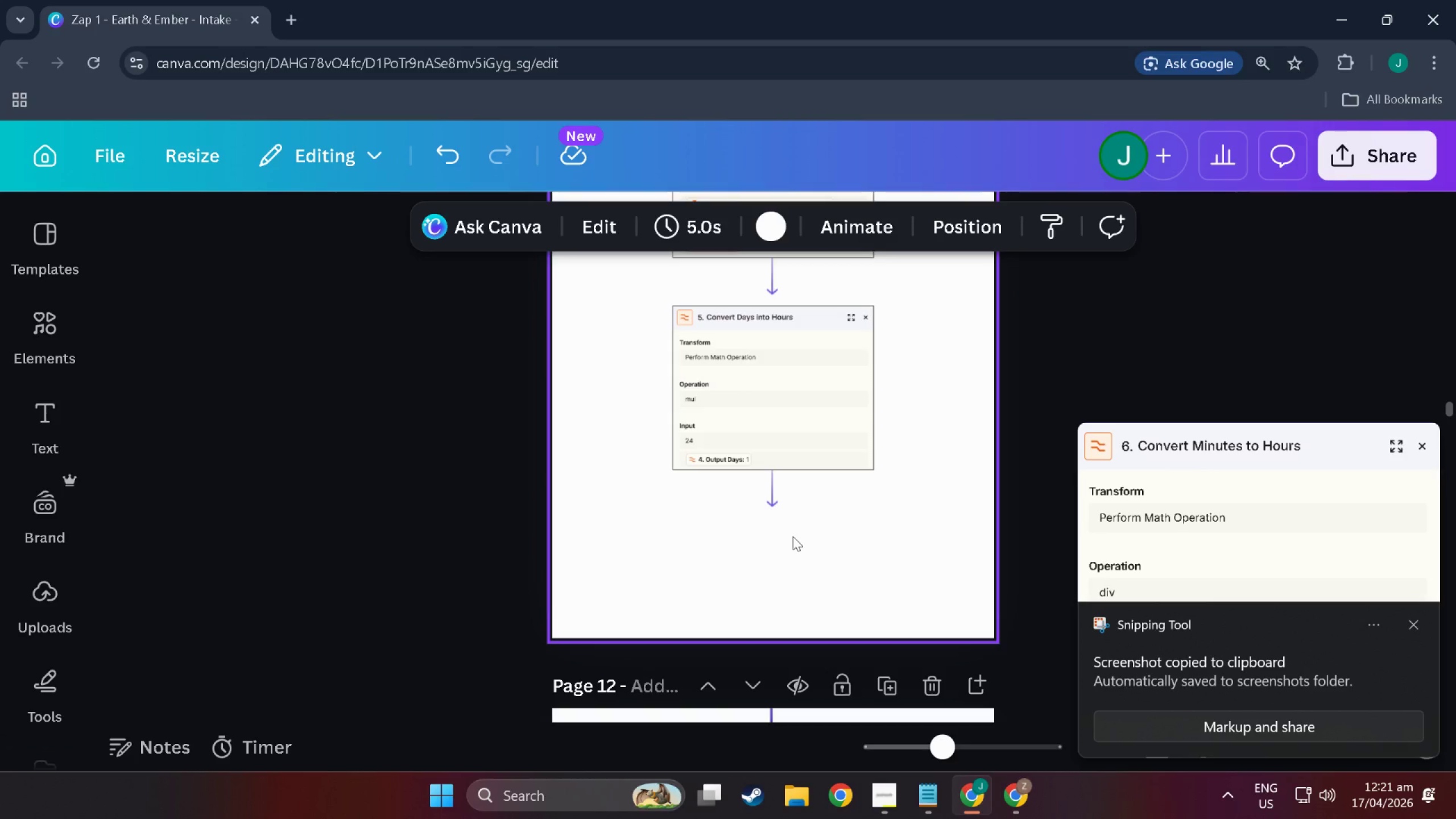 
scroll: coordinate [793, 536], scroll_direction: down, amount: 5.0
 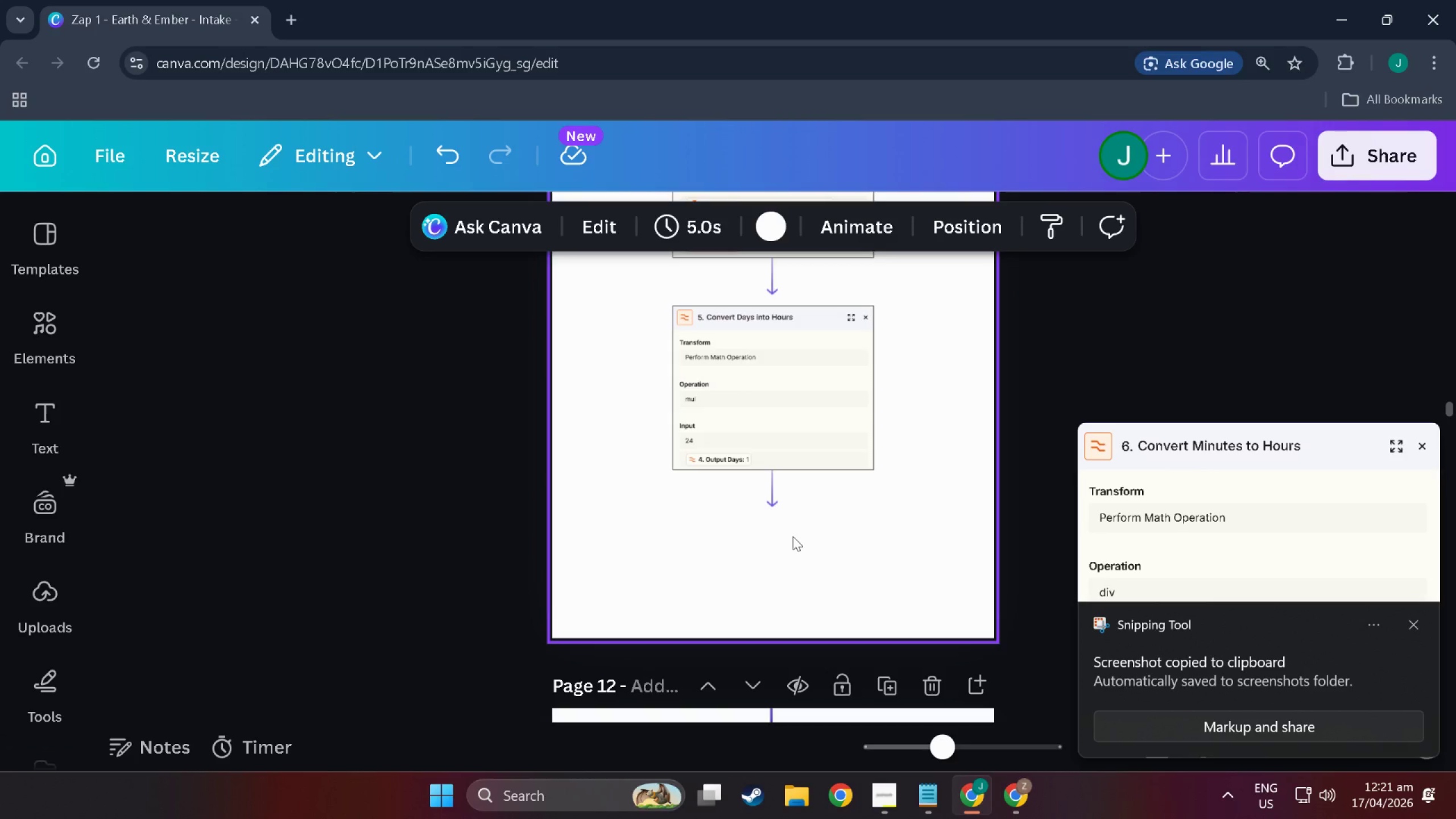 
key(Control+ControlLeft)
 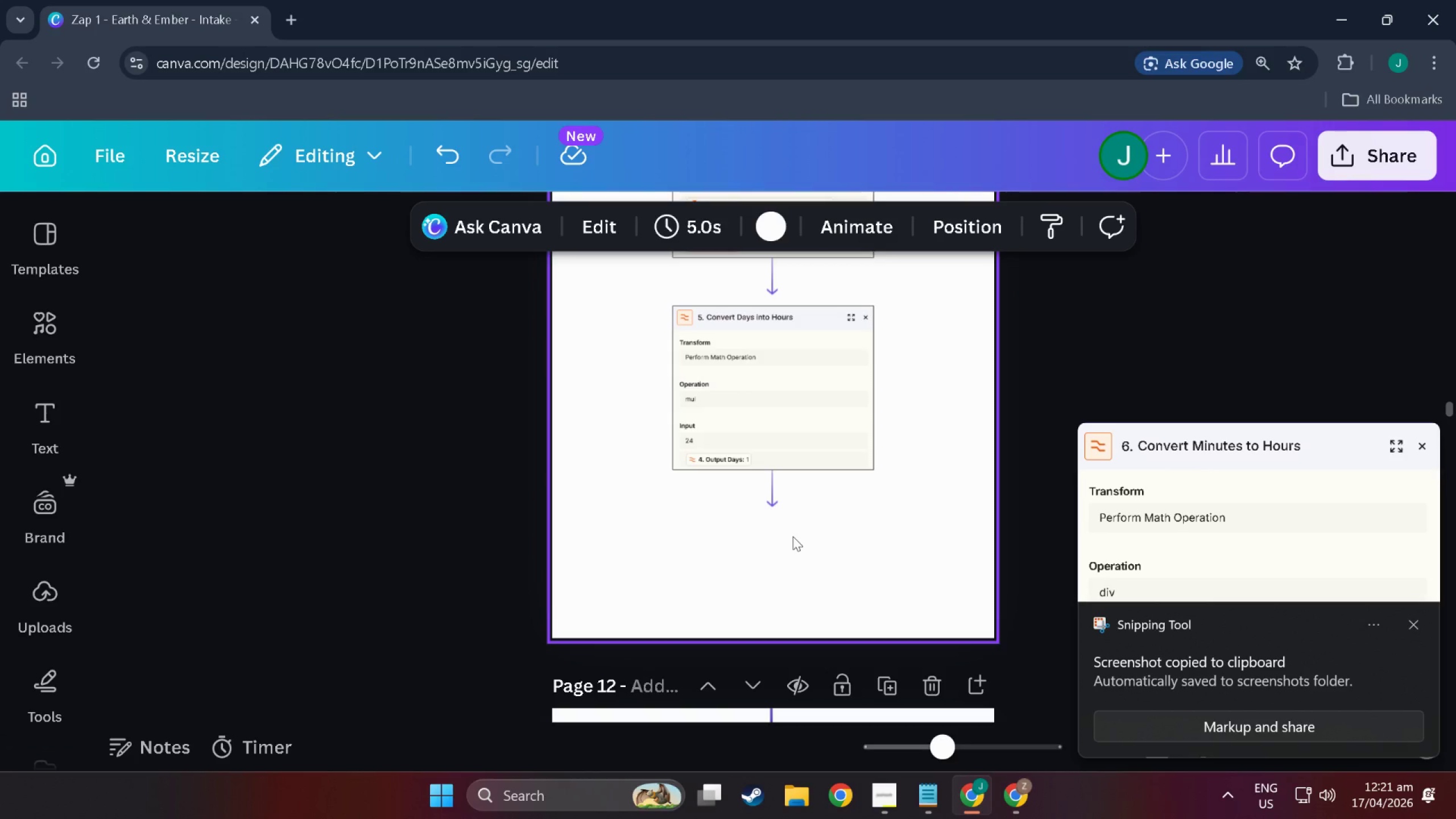 
key(Control+V)
 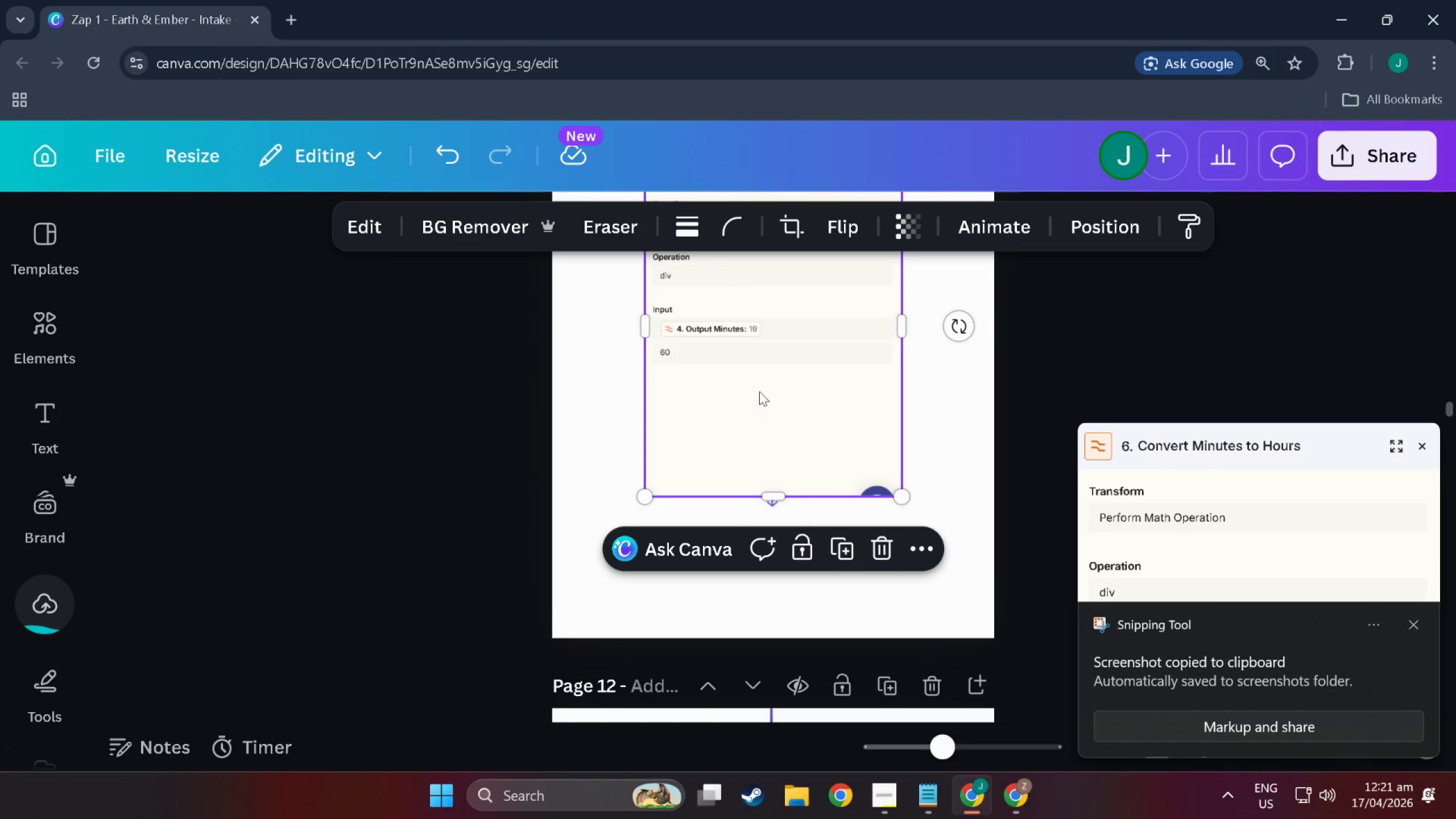 
left_click_drag(start_coordinate=[767, 341], to_coordinate=[768, 475])
 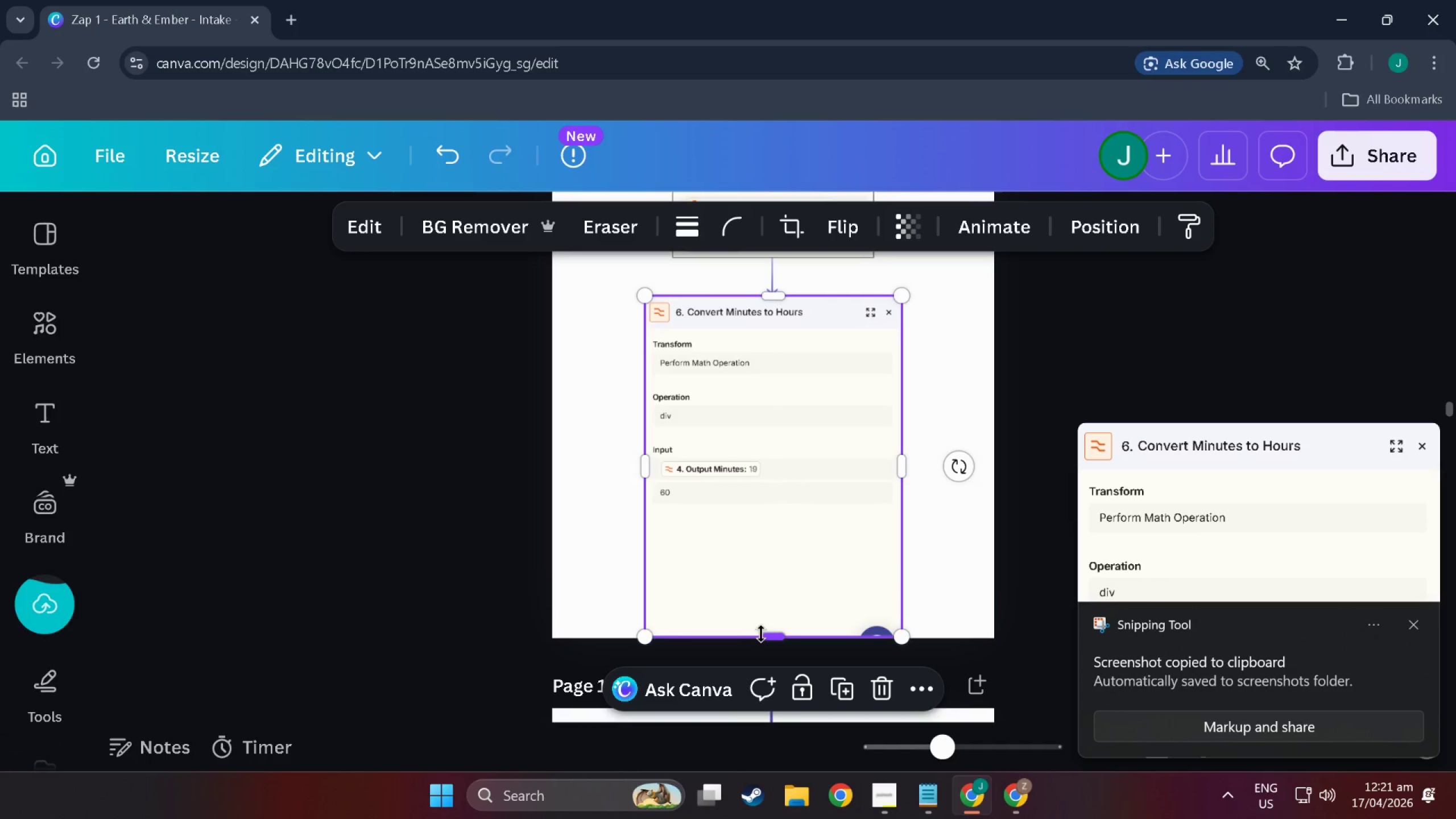 
left_click_drag(start_coordinate=[773, 636], to_coordinate=[789, 503])
 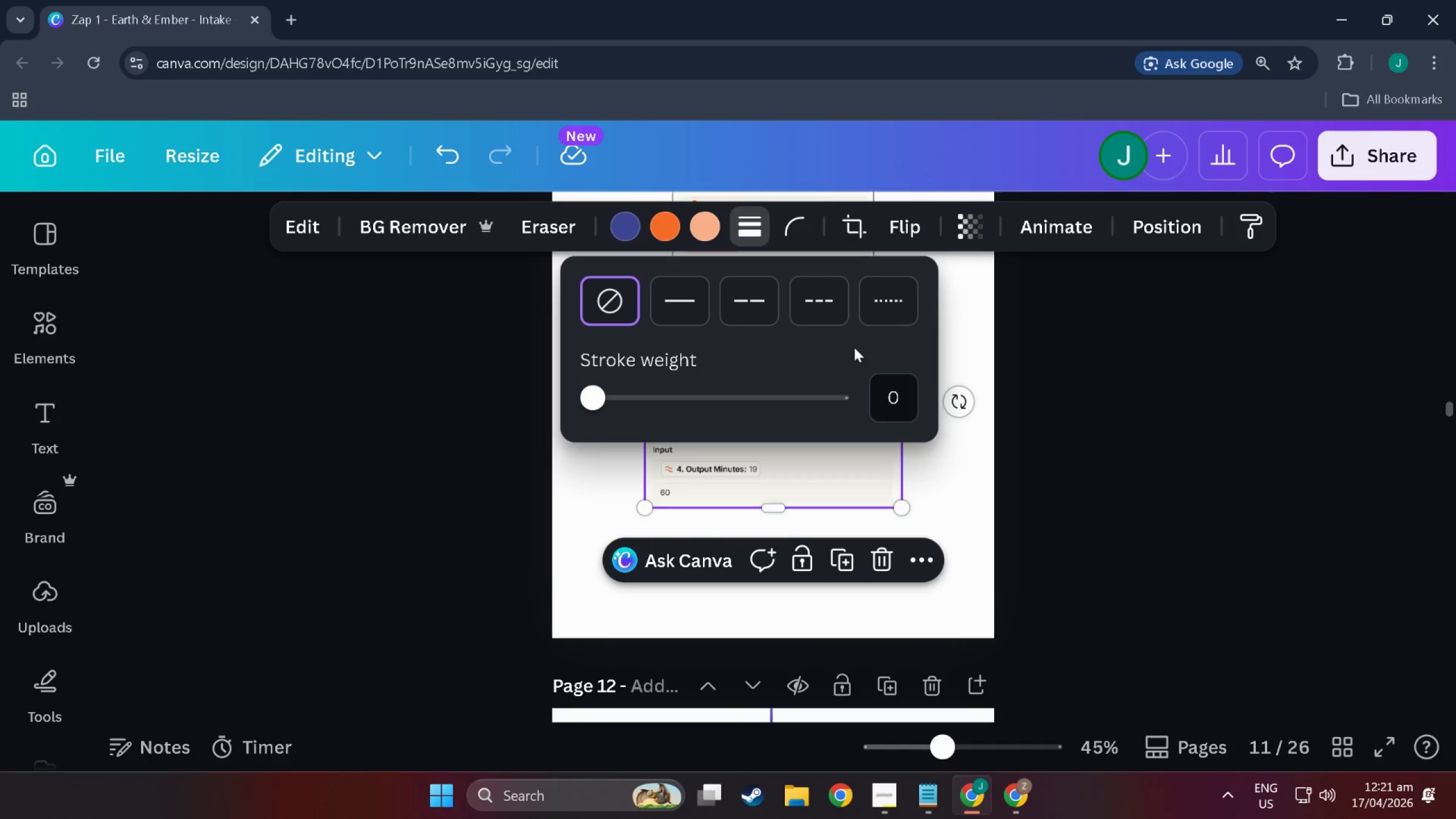 
left_click([893, 379])
 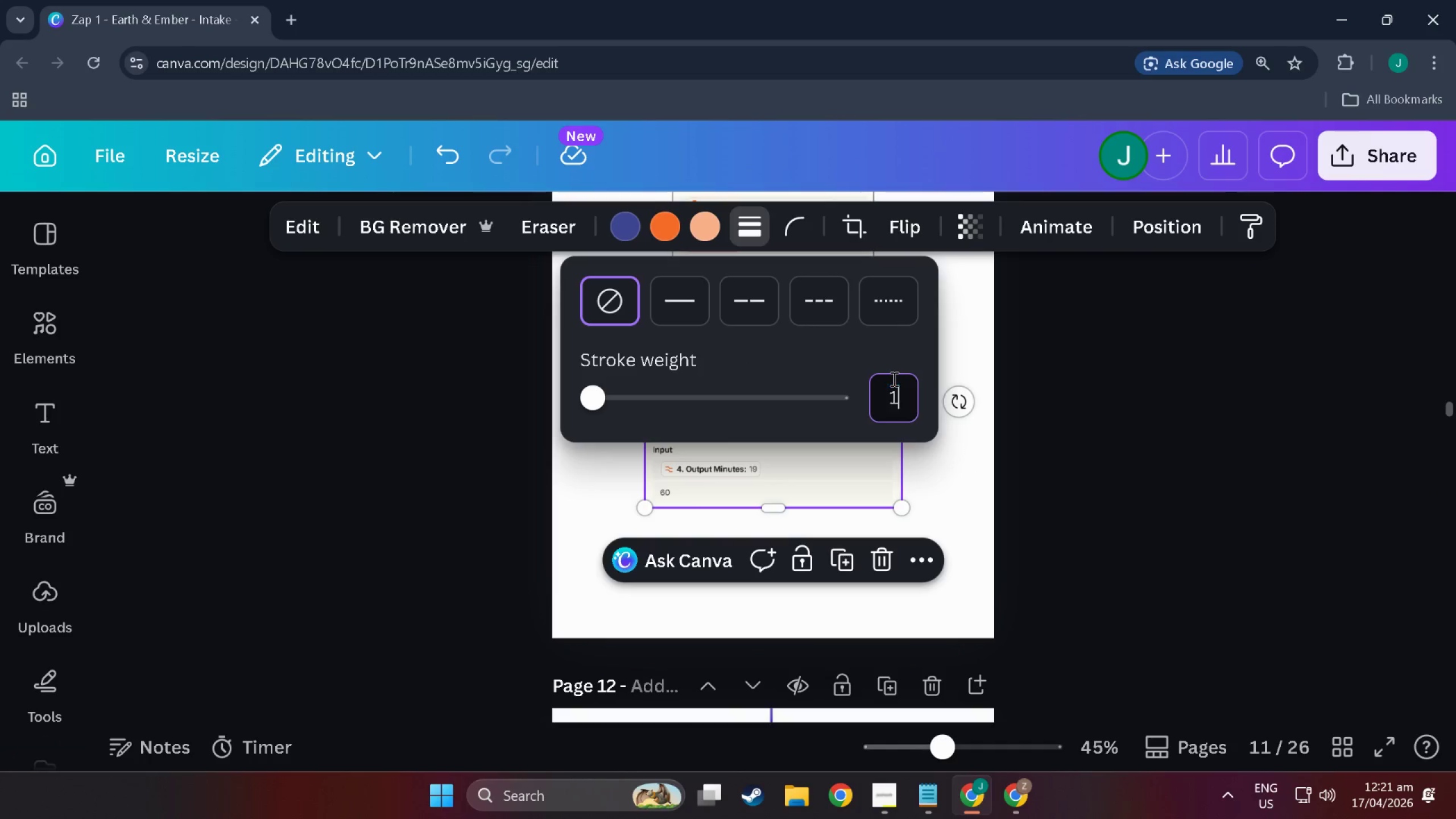 
key(1)
 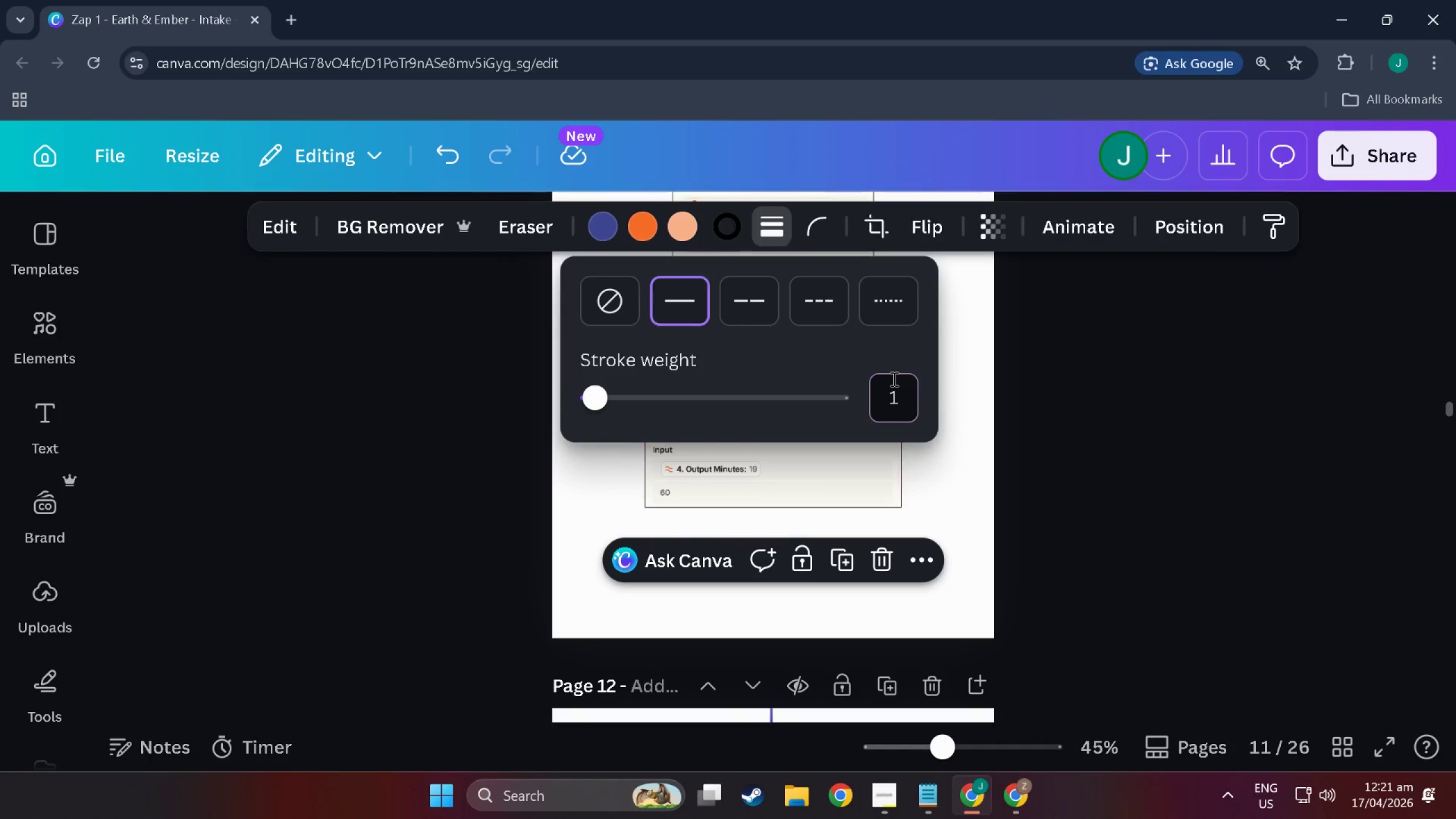 
key(NumpadEnter)
 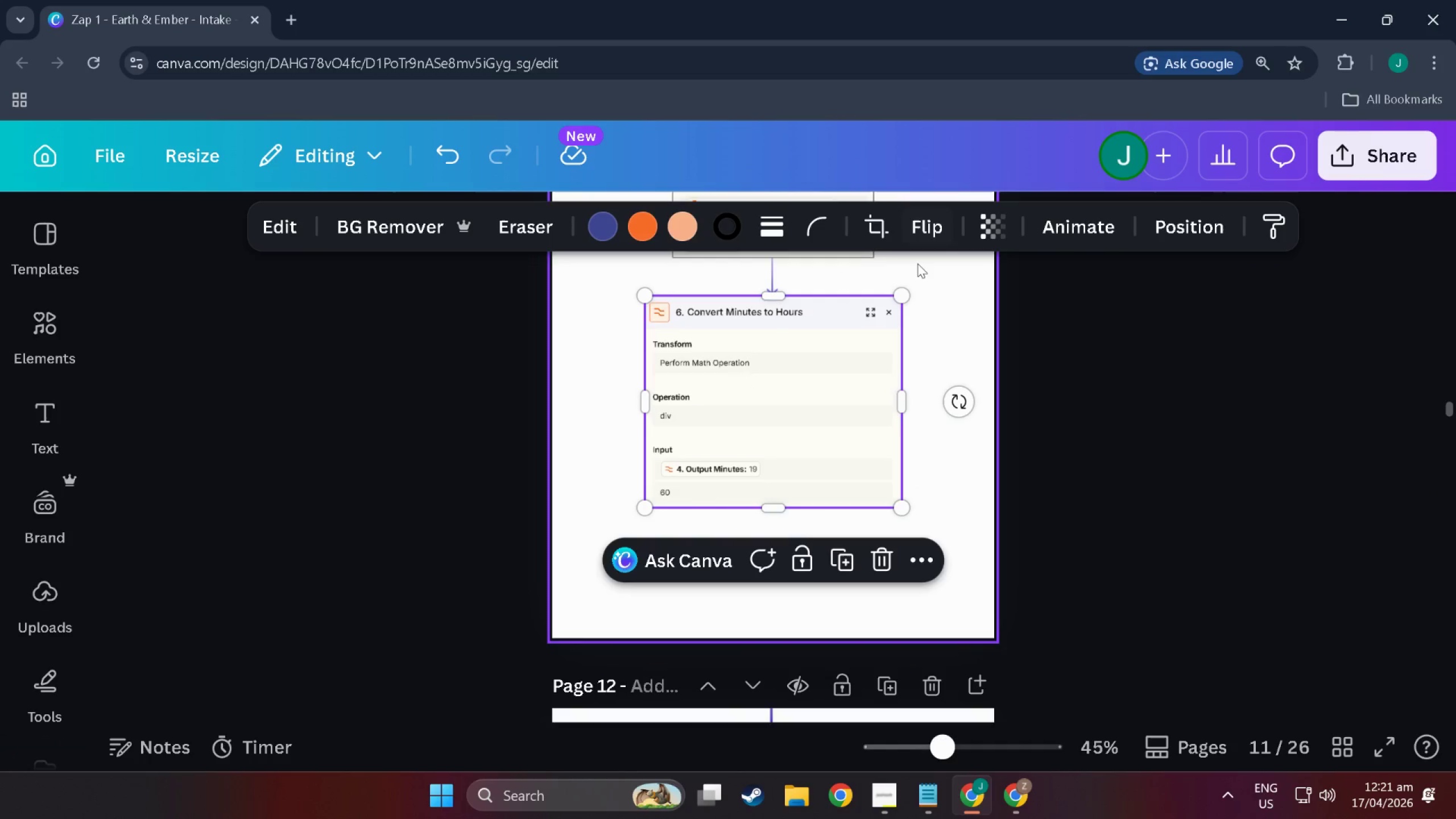 
left_click_drag(start_coordinate=[903, 296], to_coordinate=[839, 332])
 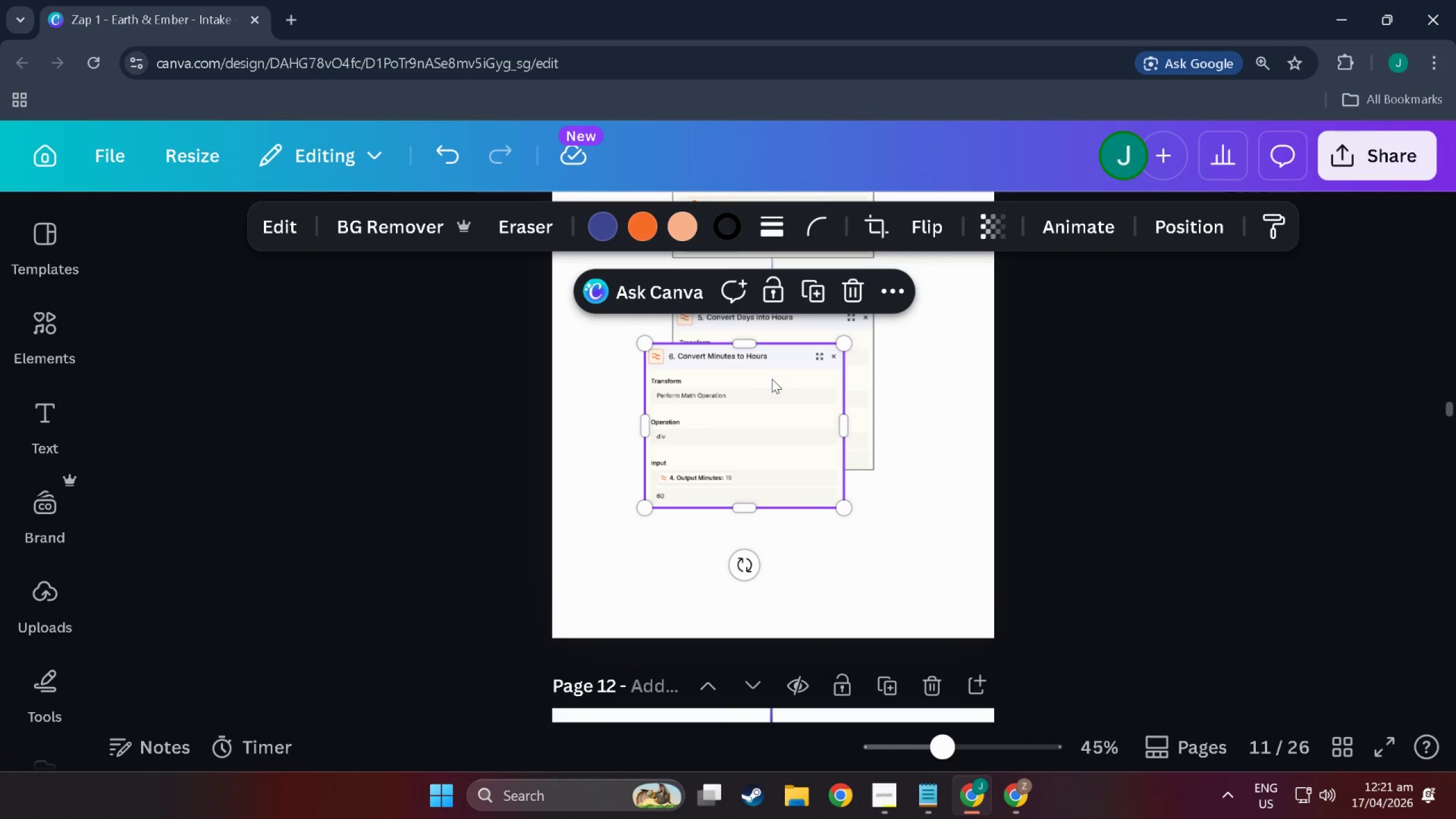 
left_click_drag(start_coordinate=[773, 379], to_coordinate=[798, 375])
 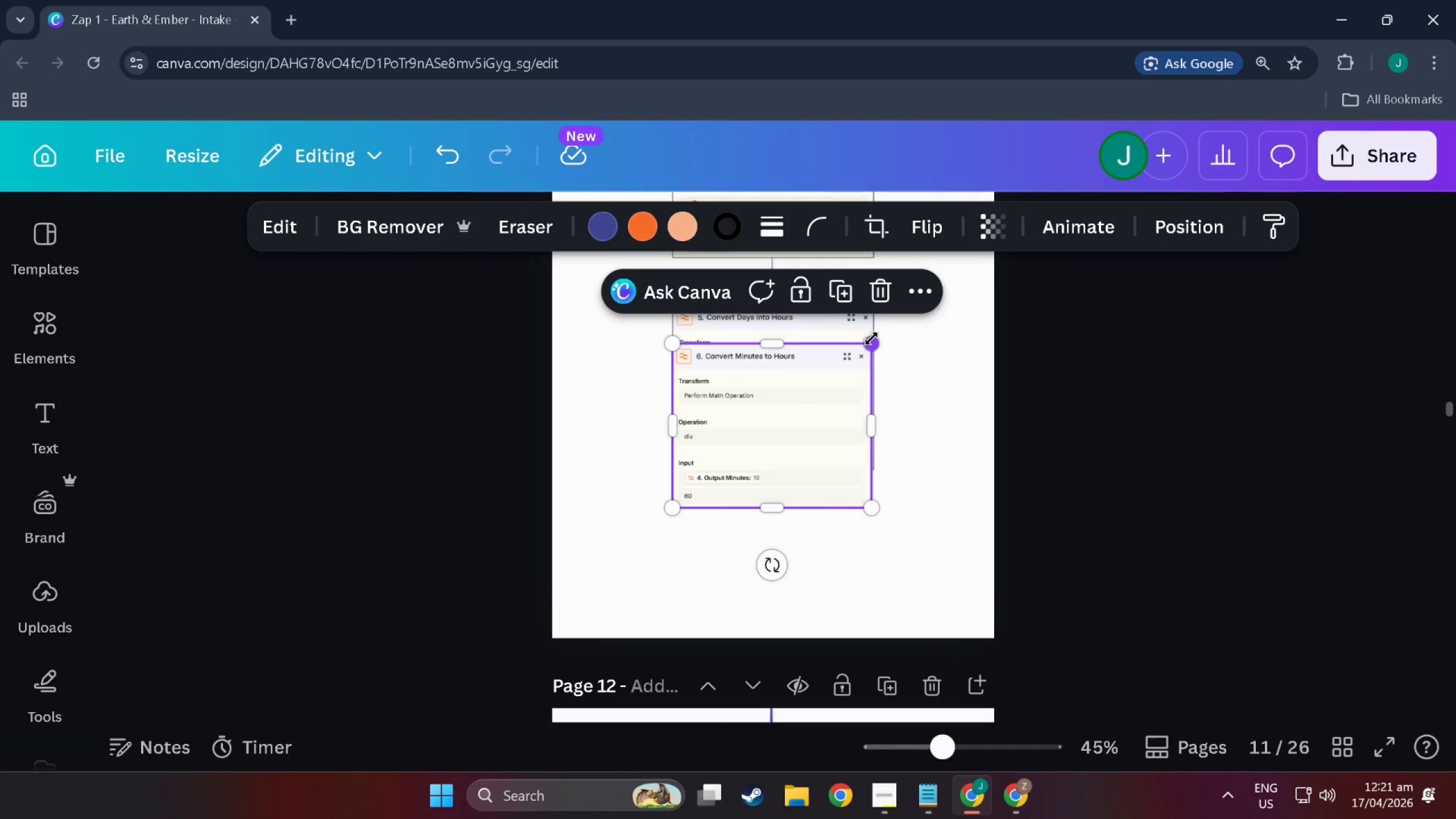 
left_click_drag(start_coordinate=[874, 338], to_coordinate=[875, 328])
 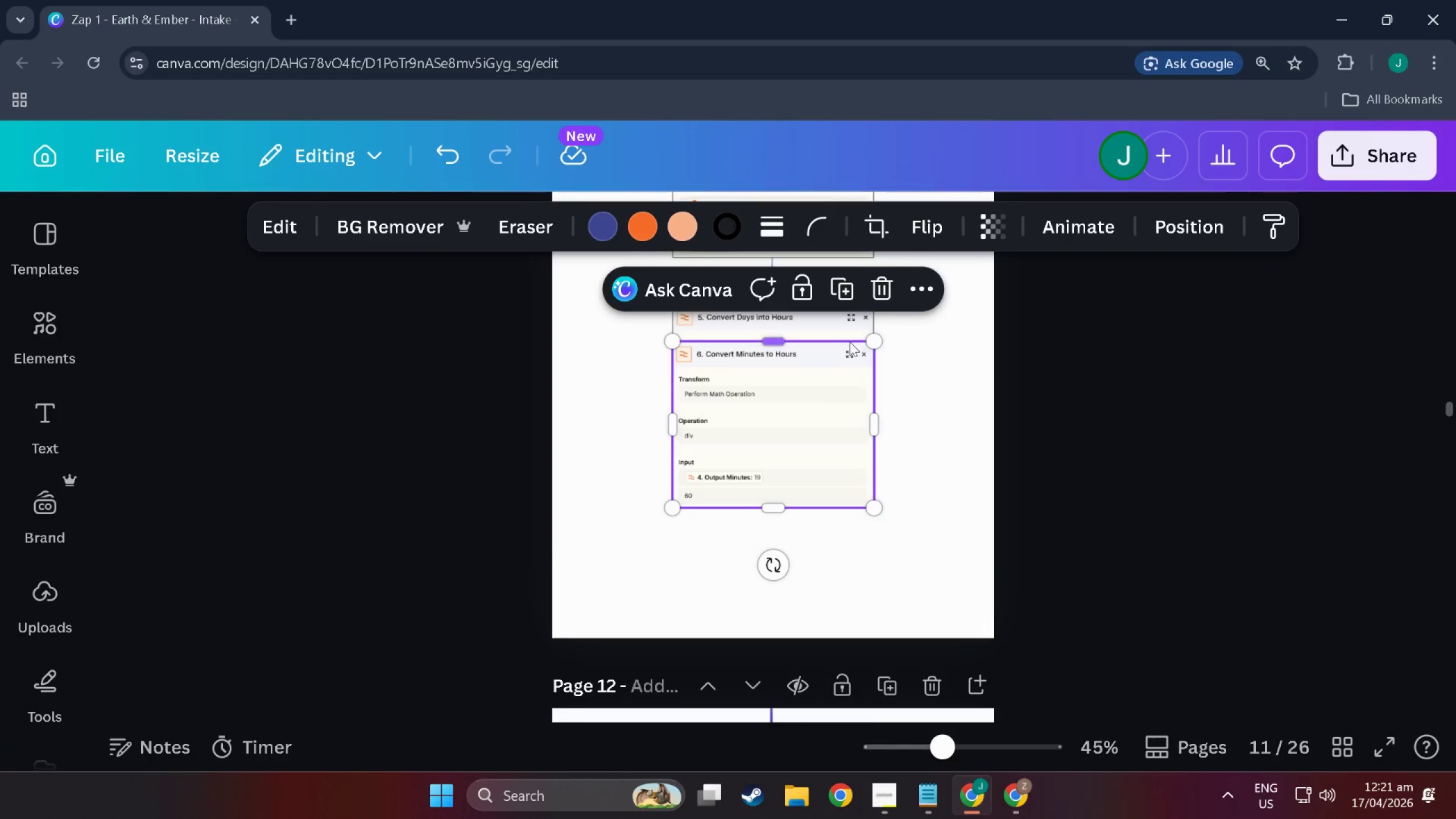 
scroll: coordinate [849, 342], scroll_direction: down, amount: 4.0
 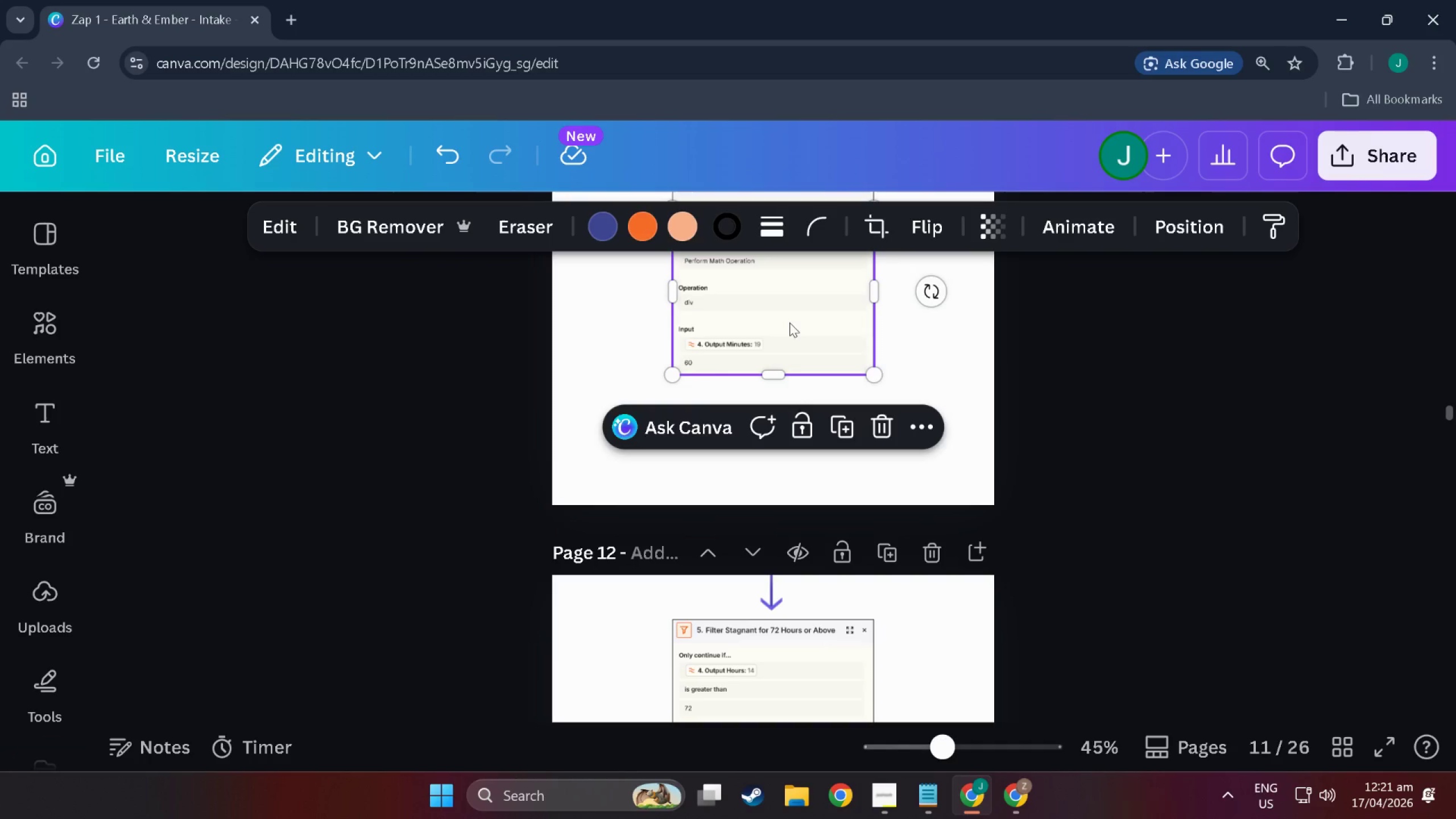 
left_click_drag(start_coordinate=[789, 322], to_coordinate=[784, 497])
 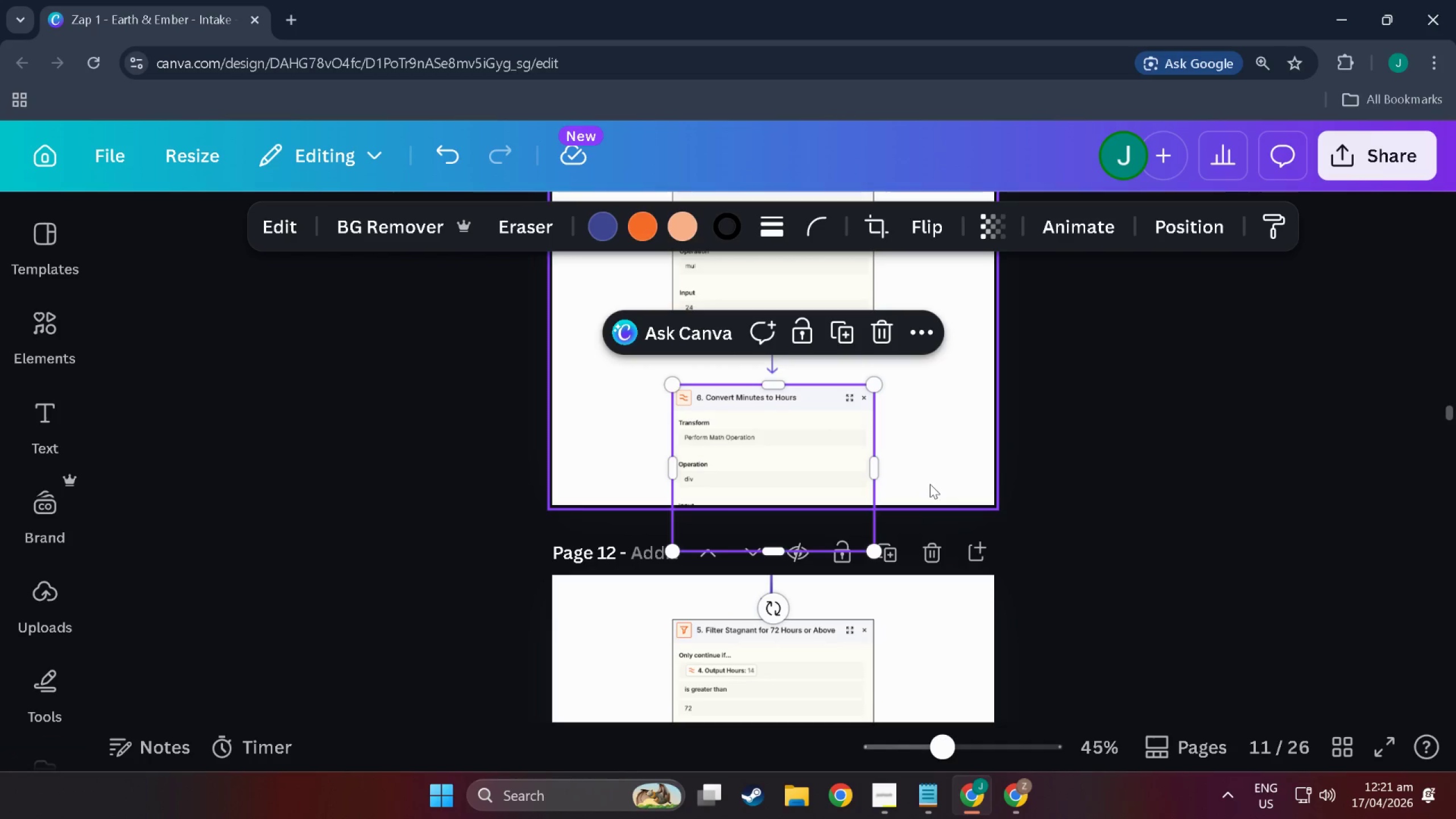 
left_click([930, 483])
 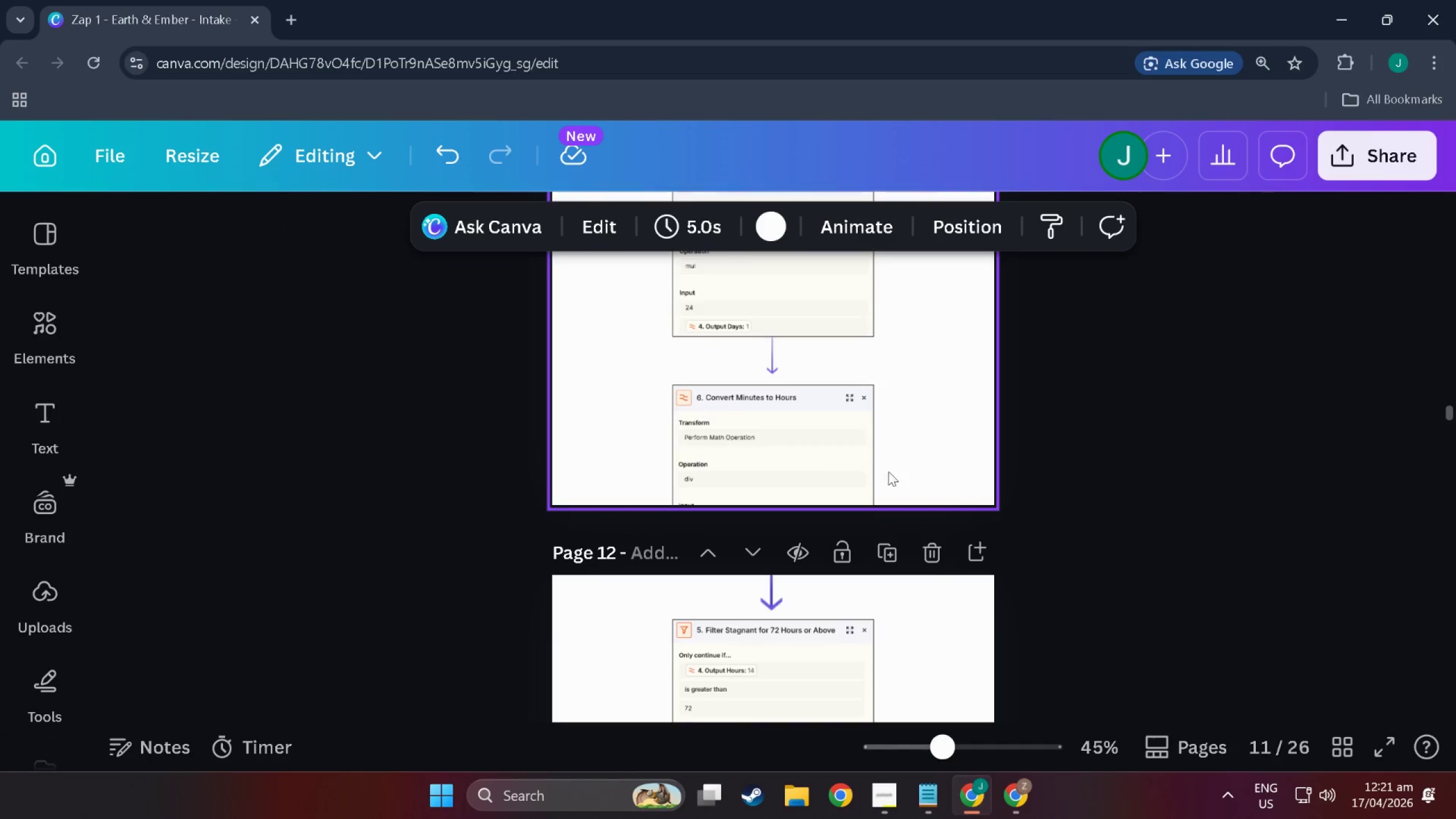 
scroll: coordinate [630, 525], scroll_direction: down, amount: 25.0
 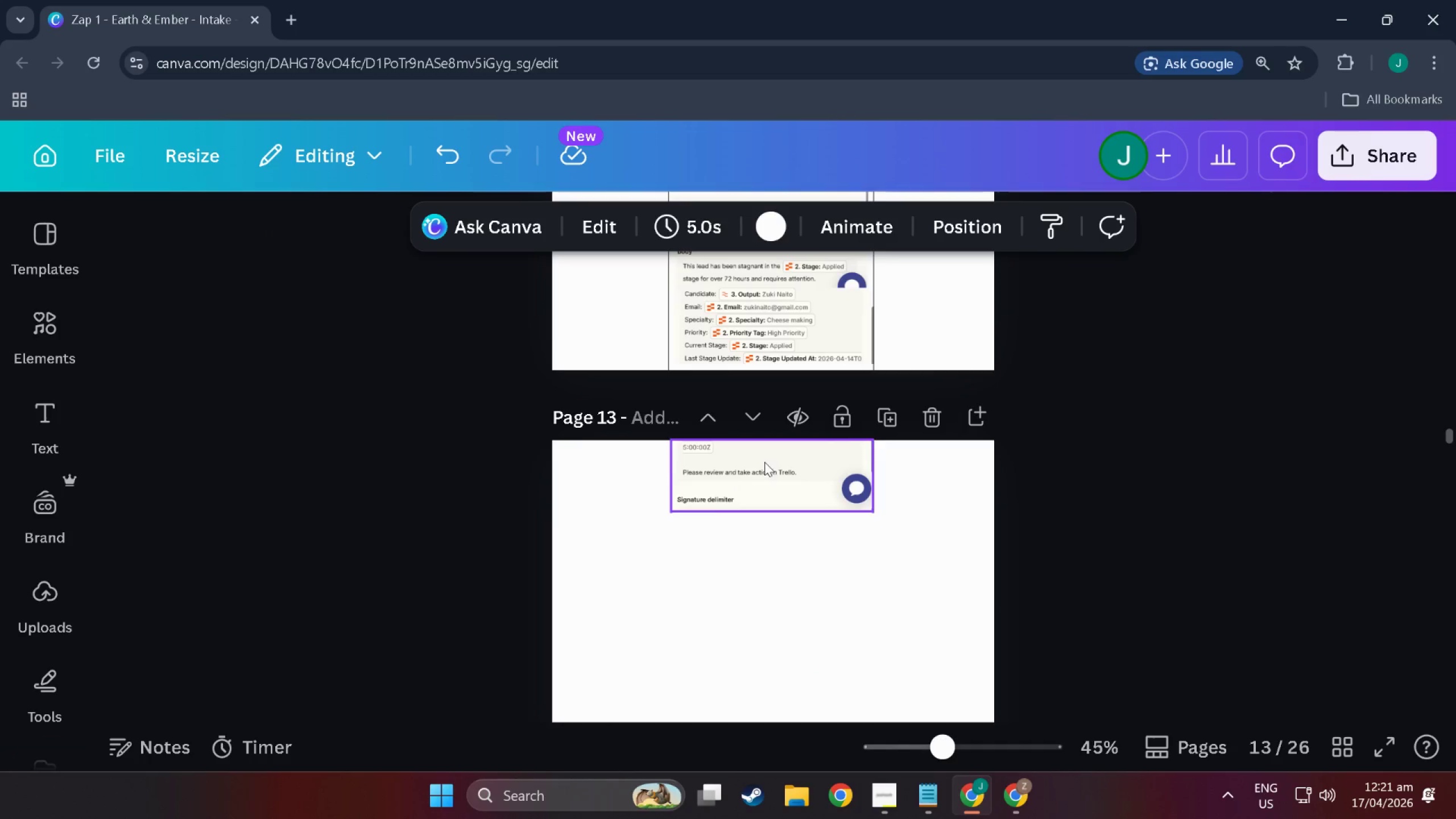 
scroll: coordinate [661, 493], scroll_direction: up, amount: 23.0
 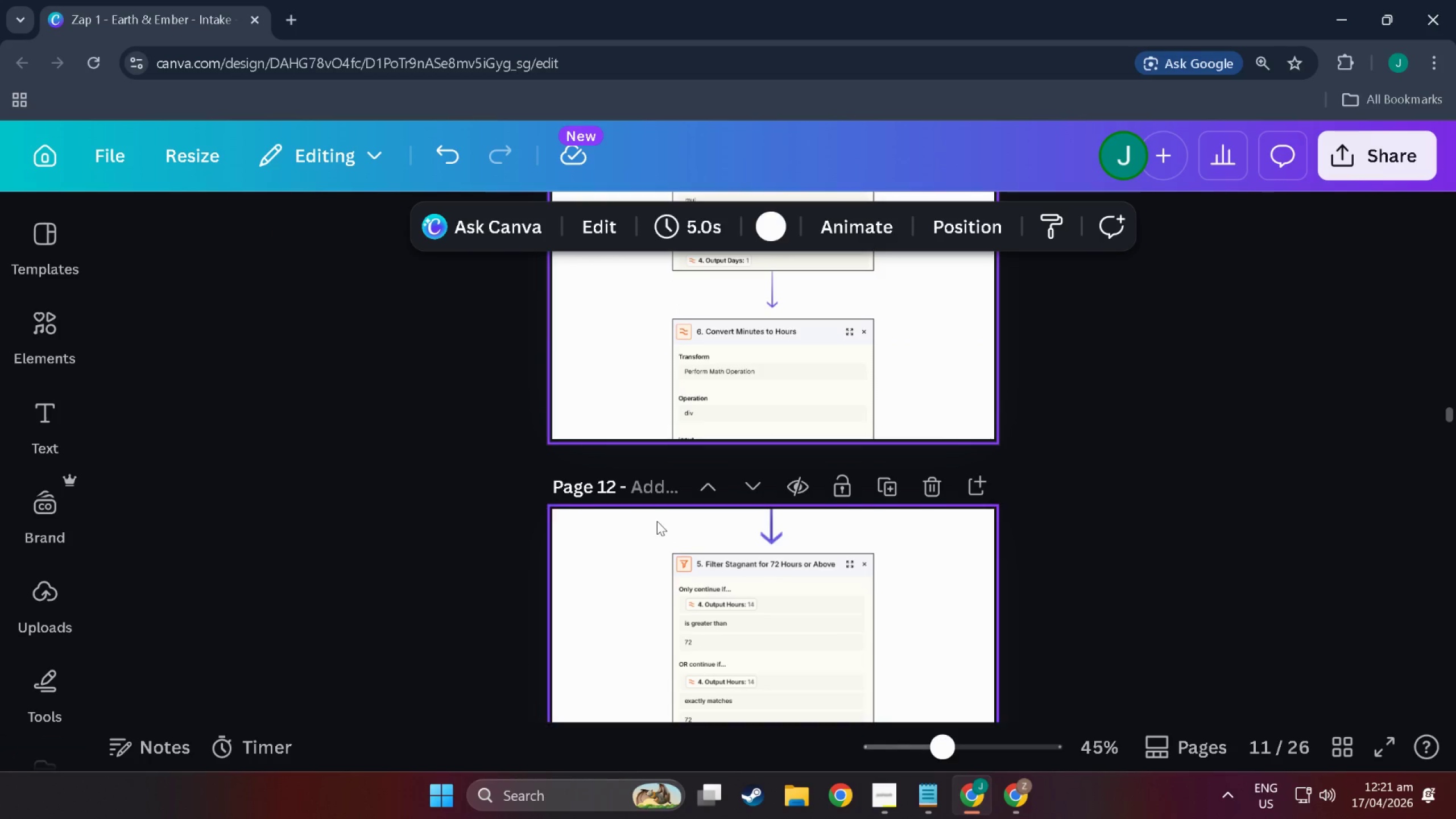 
scroll: coordinate [657, 521], scroll_direction: down, amount: 3.0
 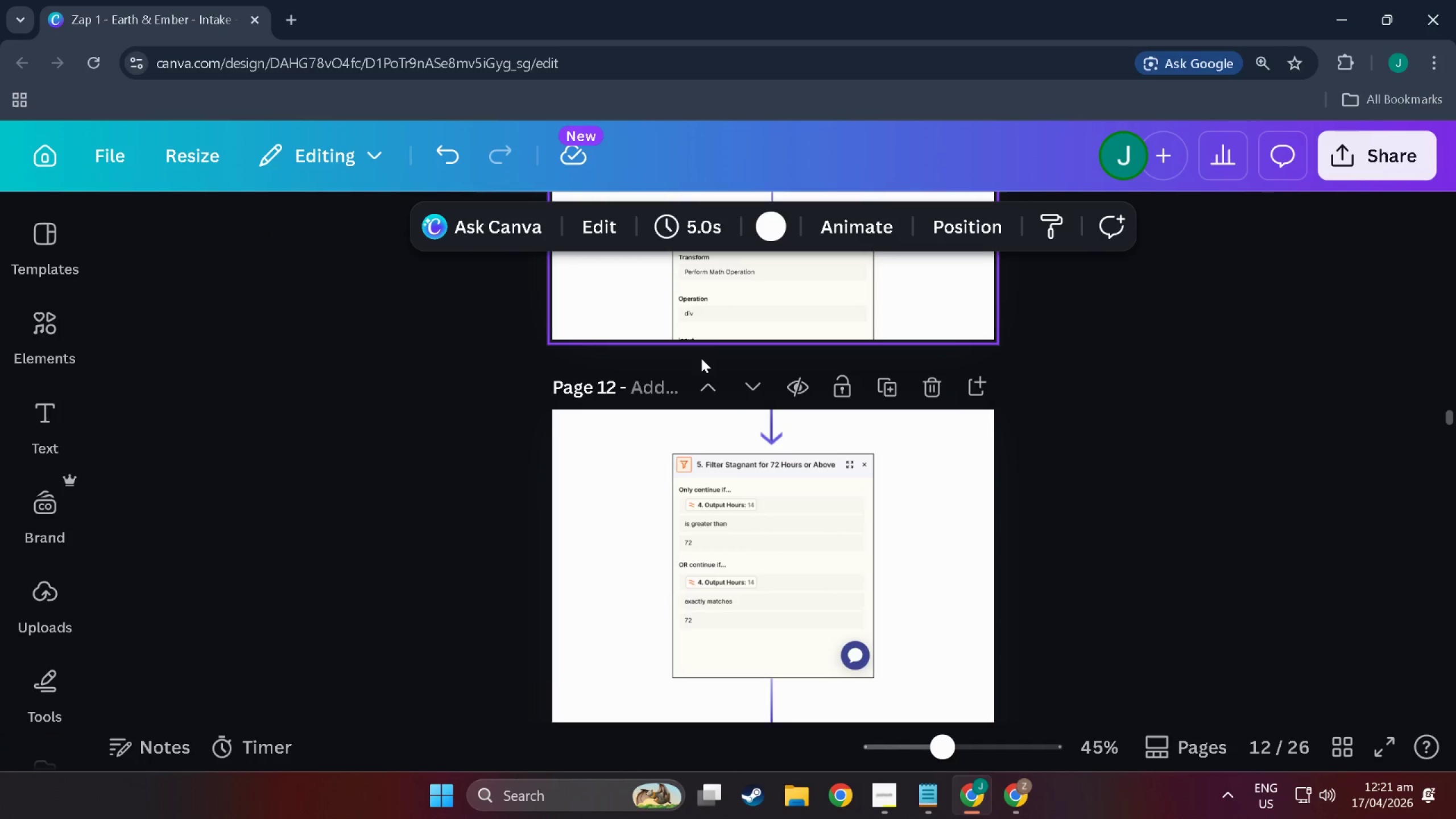 
left_click_drag(start_coordinate=[722, 308], to_coordinate=[720, 316])
 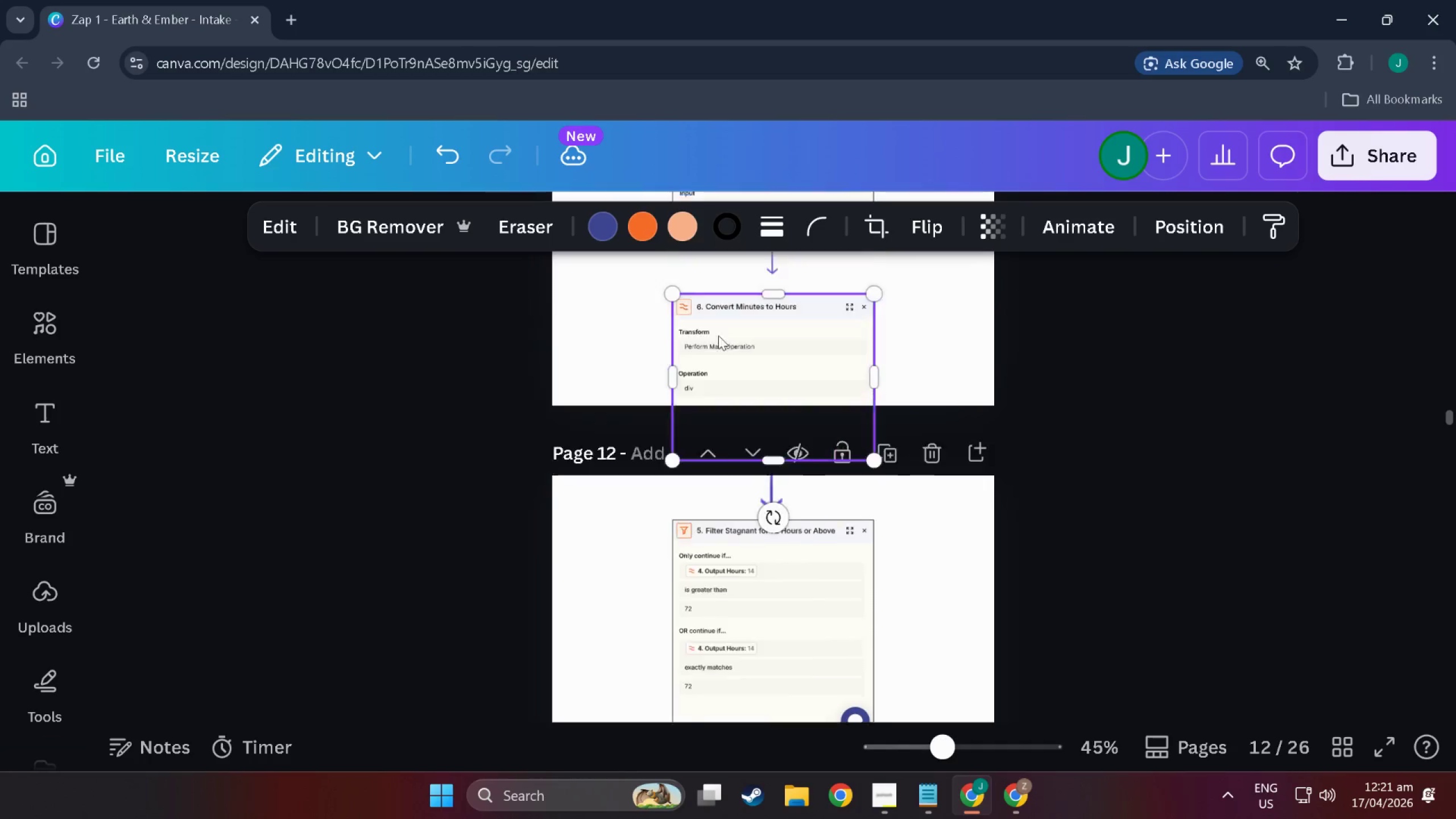 
scroll: coordinate [718, 336], scroll_direction: up, amount: 3.0
 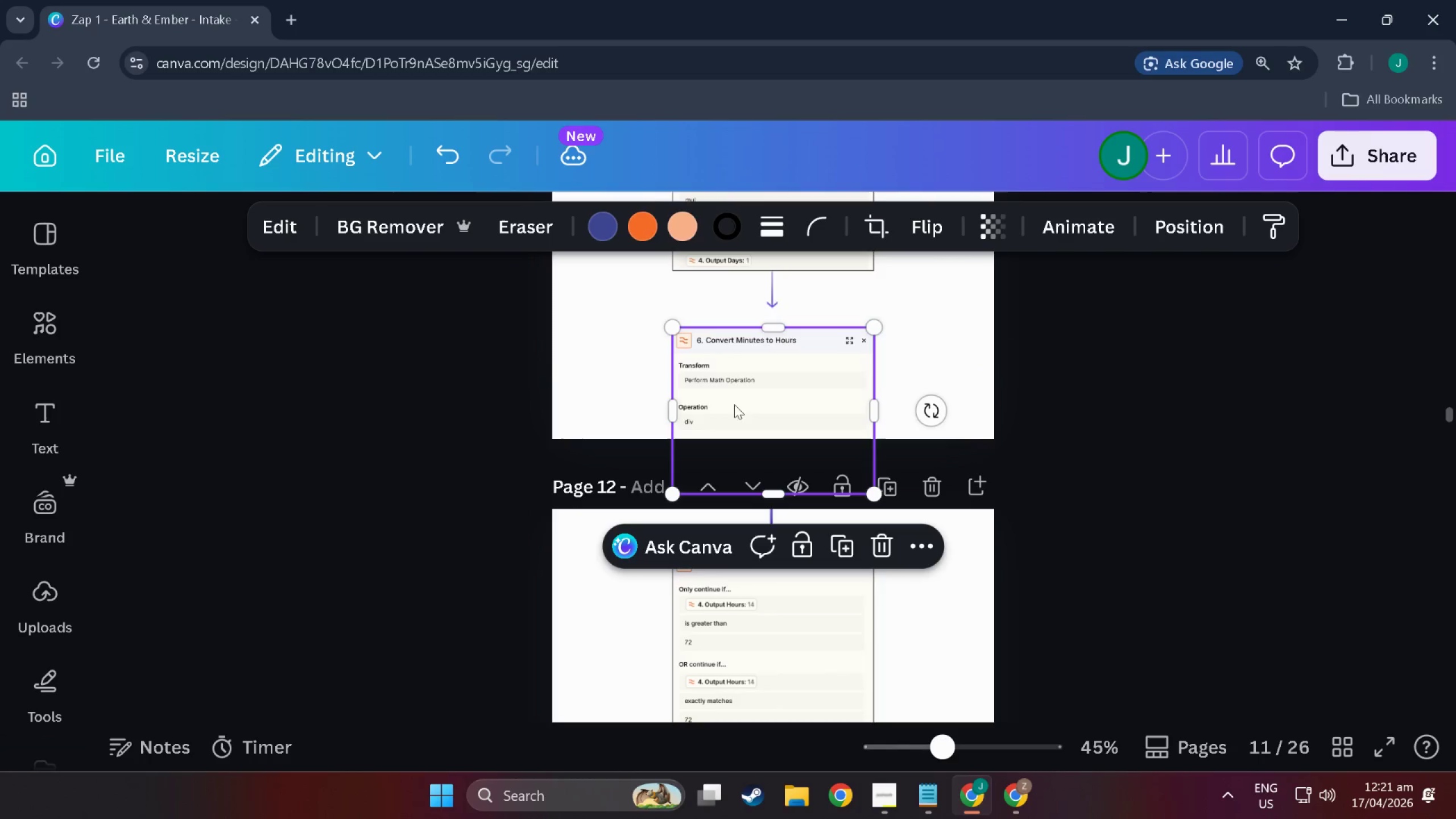 
left_click([904, 385])
 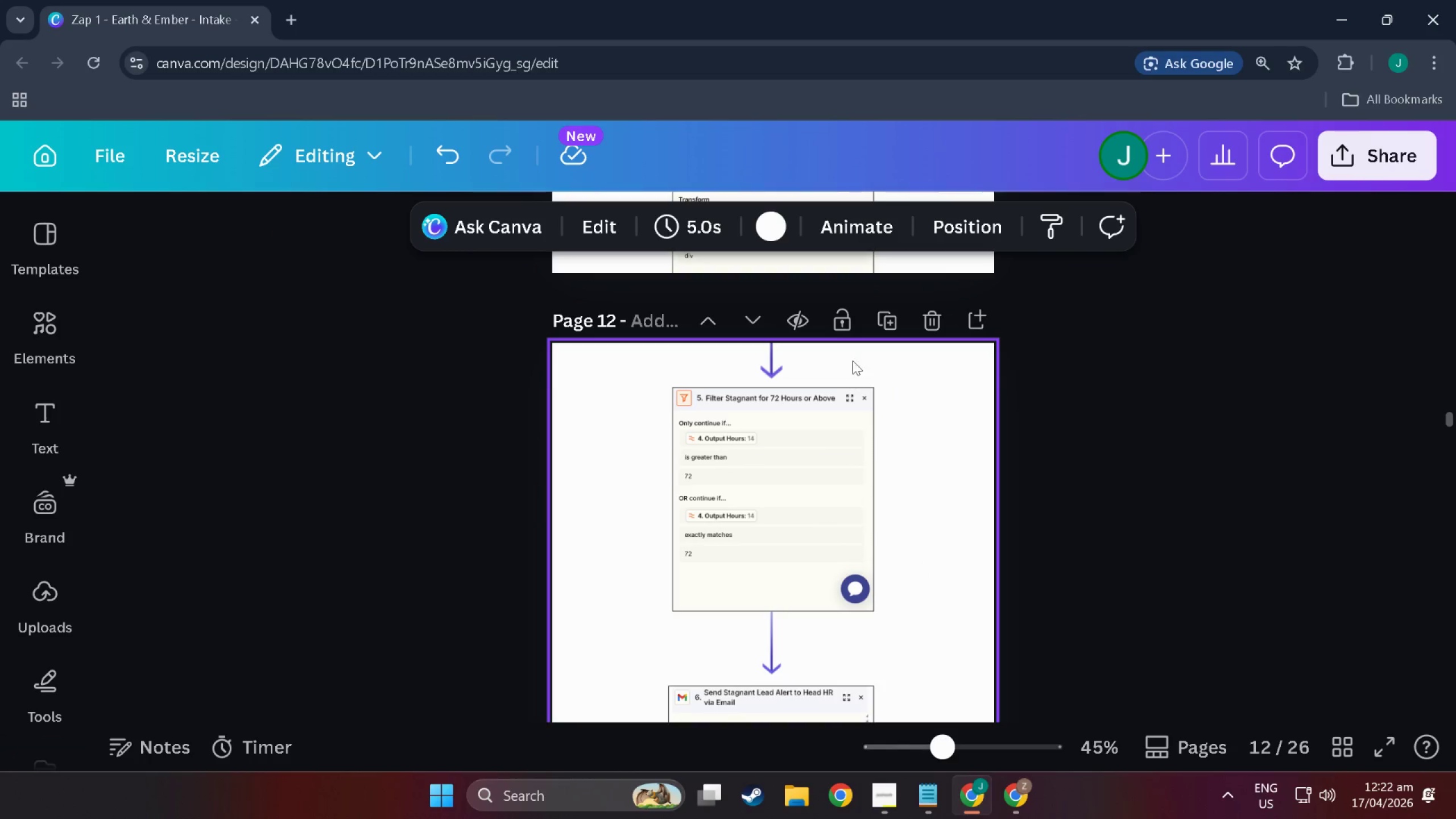 
scroll: coordinate [897, 359], scroll_direction: down, amount: 5.0
 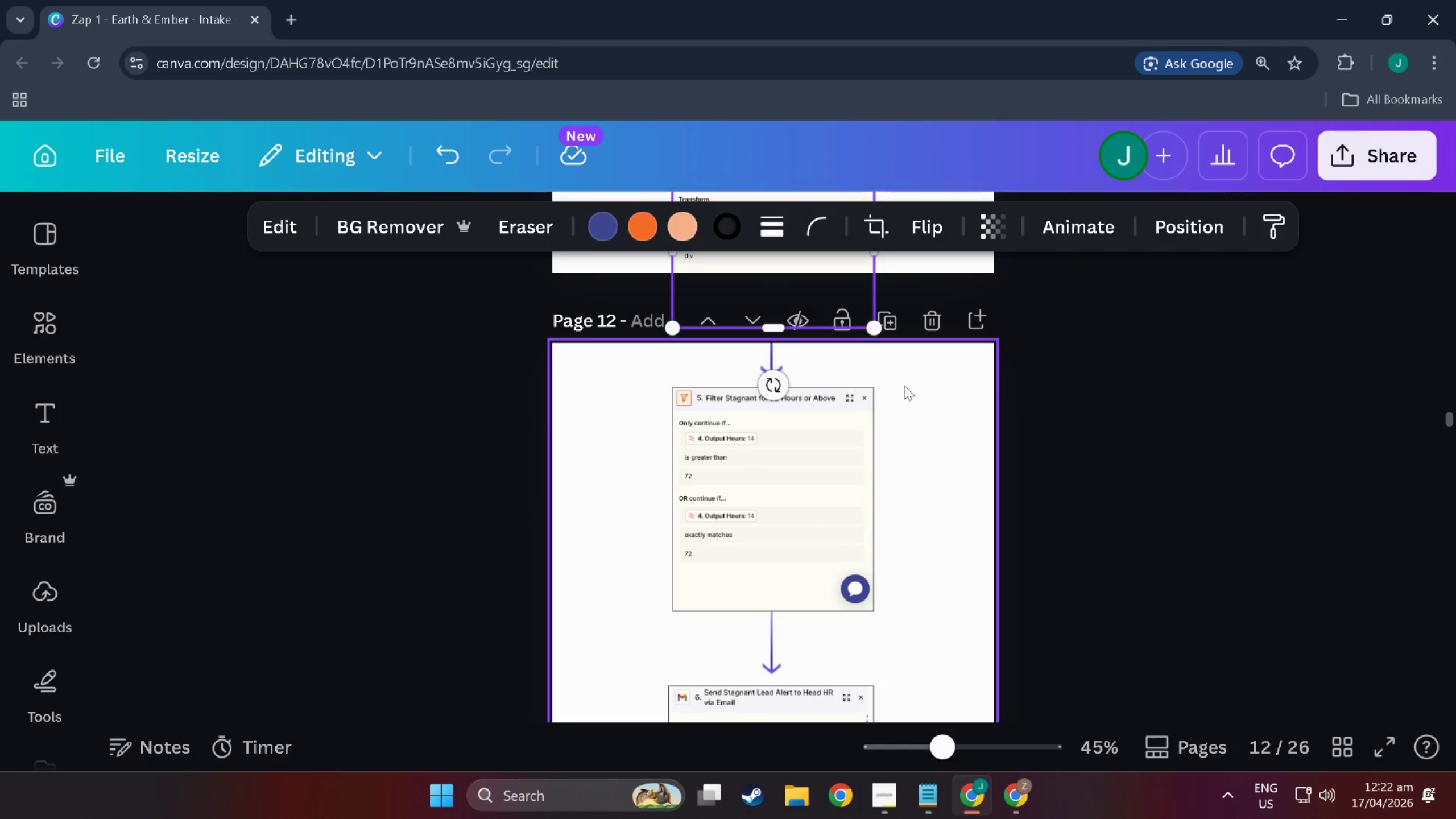 
left_click_drag(start_coordinate=[825, 361], to_coordinate=[706, 647])
 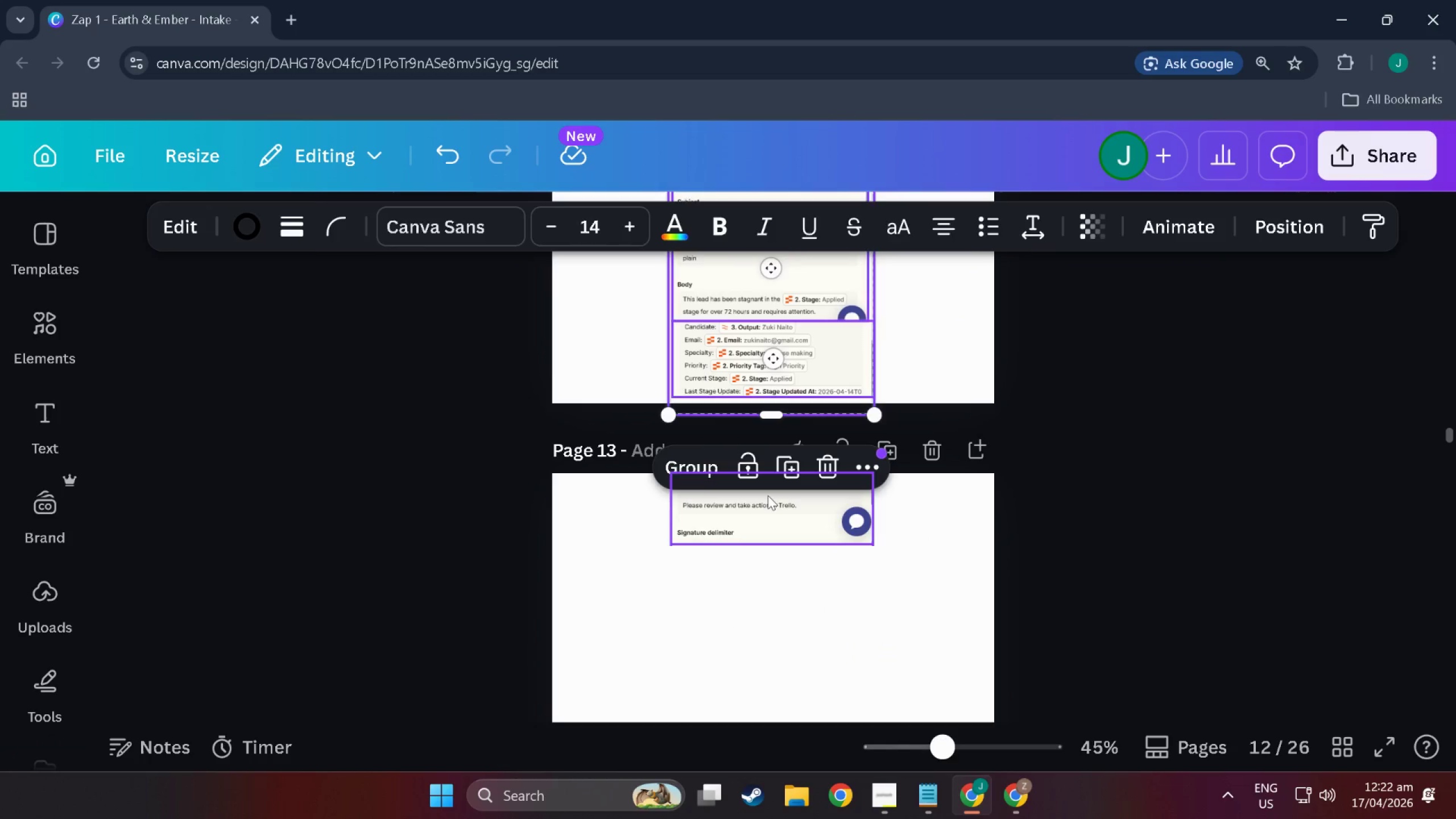 
scroll: coordinate [706, 647], scroll_direction: down, amount: 17.0
 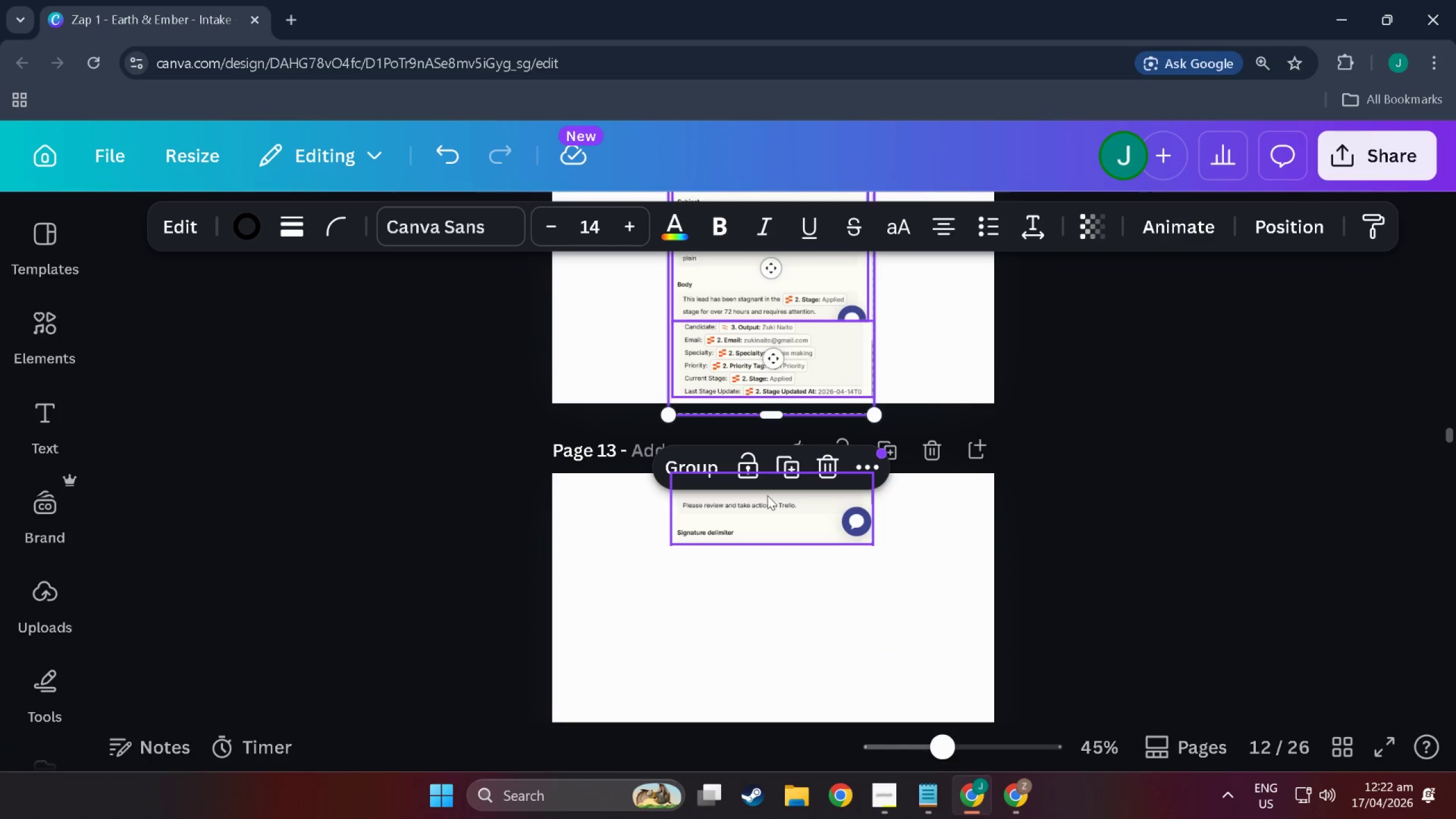 
left_click_drag(start_coordinate=[768, 495], to_coordinate=[762, 661])
 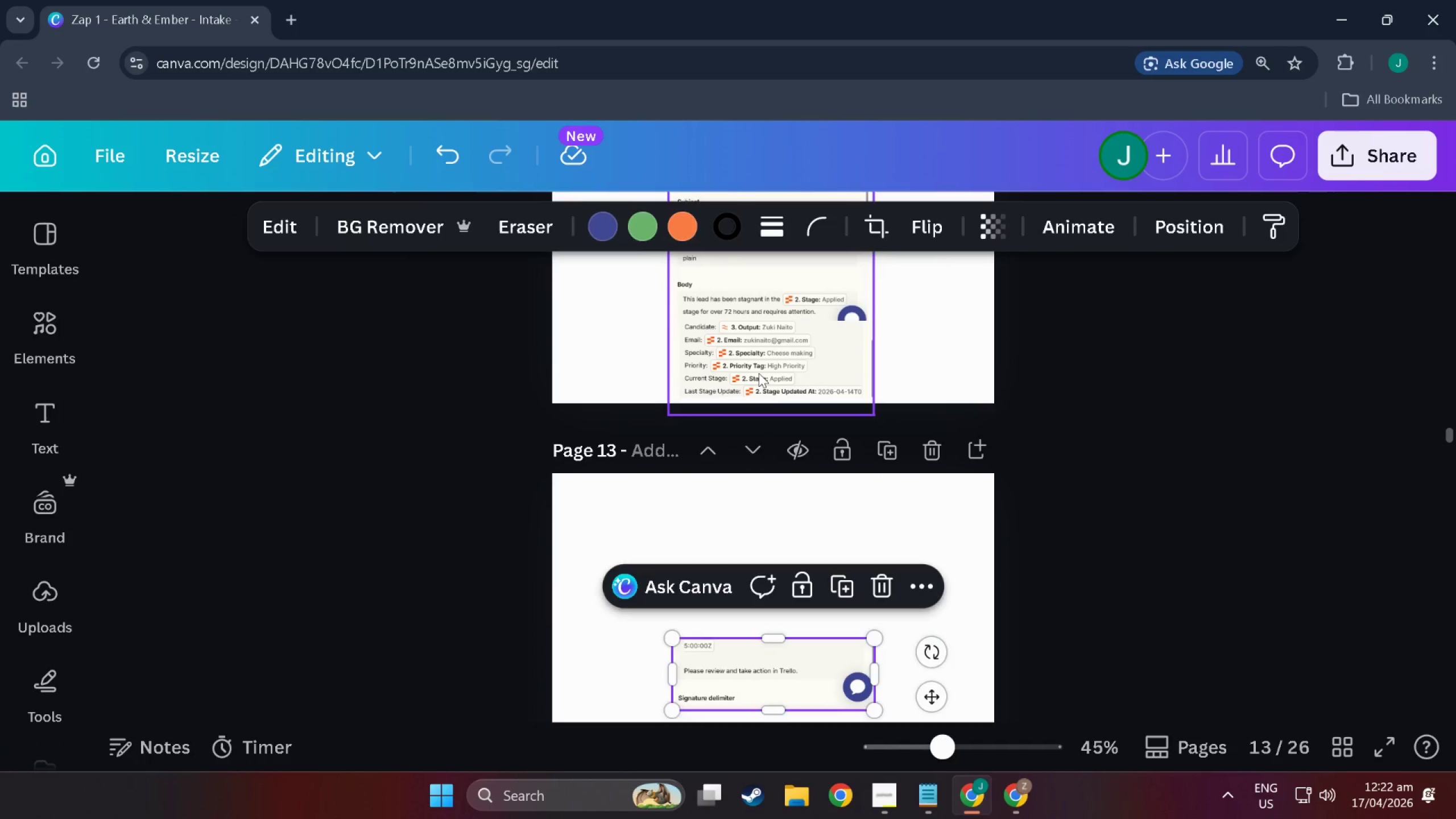 
left_click_drag(start_coordinate=[759, 373], to_coordinate=[759, 671])
 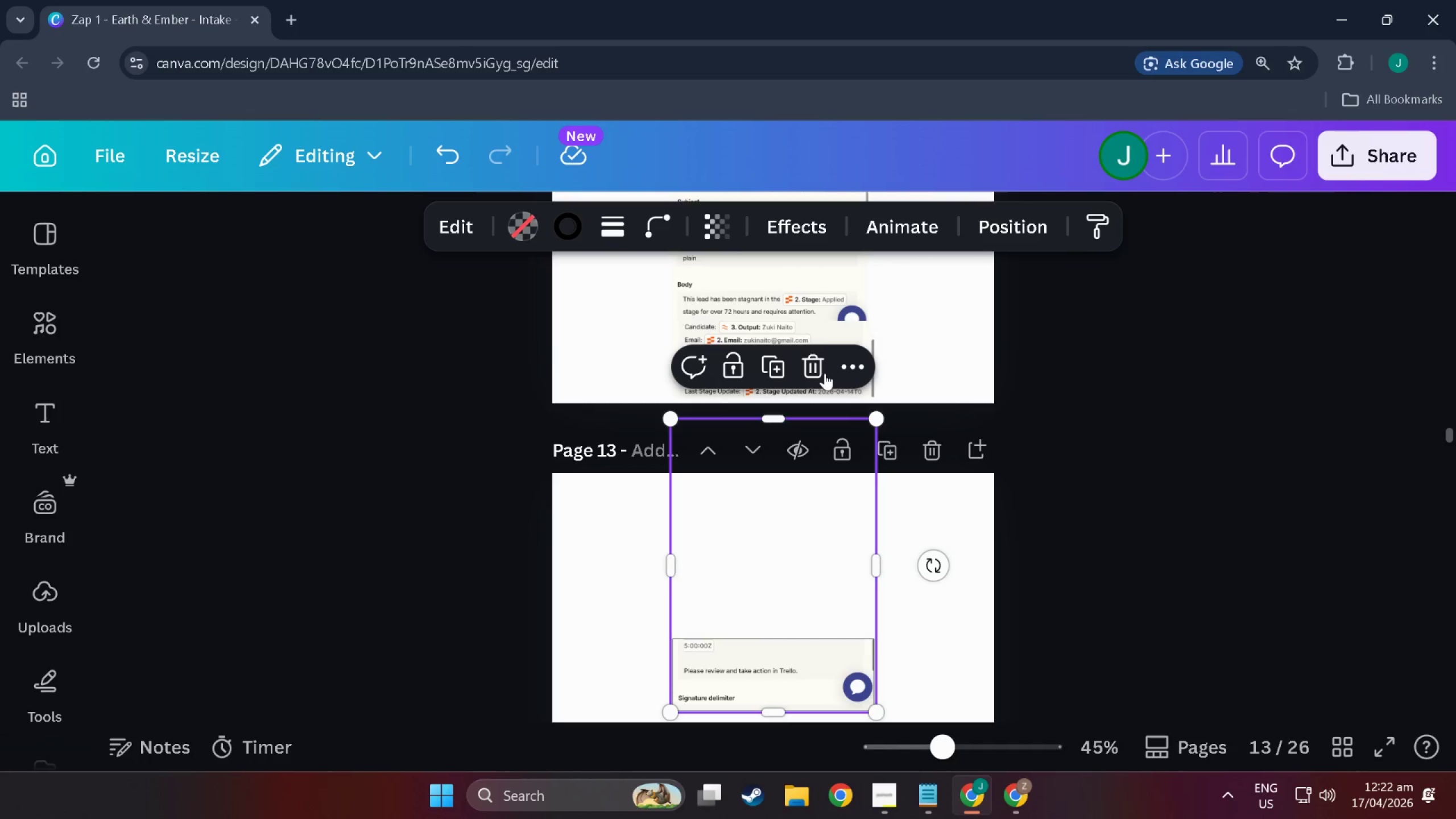 
left_click([817, 371])
 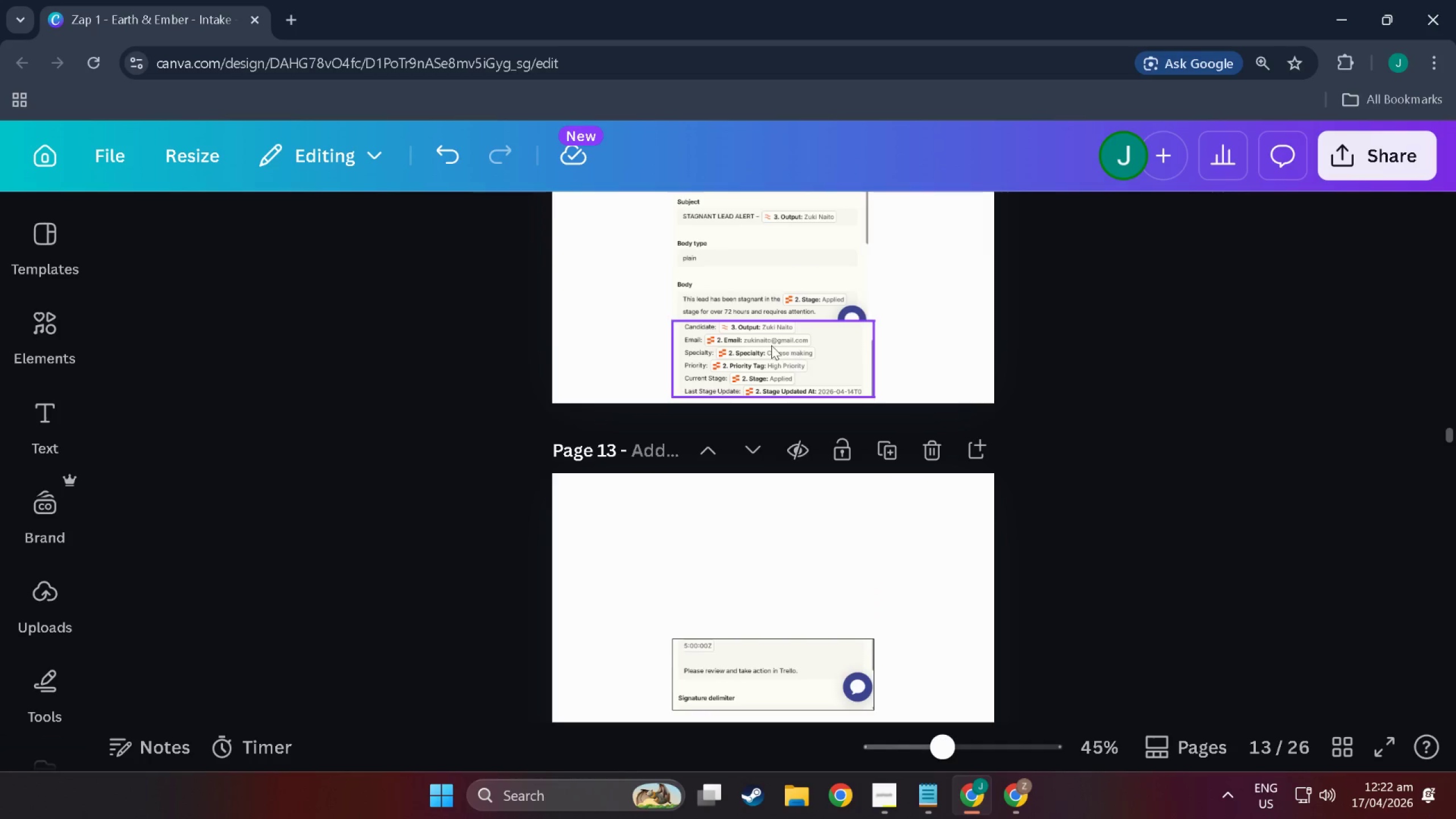 
left_click_drag(start_coordinate=[771, 345], to_coordinate=[766, 576])
 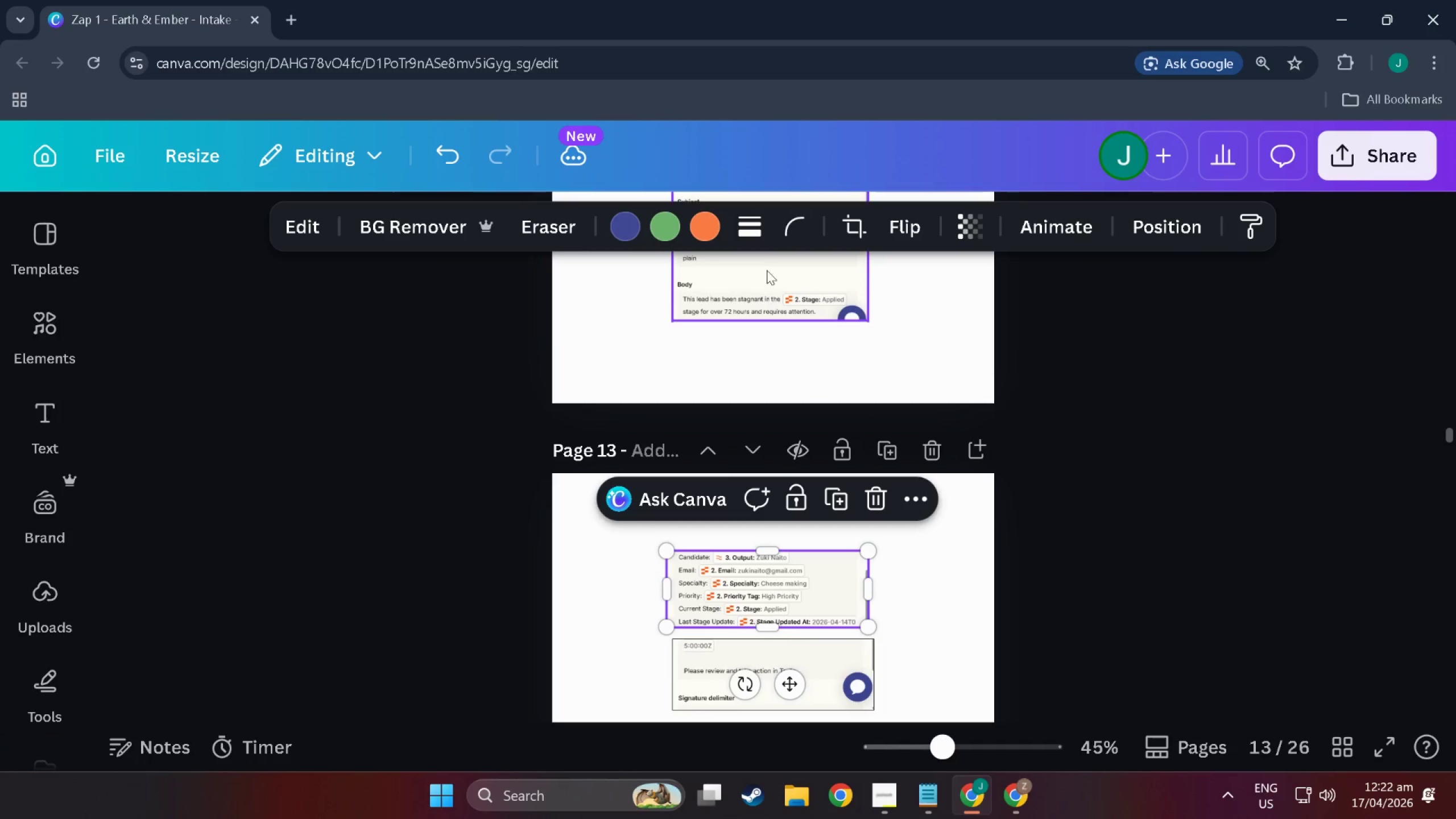 
left_click_drag(start_coordinate=[767, 274], to_coordinate=[916, 537])
 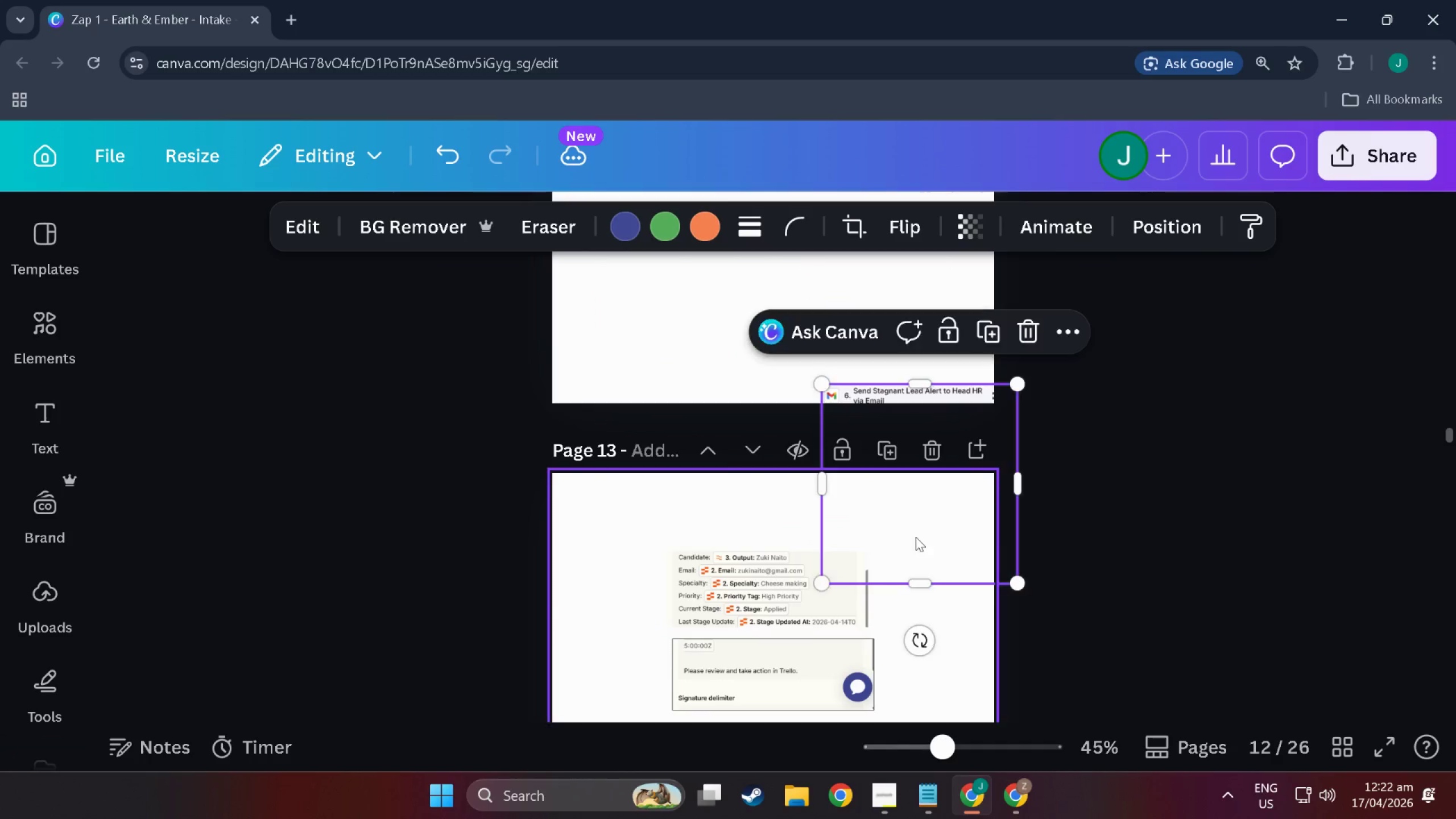 
scroll: coordinate [903, 504], scroll_direction: up, amount: 1.0
 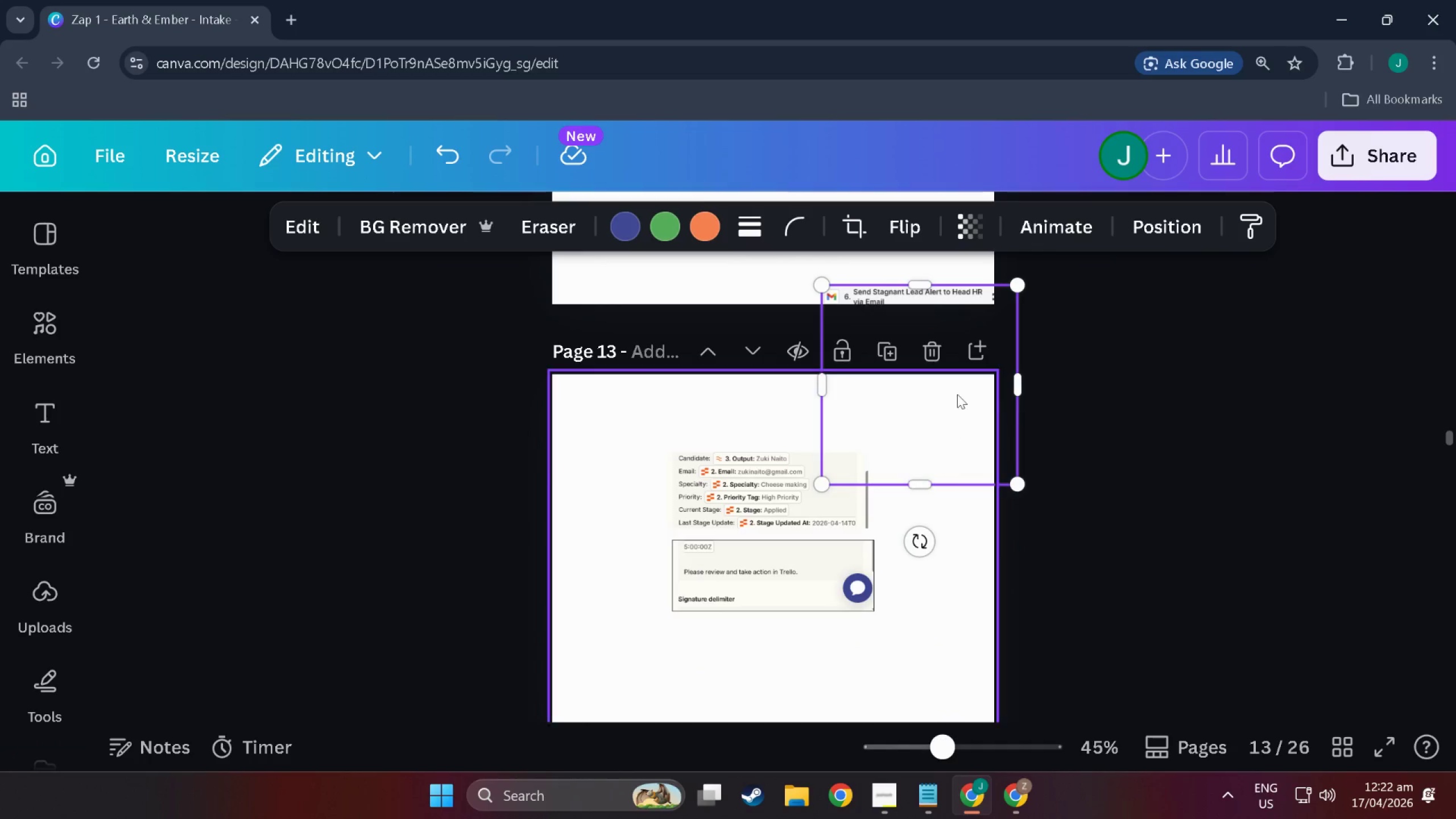 
left_click_drag(start_coordinate=[957, 380], to_coordinate=[912, 735])
 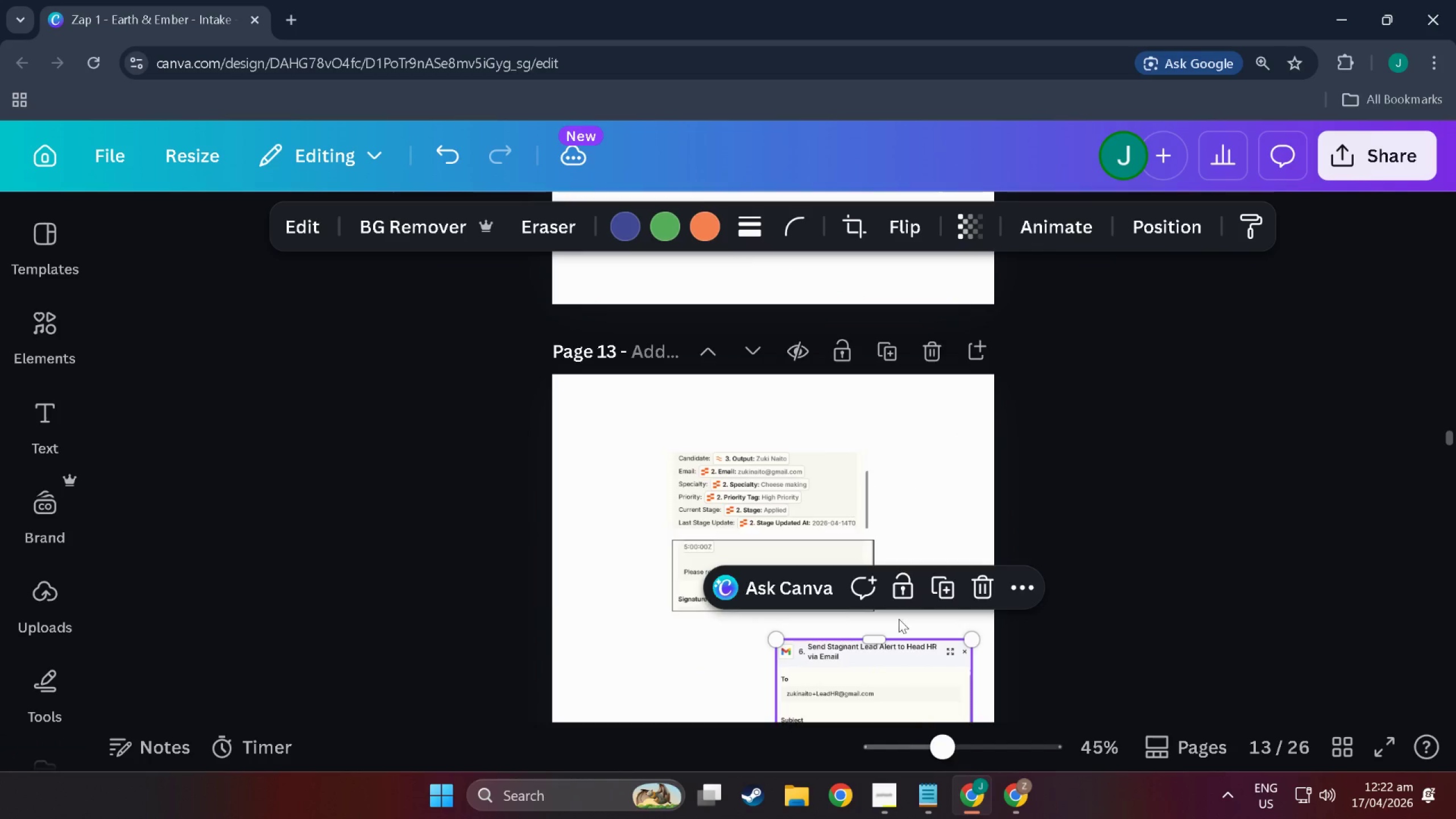 
scroll: coordinate [809, 548], scroll_direction: up, amount: 20.0
 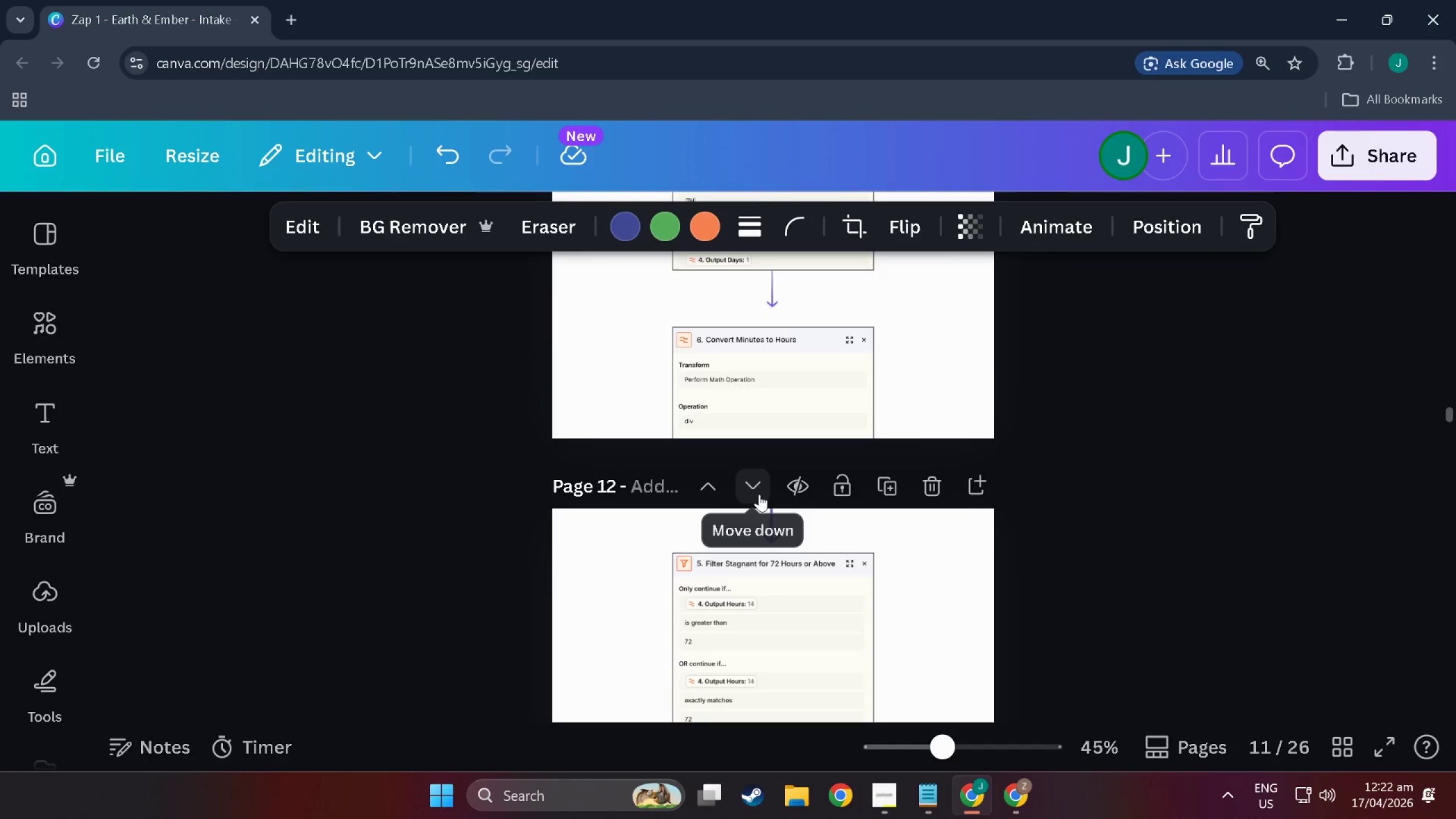 
left_click_drag(start_coordinate=[677, 606], to_coordinate=[849, 337])
 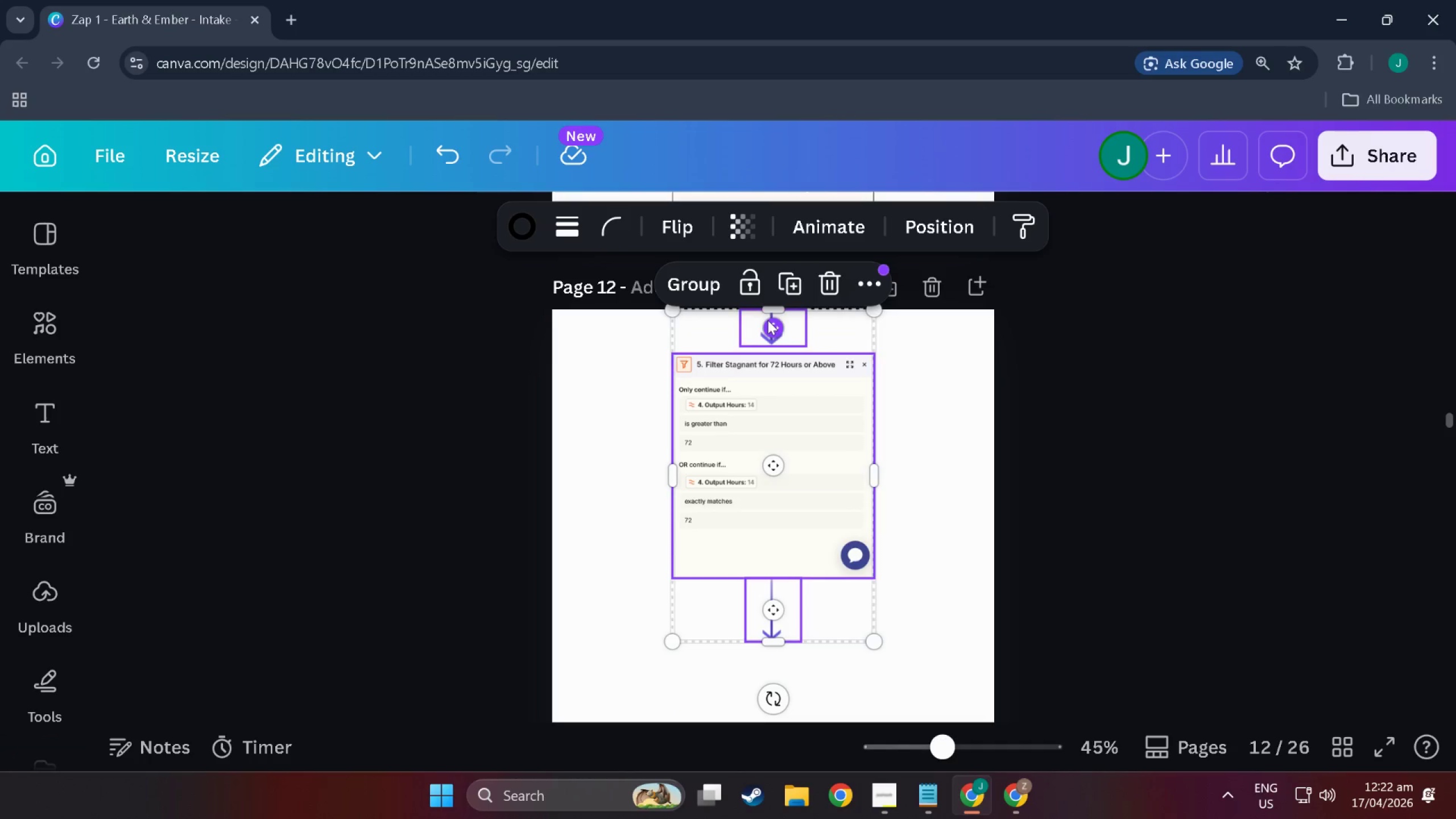 
scroll: coordinate [709, 585], scroll_direction: down, amount: 9.0
 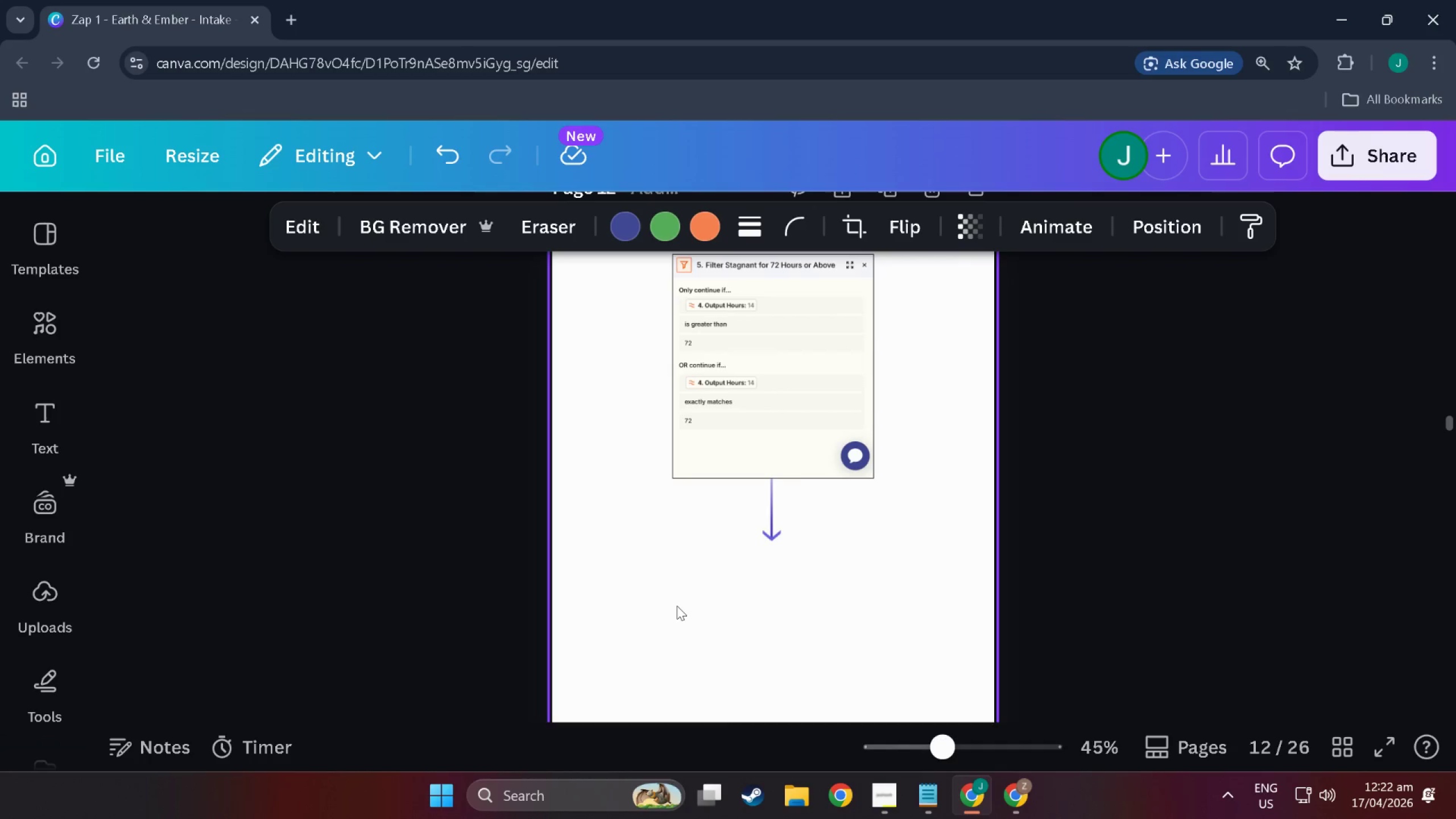 
scroll: coordinate [871, 264], scroll_direction: up, amount: 3.0
 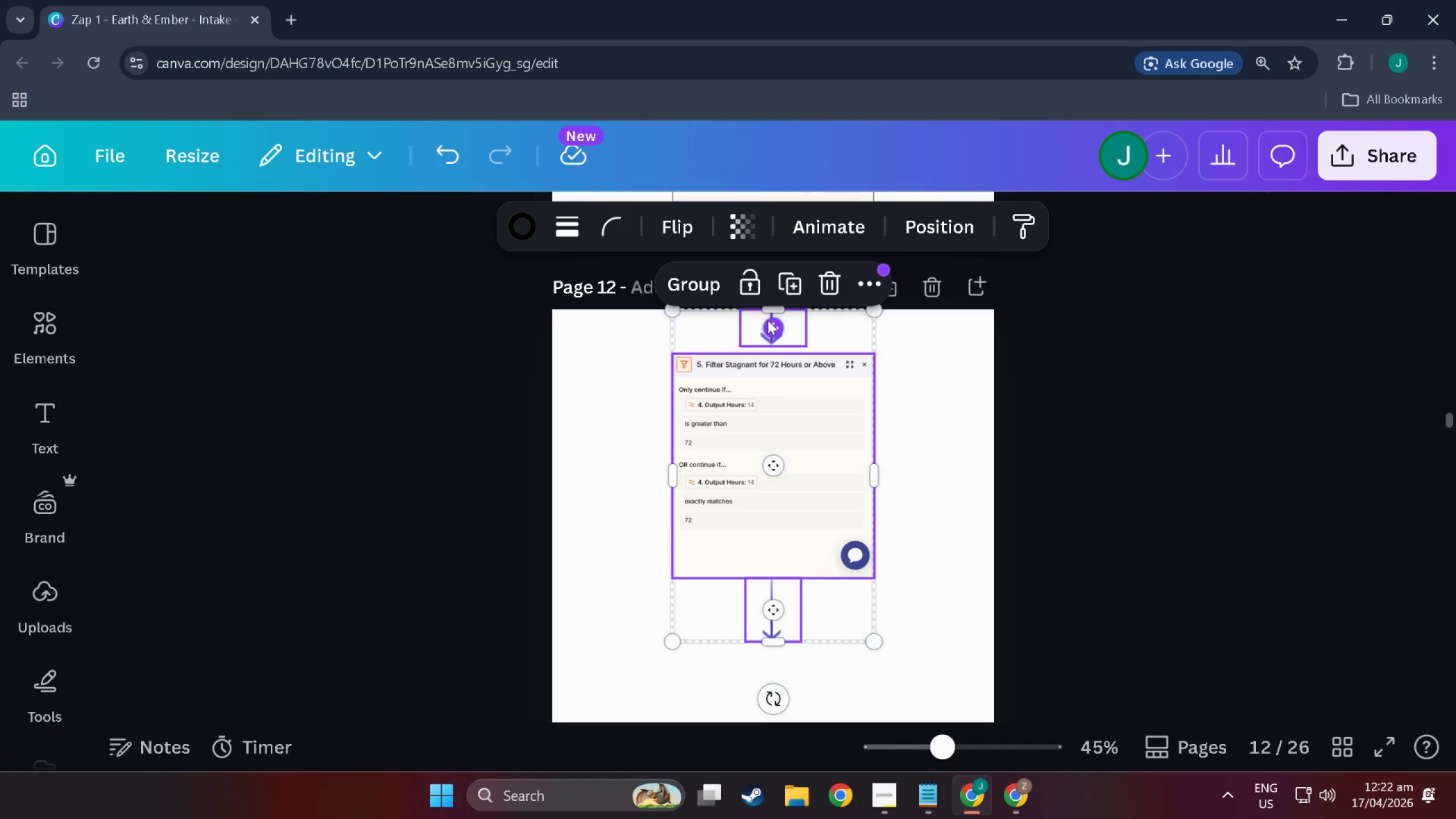 
left_click_drag(start_coordinate=[797, 329], to_coordinate=[799, 542])
 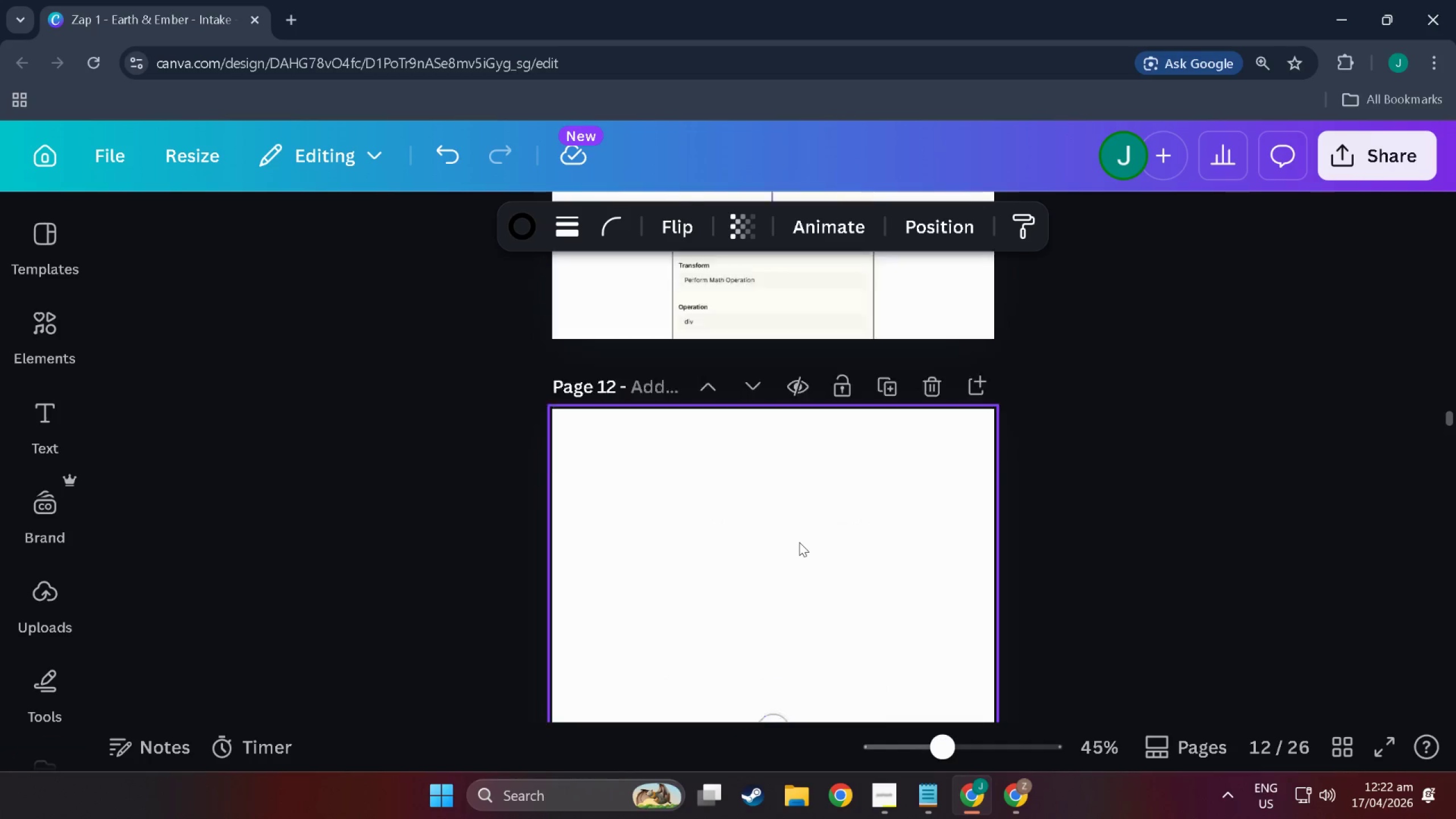 
scroll: coordinate [799, 542], scroll_direction: down, amount: 5.0
 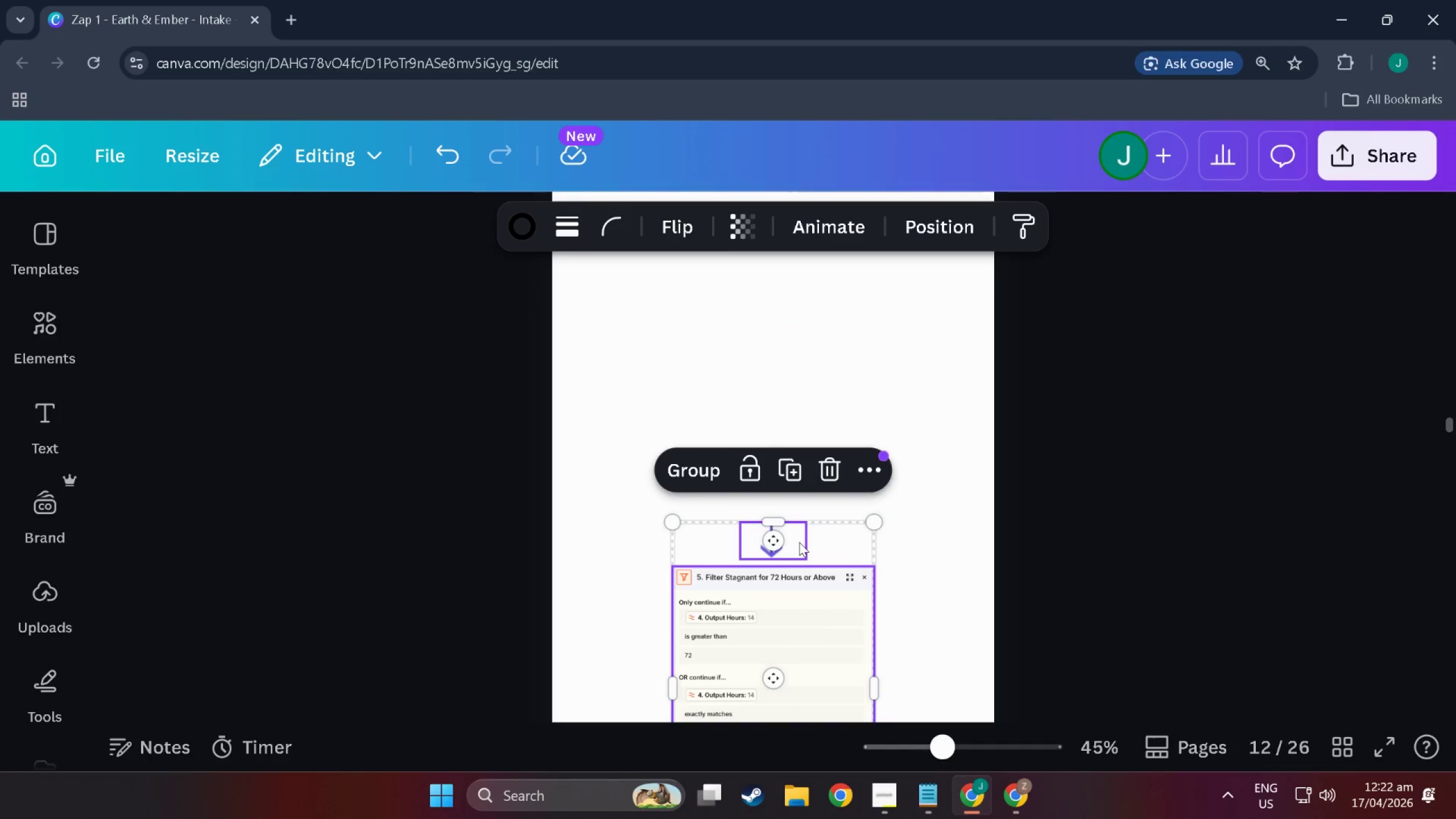 
scroll: coordinate [799, 542], scroll_direction: up, amount: 19.0
 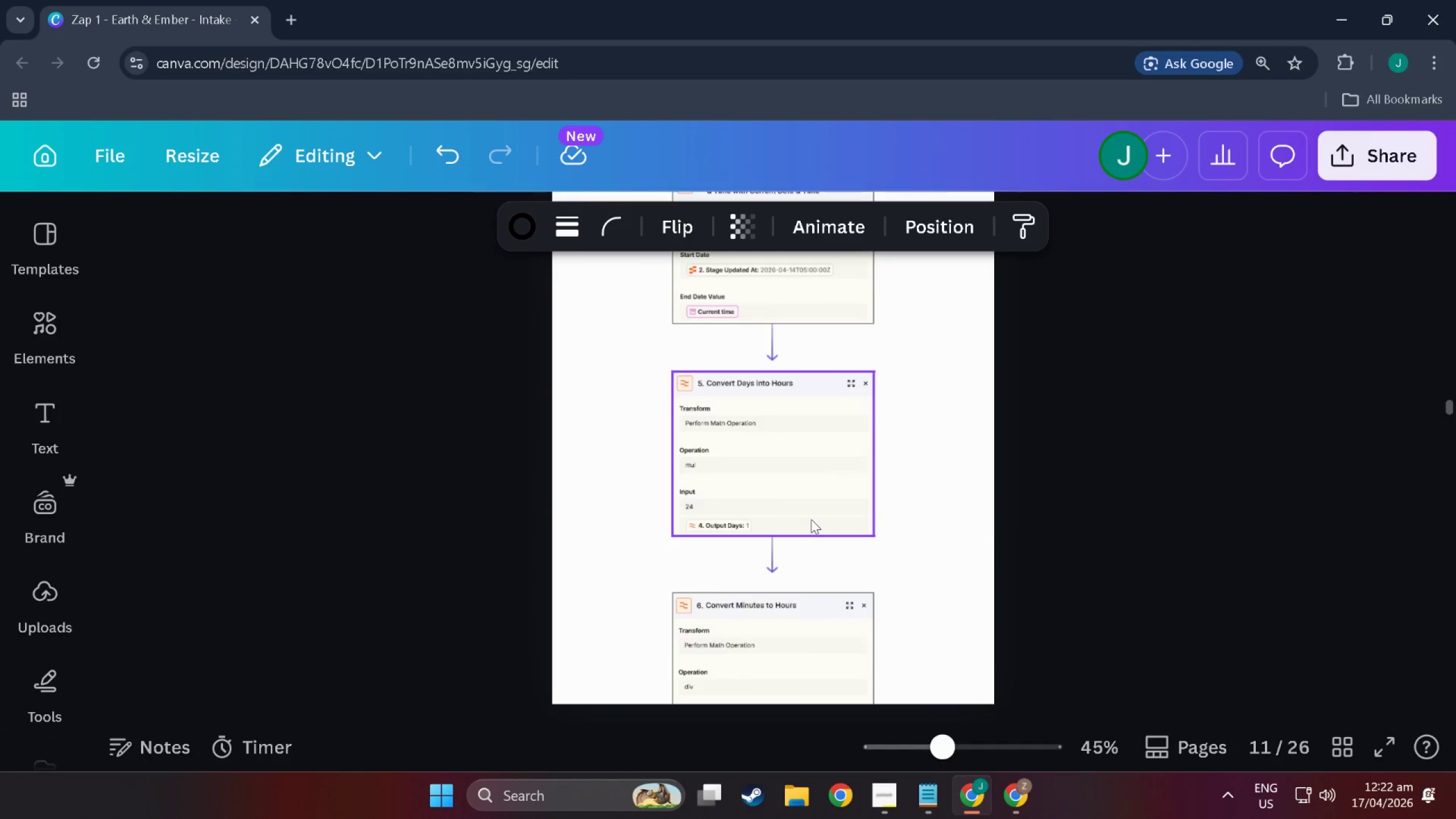 
scroll: coordinate [811, 519], scroll_direction: down, amount: 5.0
 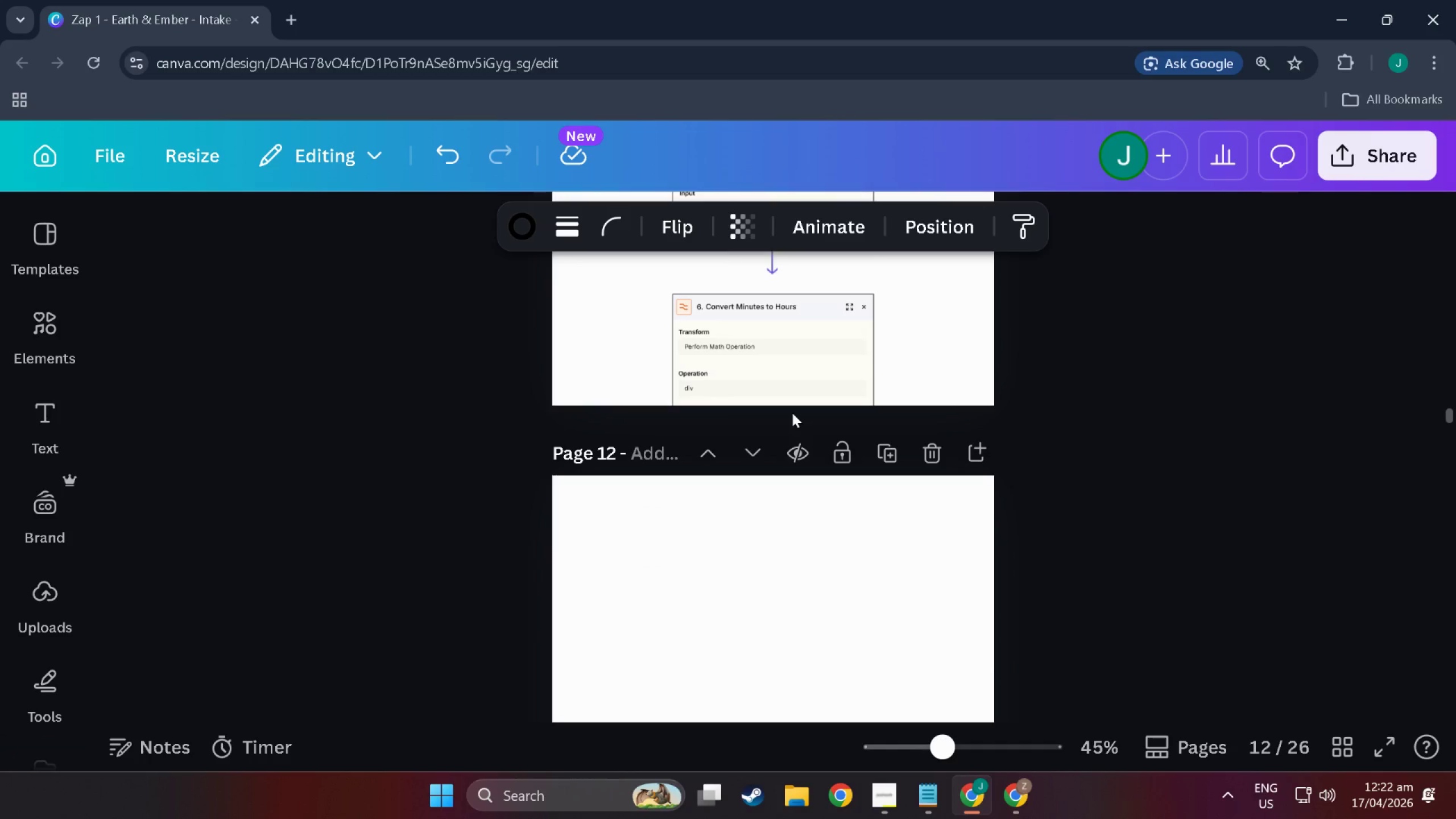 
left_click([885, 362])
 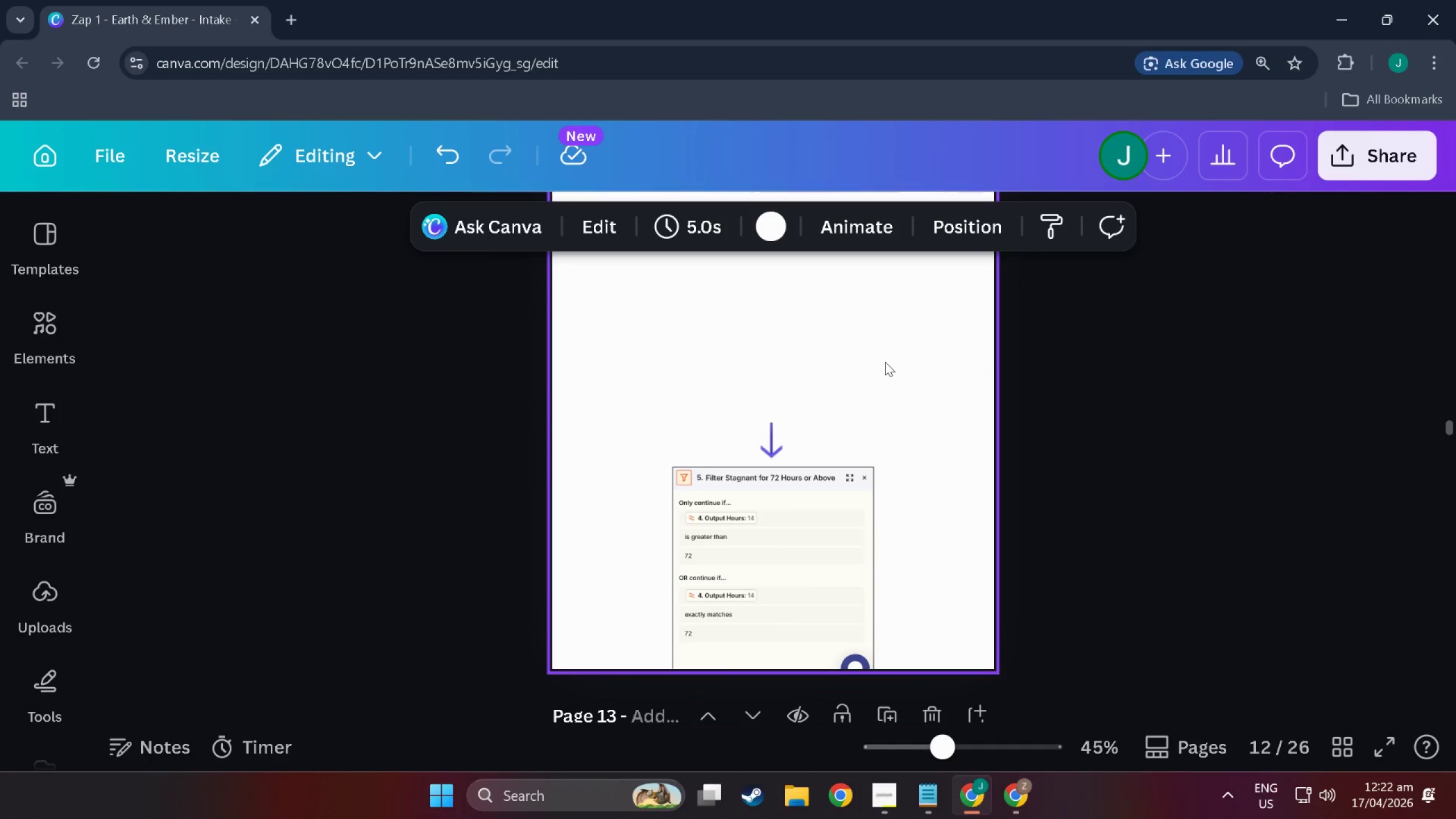 
scroll: coordinate [785, 518], scroll_direction: down, amount: 13.0
 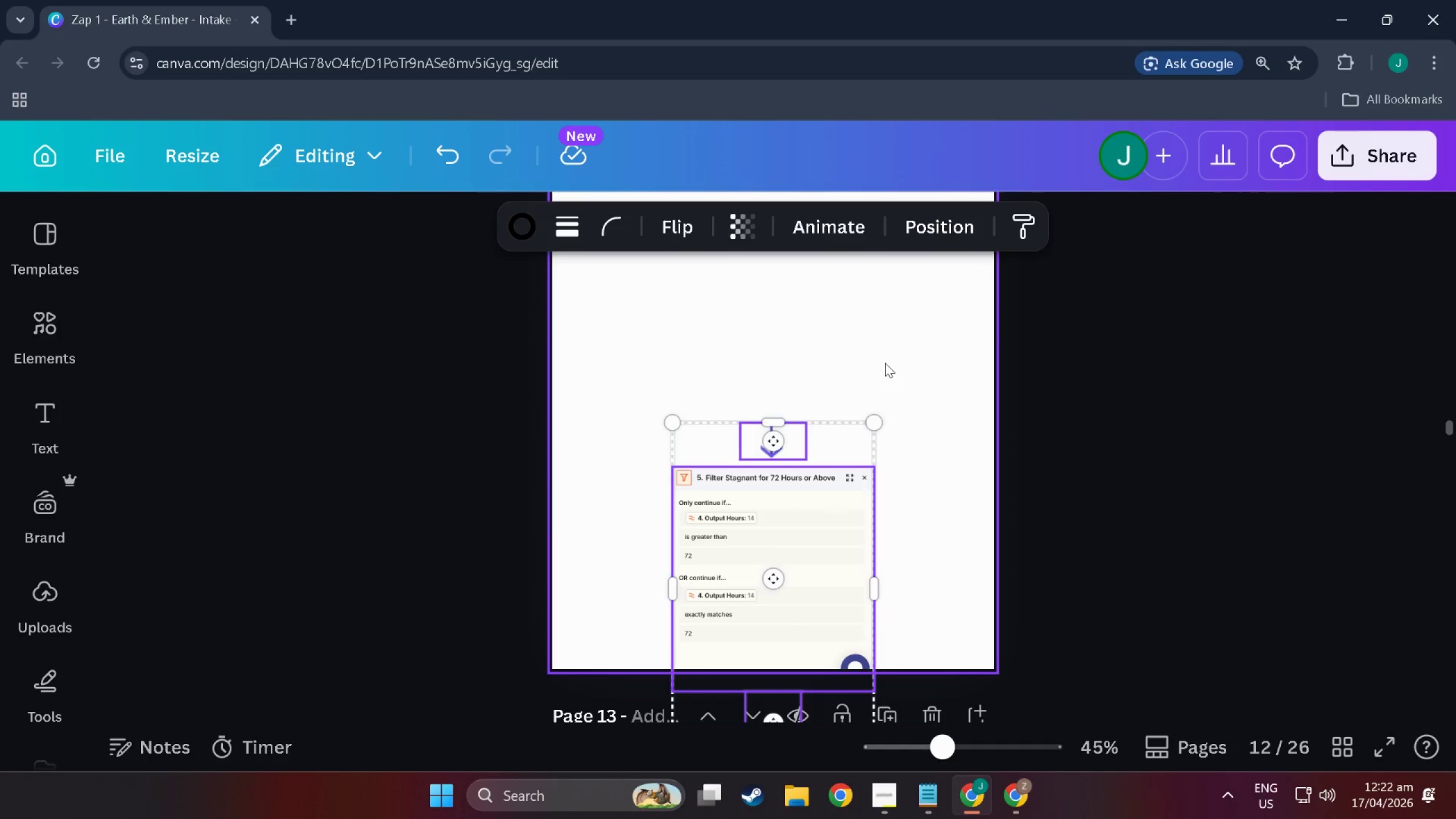 
left_click_drag(start_coordinate=[885, 362], to_coordinate=[719, 688])
 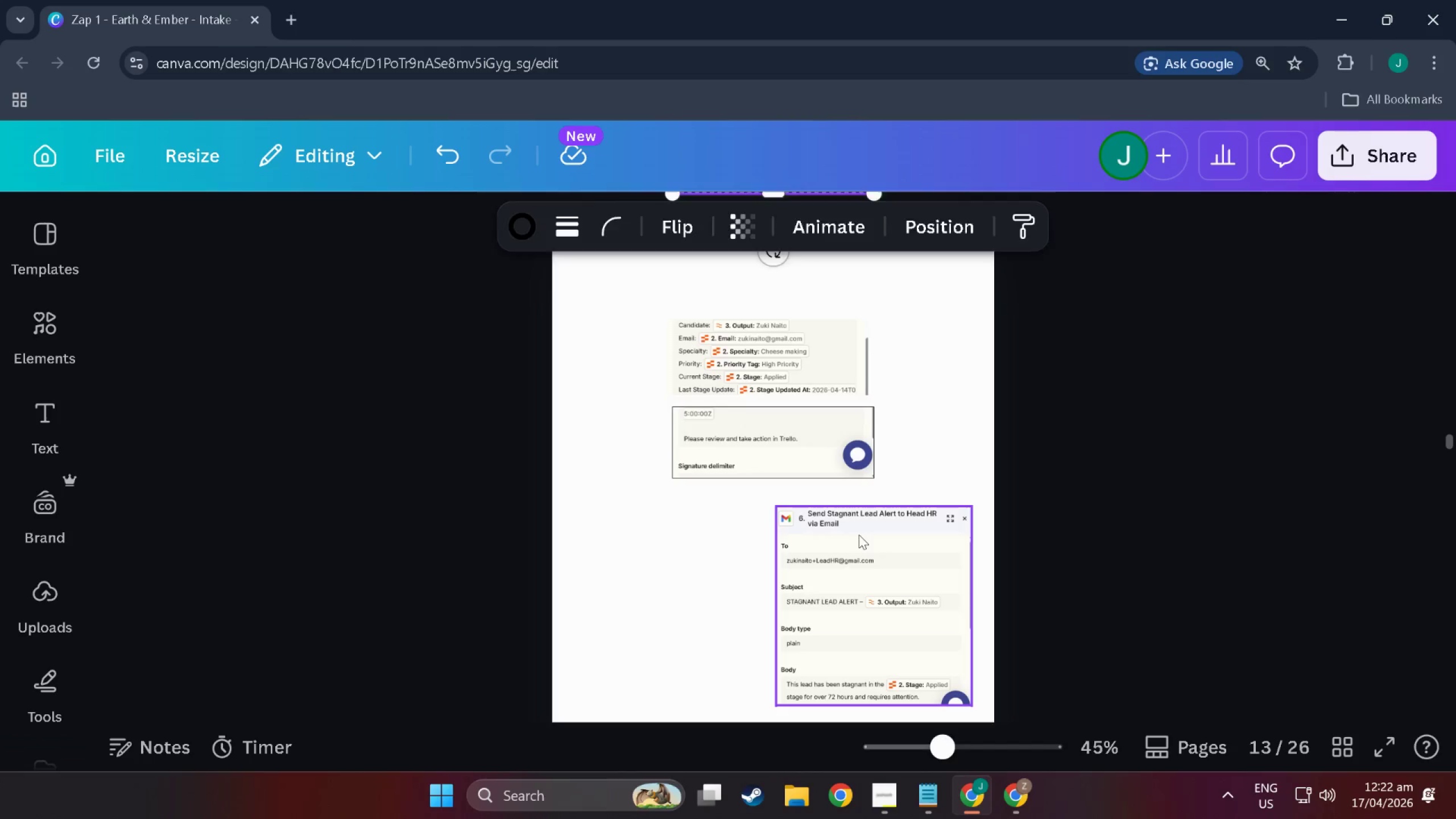 
scroll: coordinate [714, 696], scroll_direction: down, amount: 15.0
 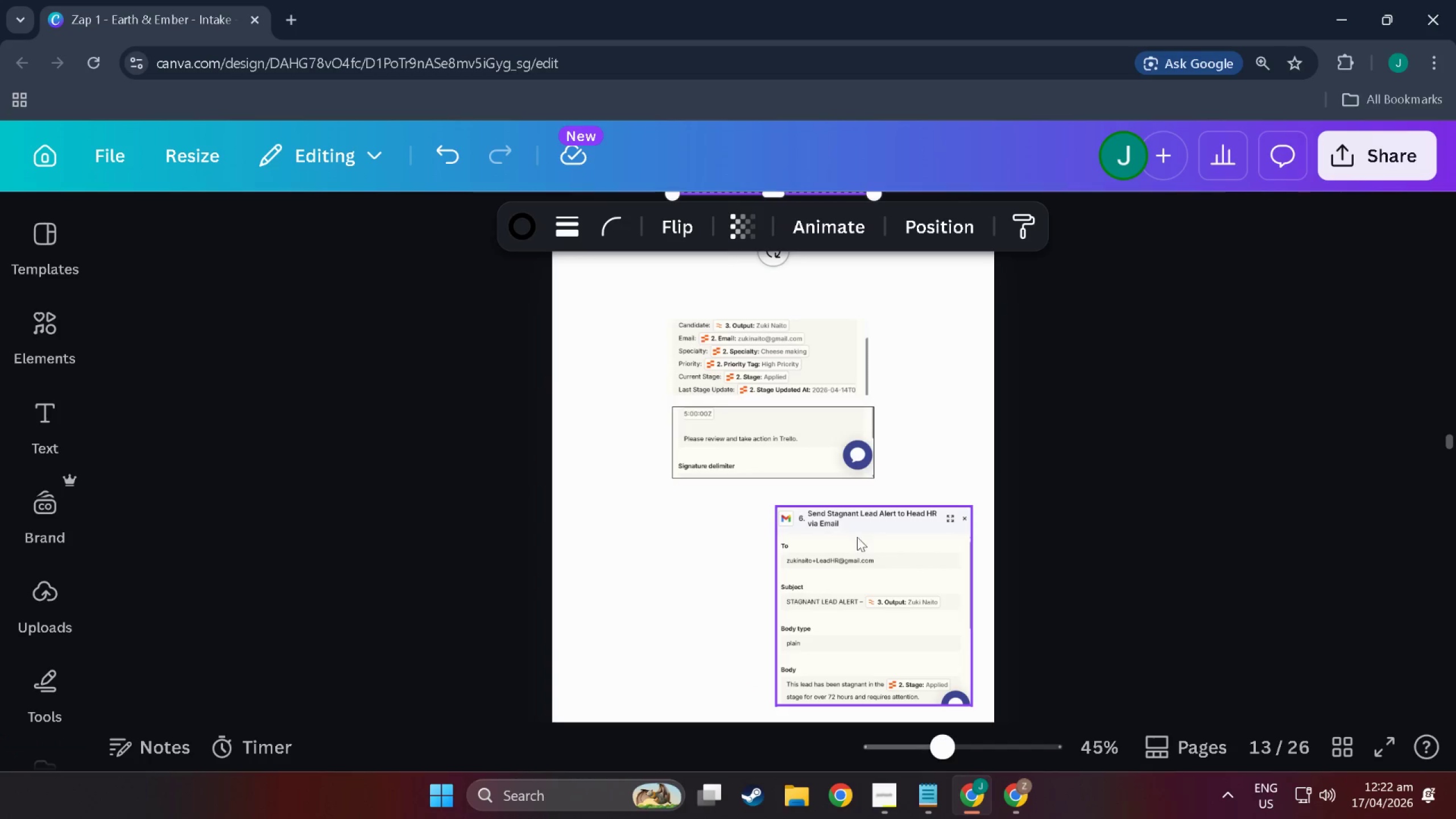 
key(Delete)
 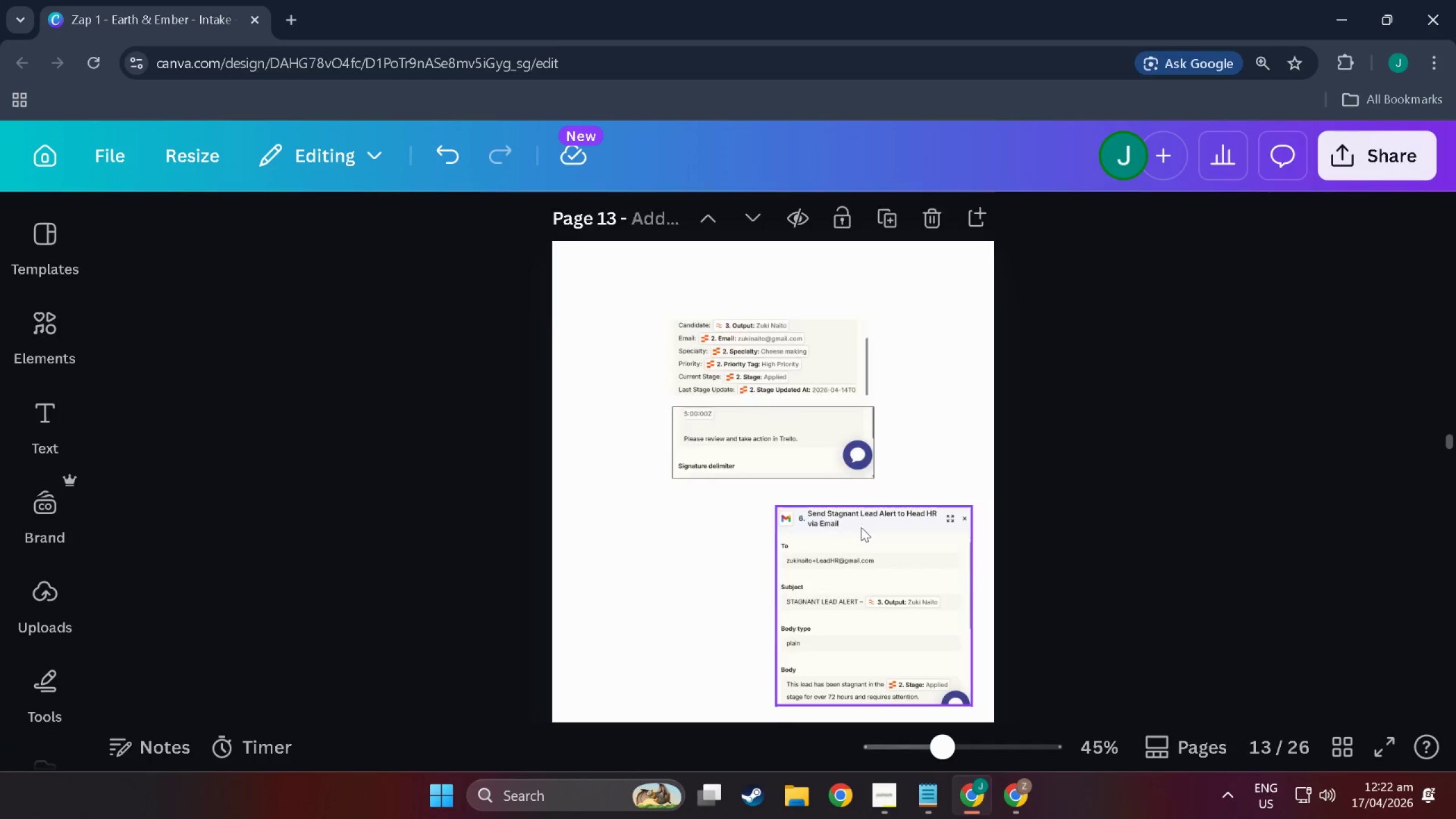 
left_click([751, 367])
 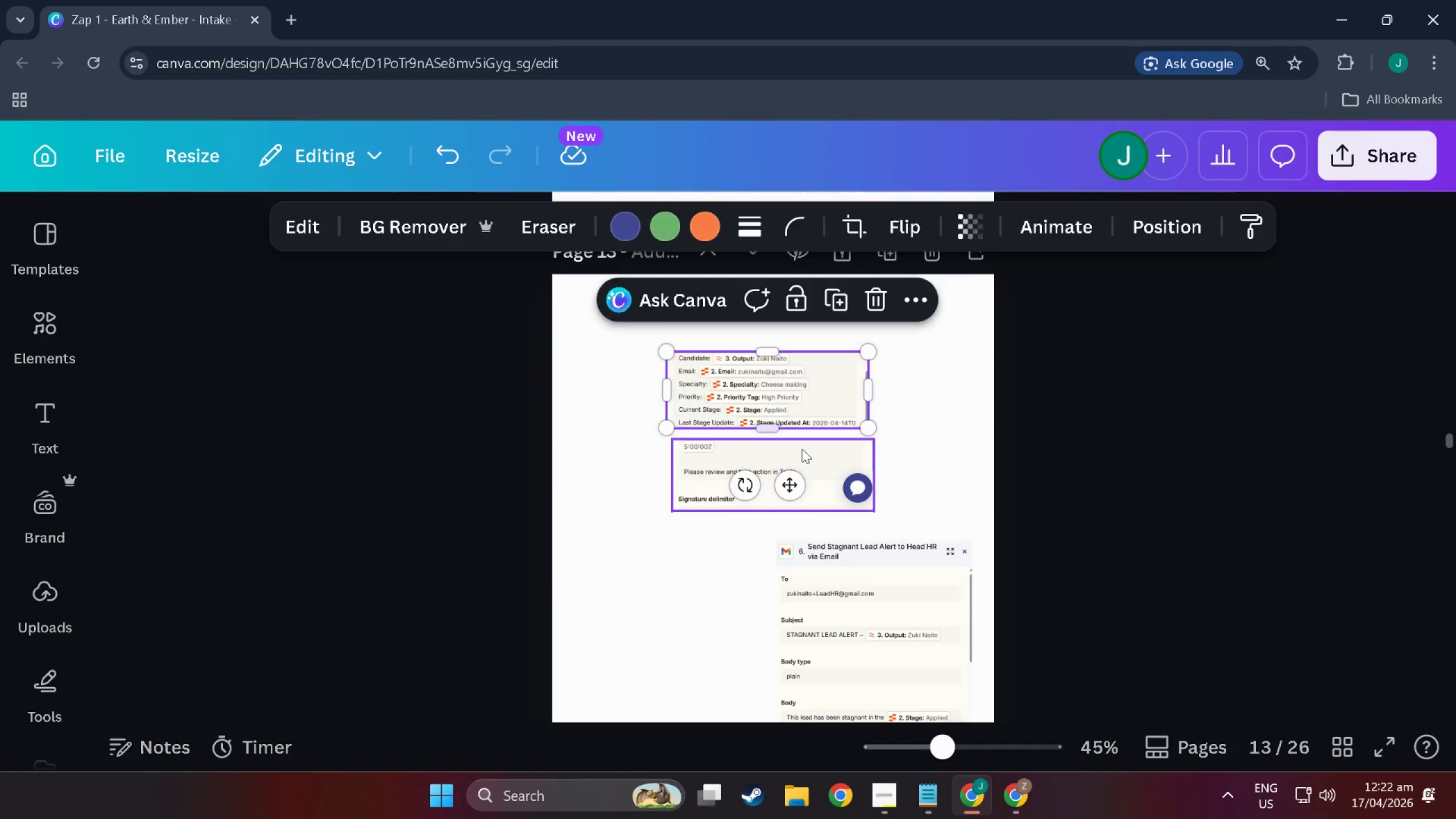 
scroll: coordinate [861, 527], scroll_direction: up, amount: 1.0
 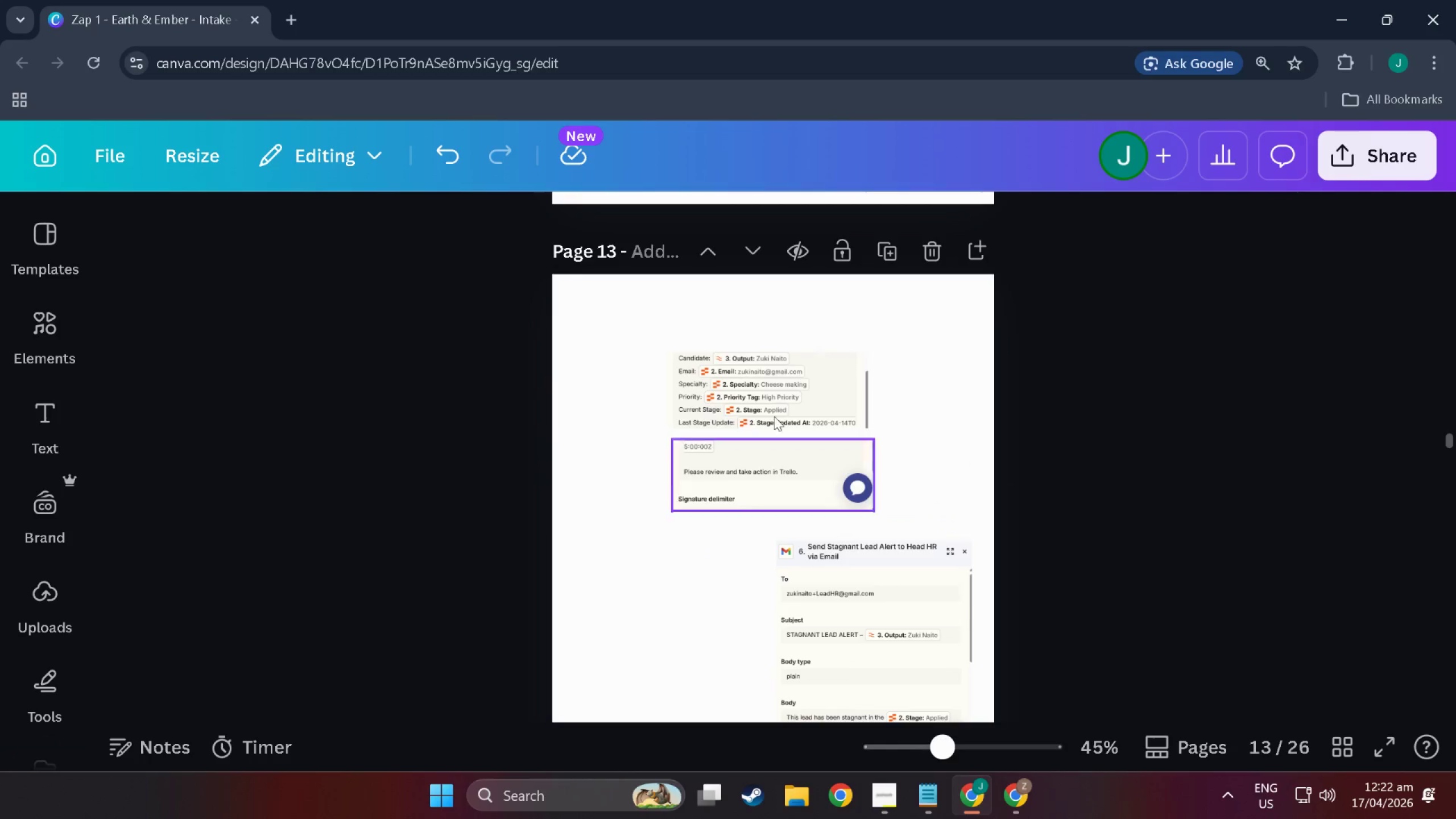 
key(Delete)
 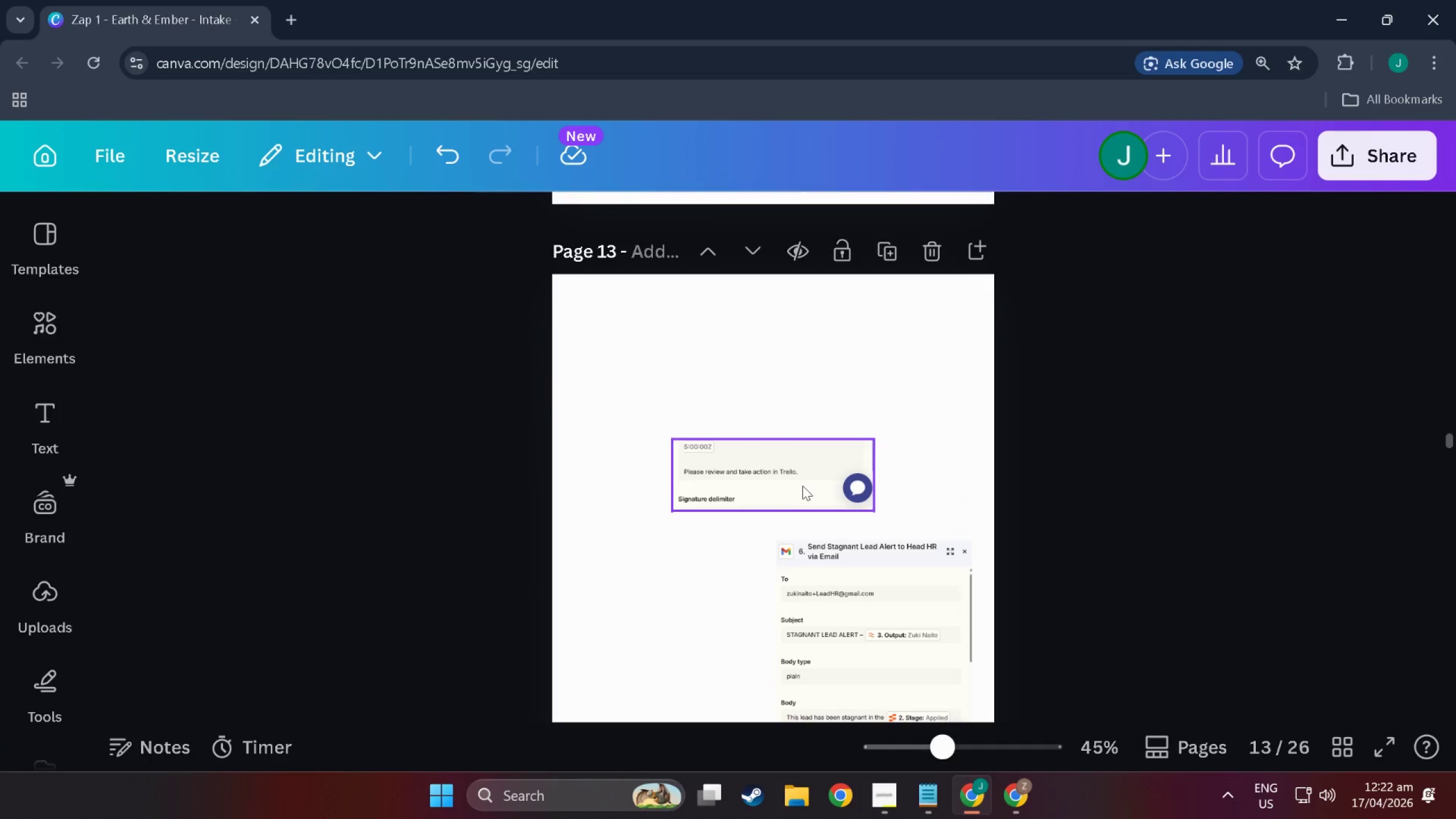 
left_click([803, 482])
 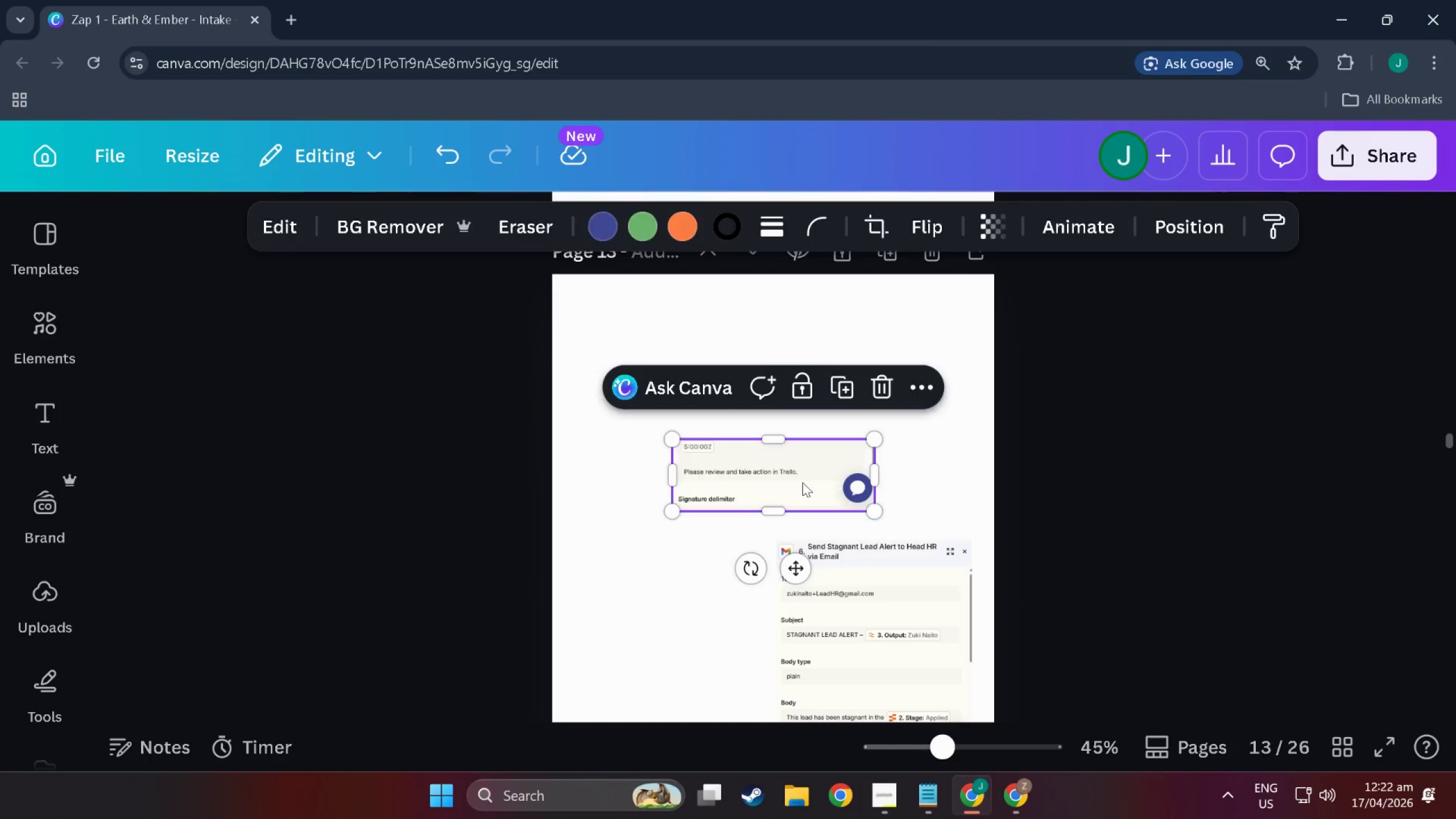 
key(Delete)
 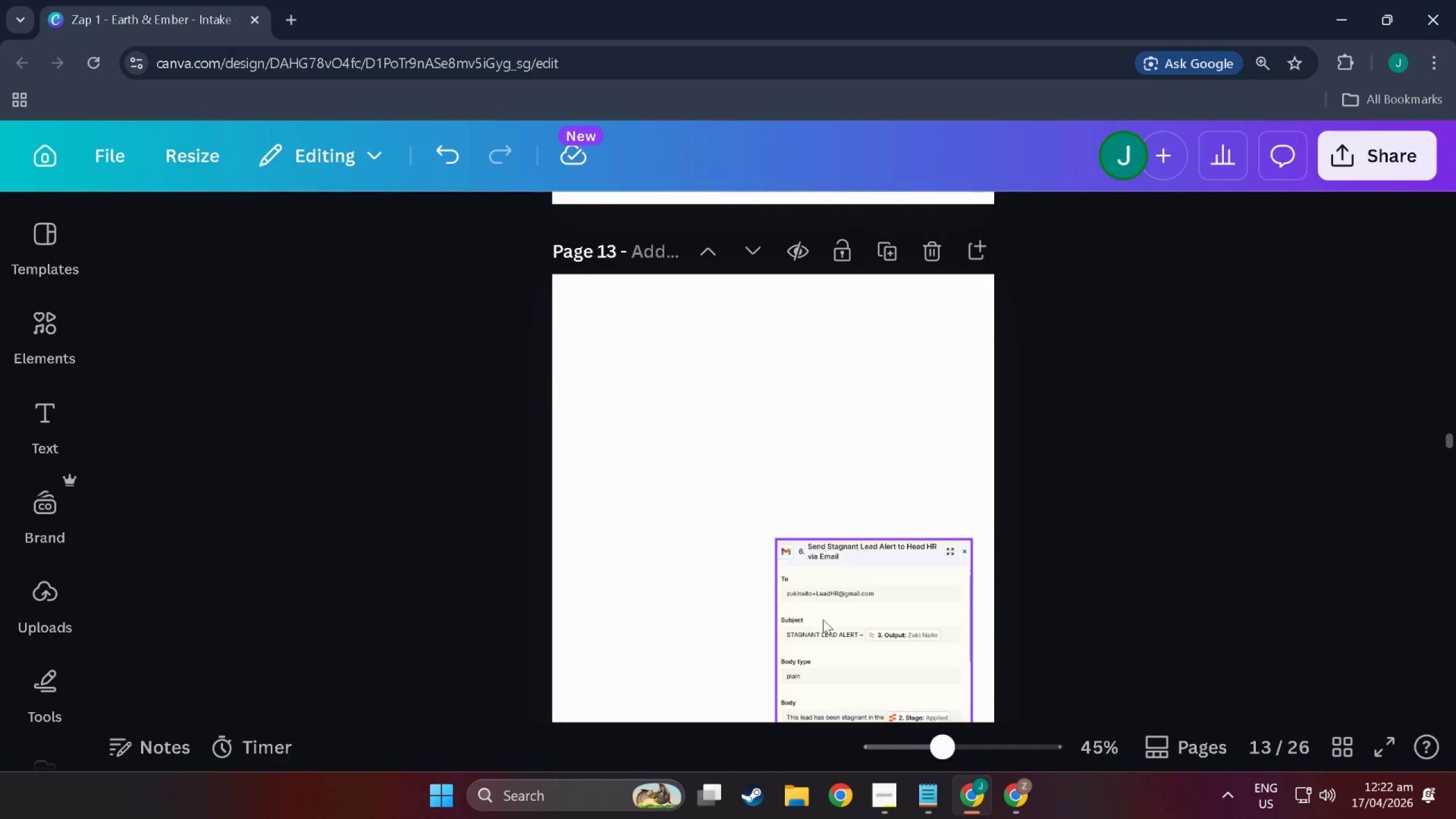 
double_click([828, 626])
 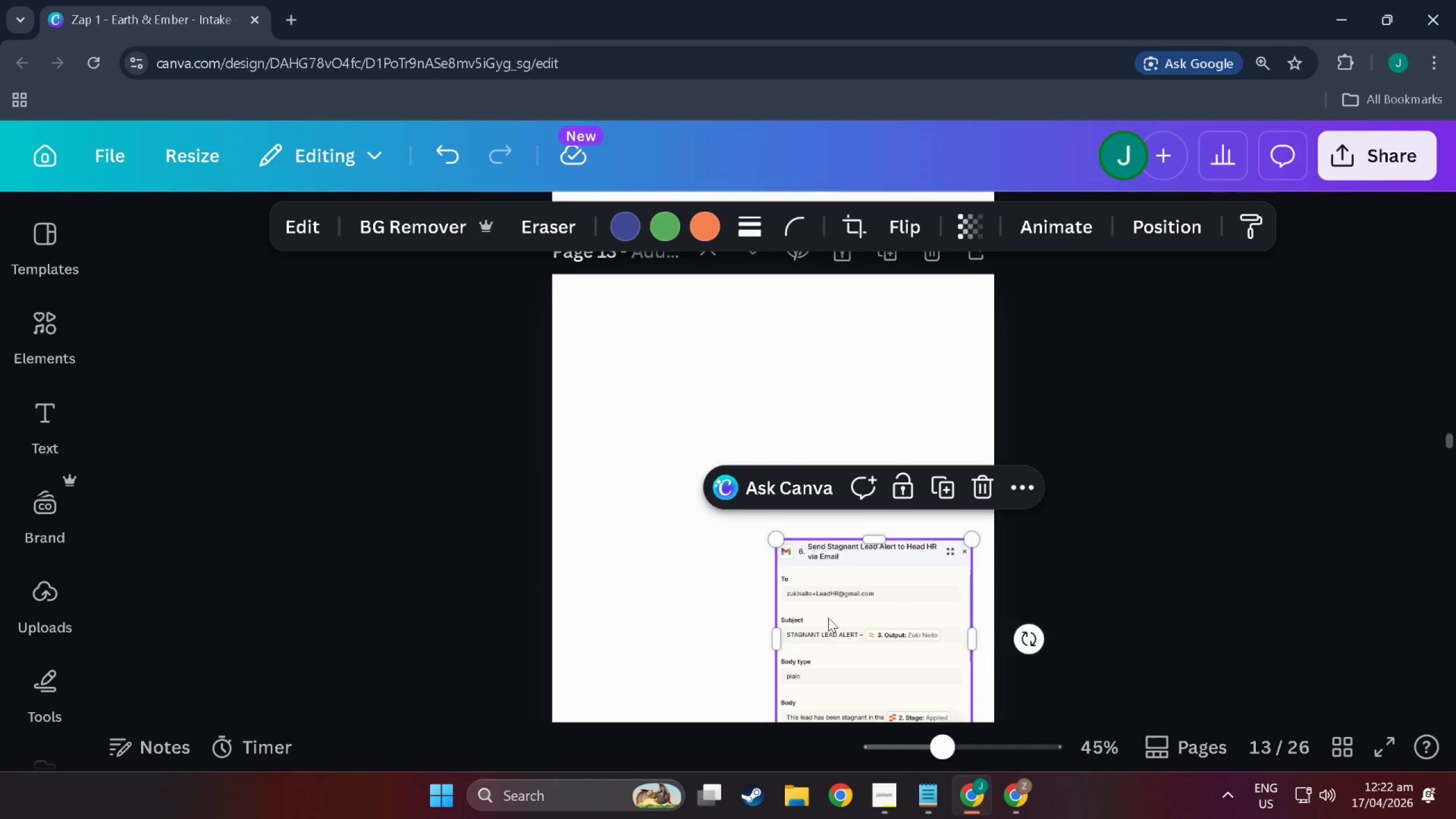 
key(Delete)
 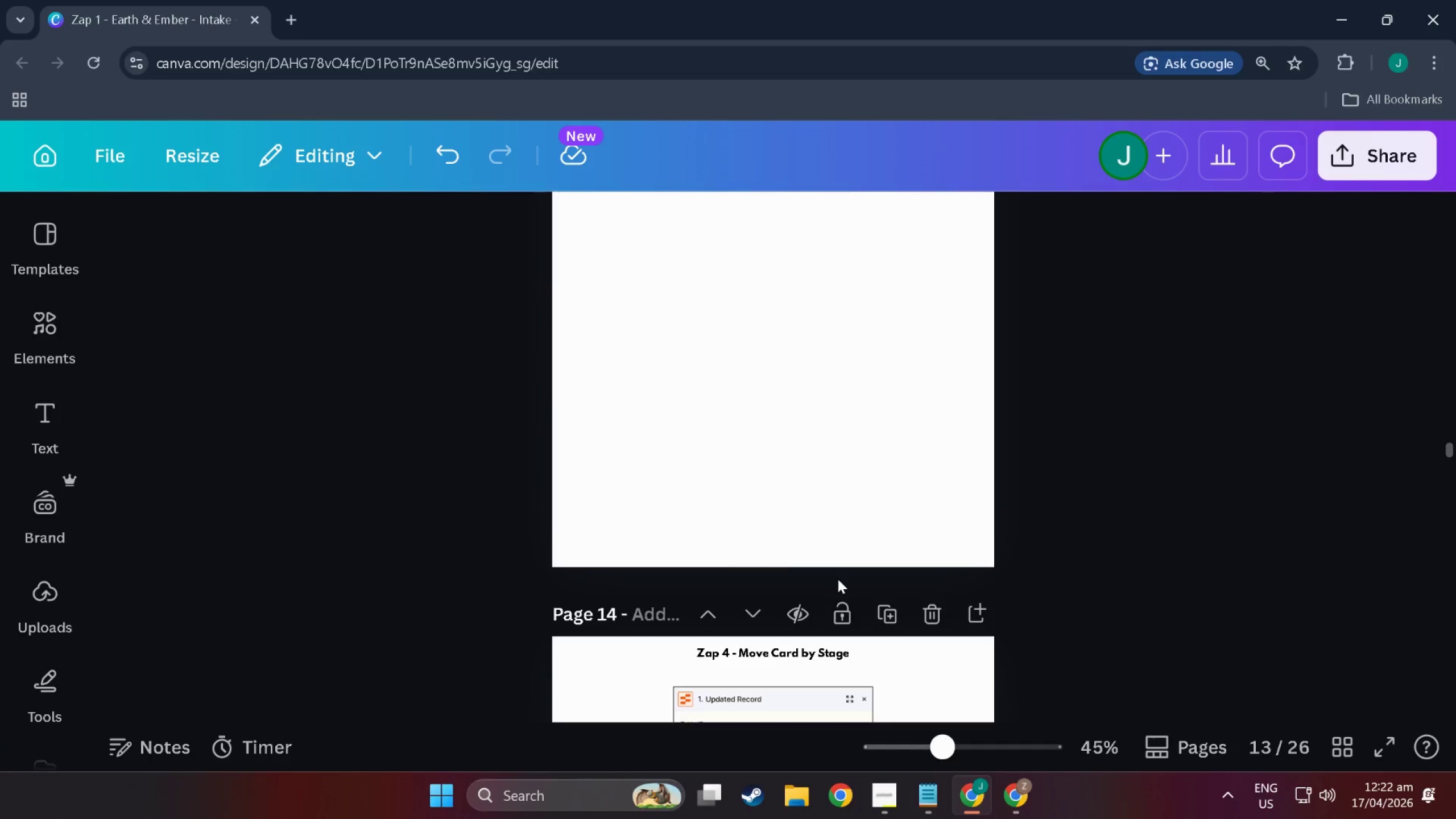 
scroll: coordinate [834, 595], scroll_direction: down, amount: 10.0
 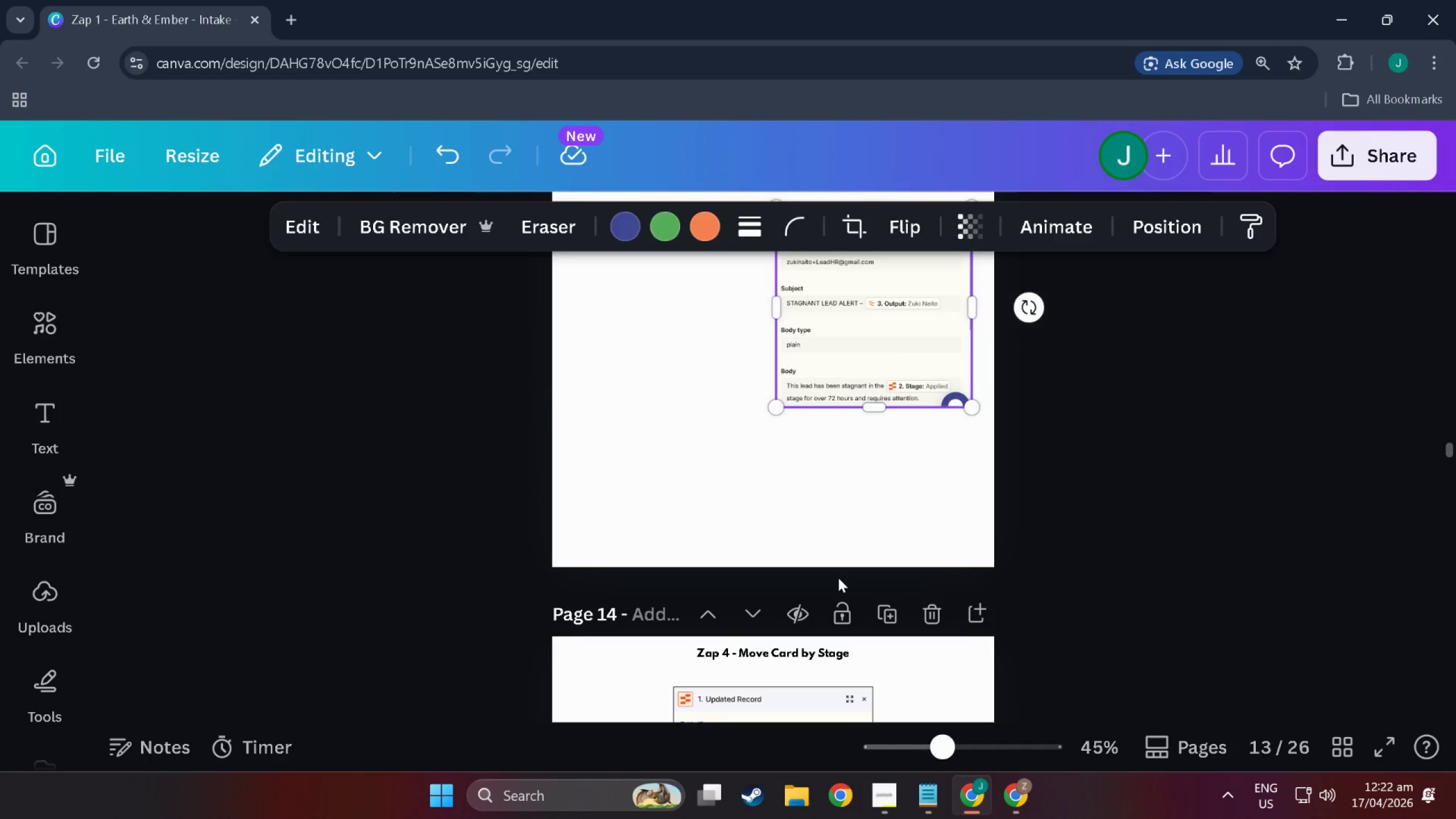 
scroll: coordinate [809, 536], scroll_direction: up, amount: 44.0
 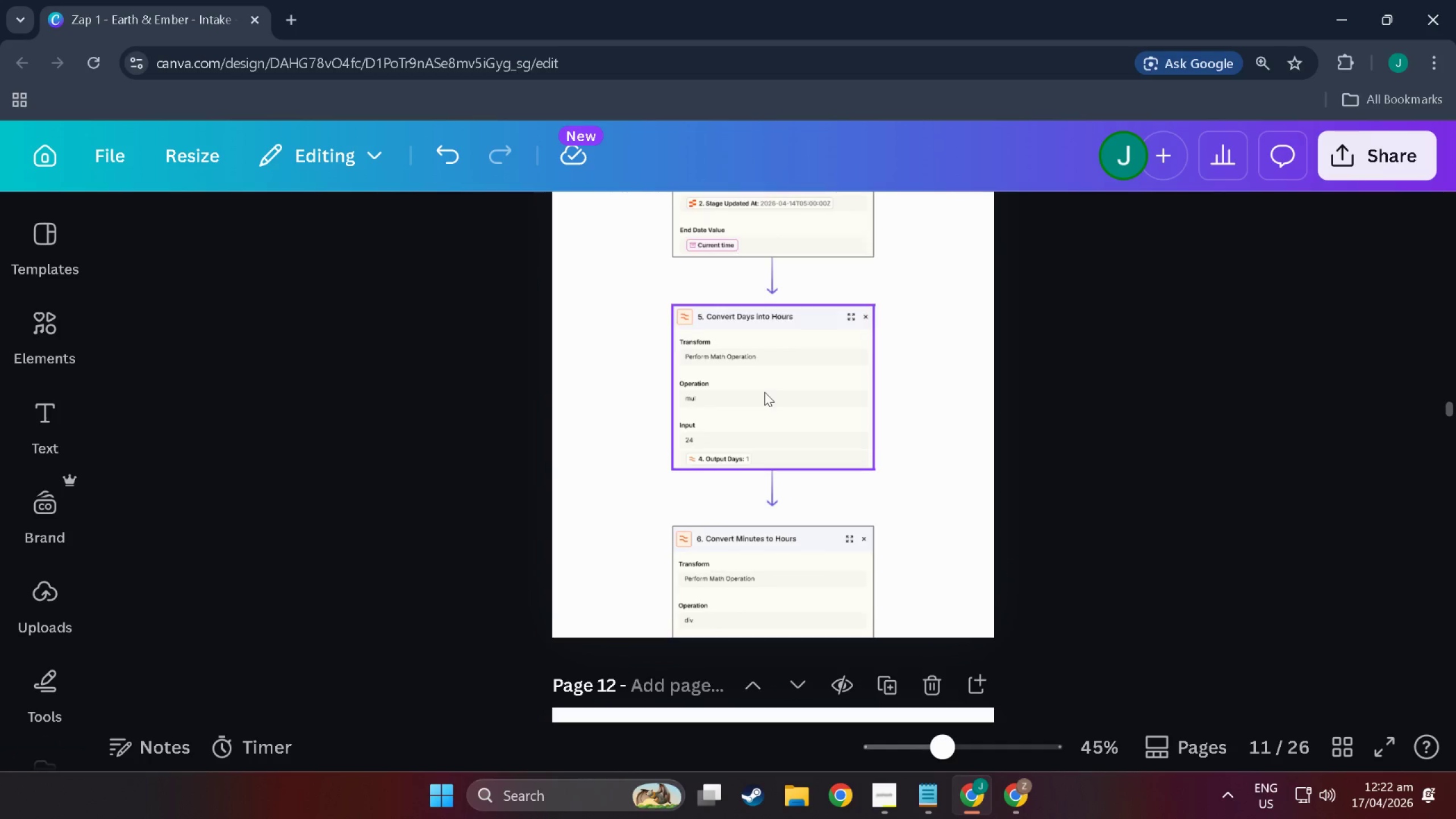 
scroll: coordinate [764, 392], scroll_direction: down, amount: 4.0
 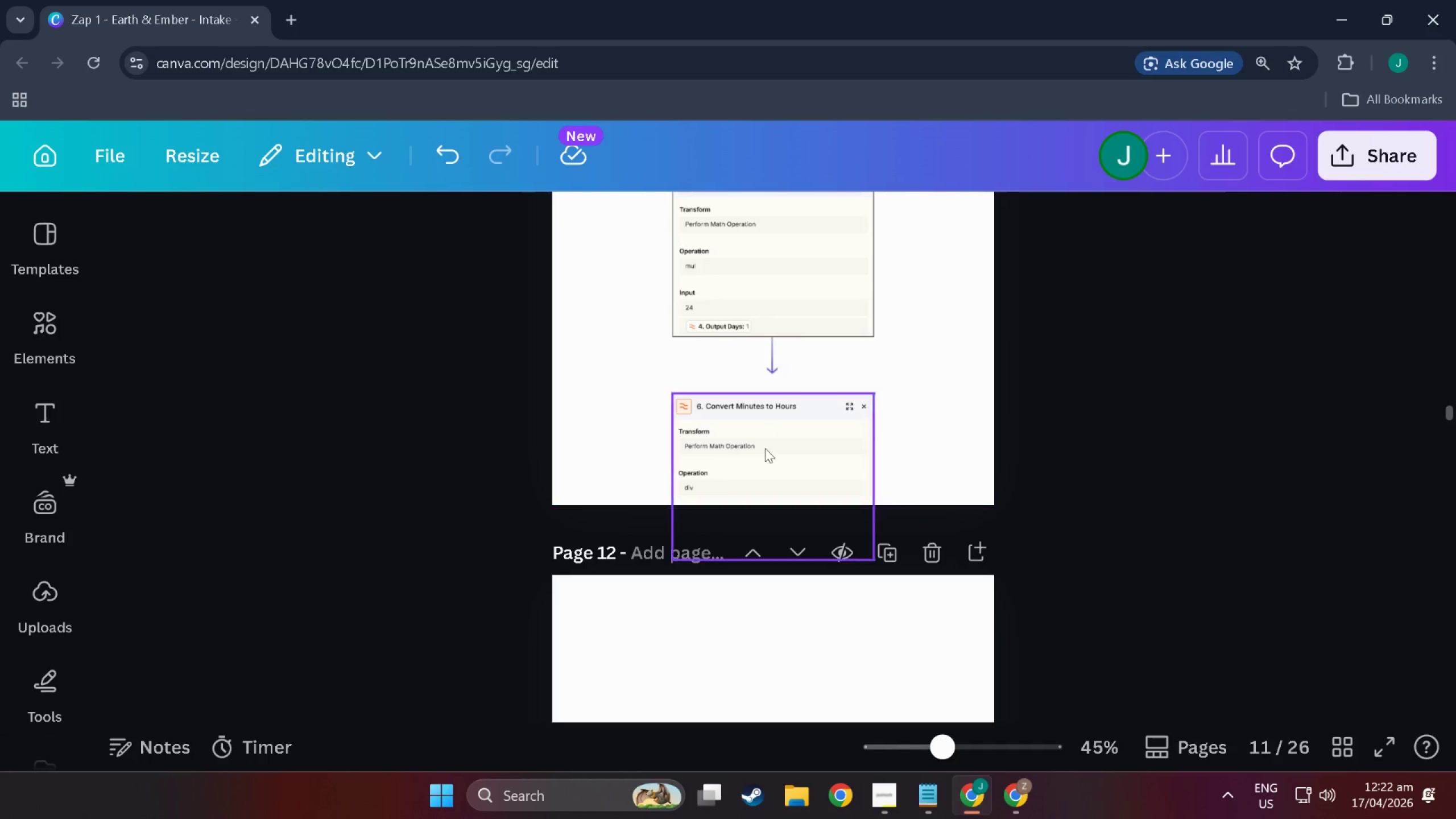 
left_click([767, 458])
 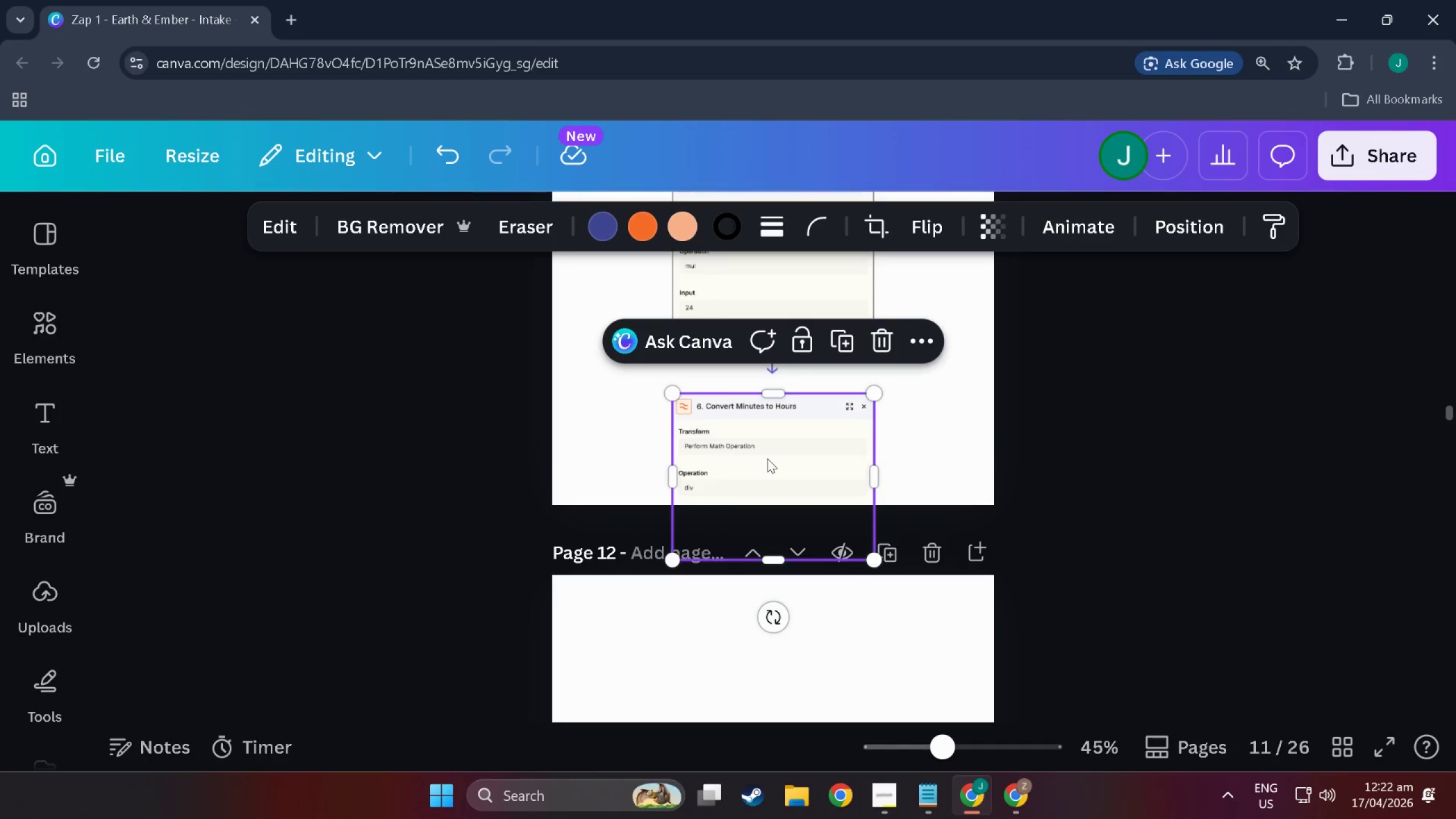 
key(Control+C)
 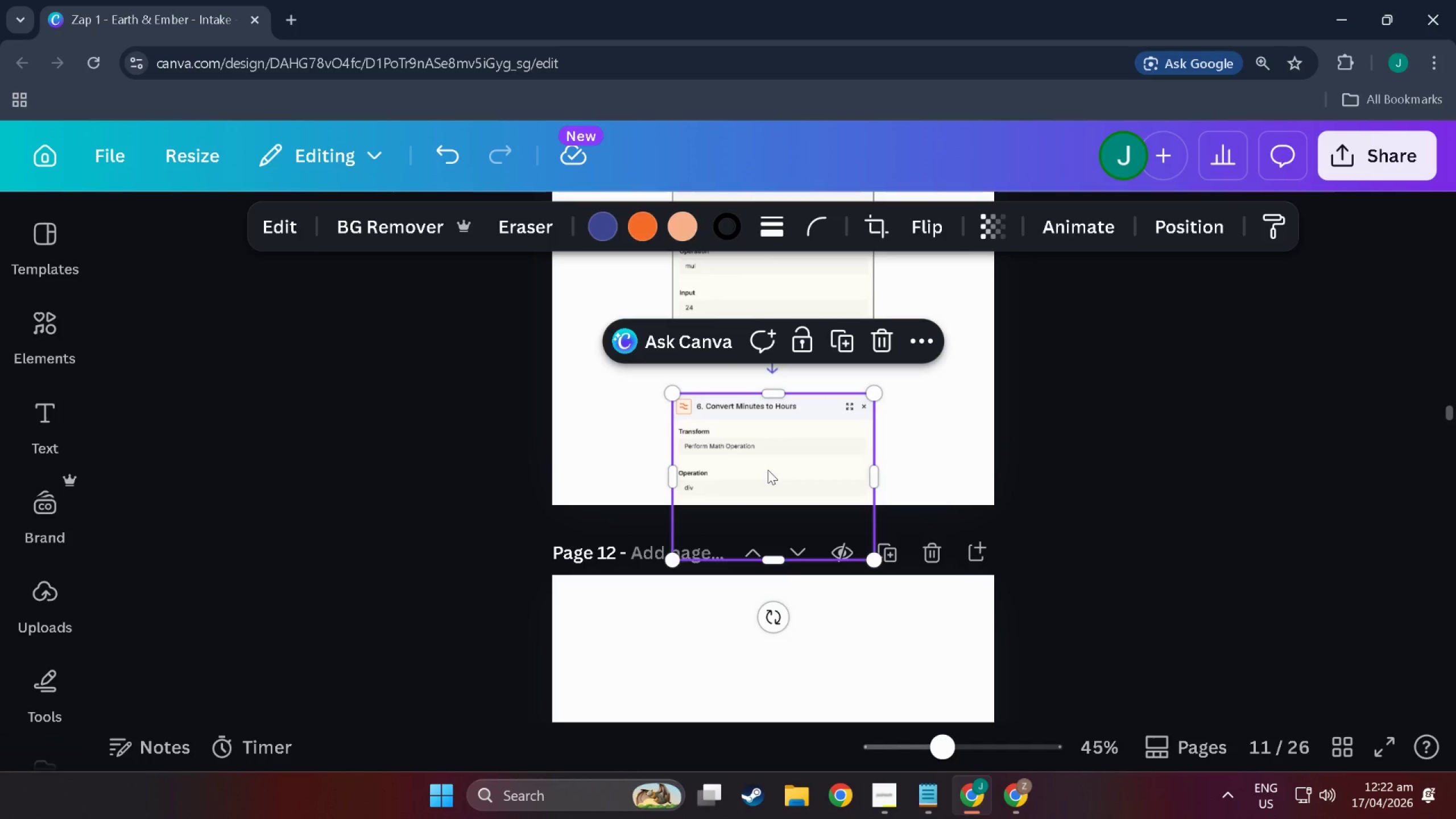 
key(Control+V)
 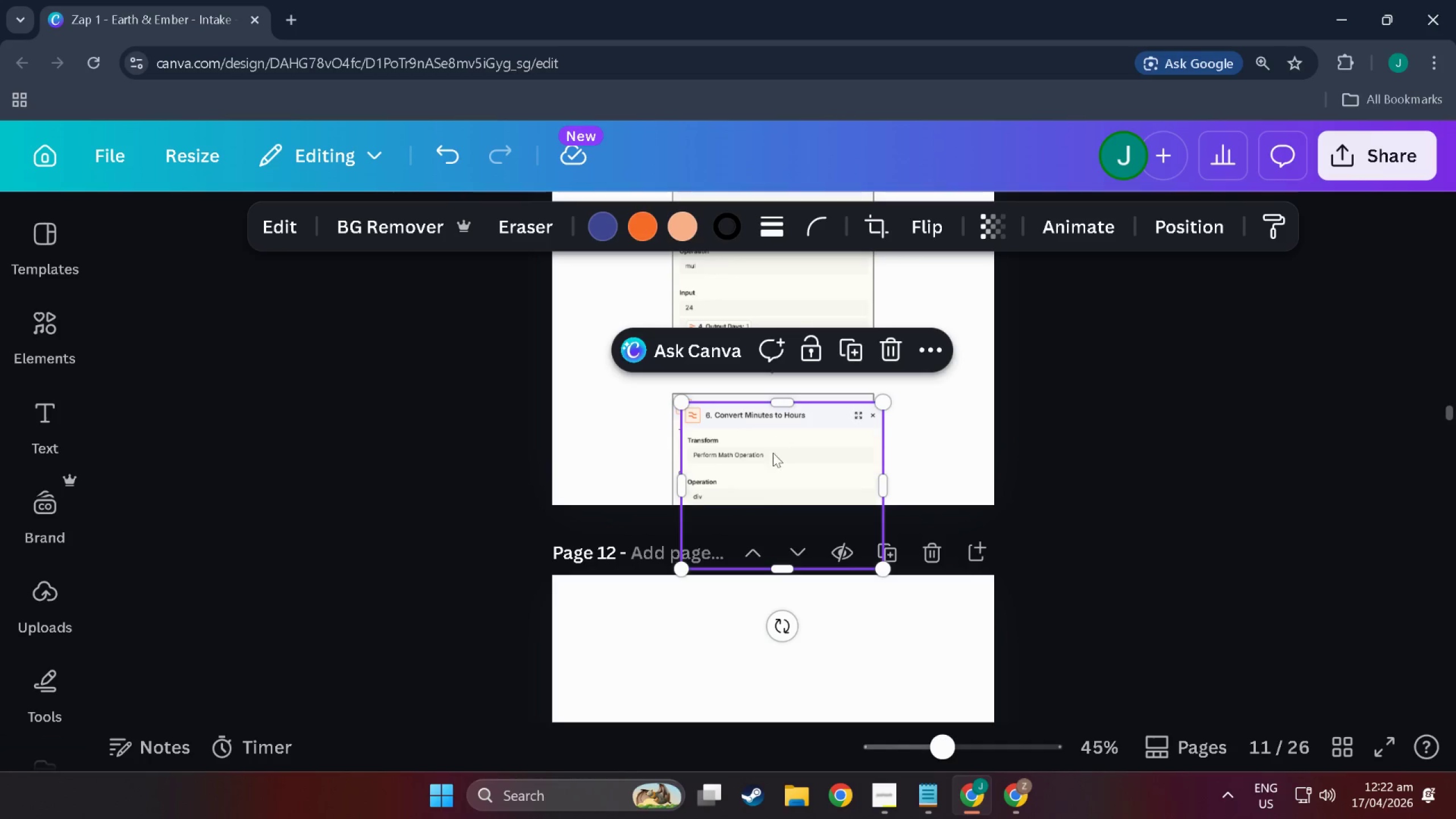 
left_click_drag(start_coordinate=[774, 457], to_coordinate=[763, 630])
 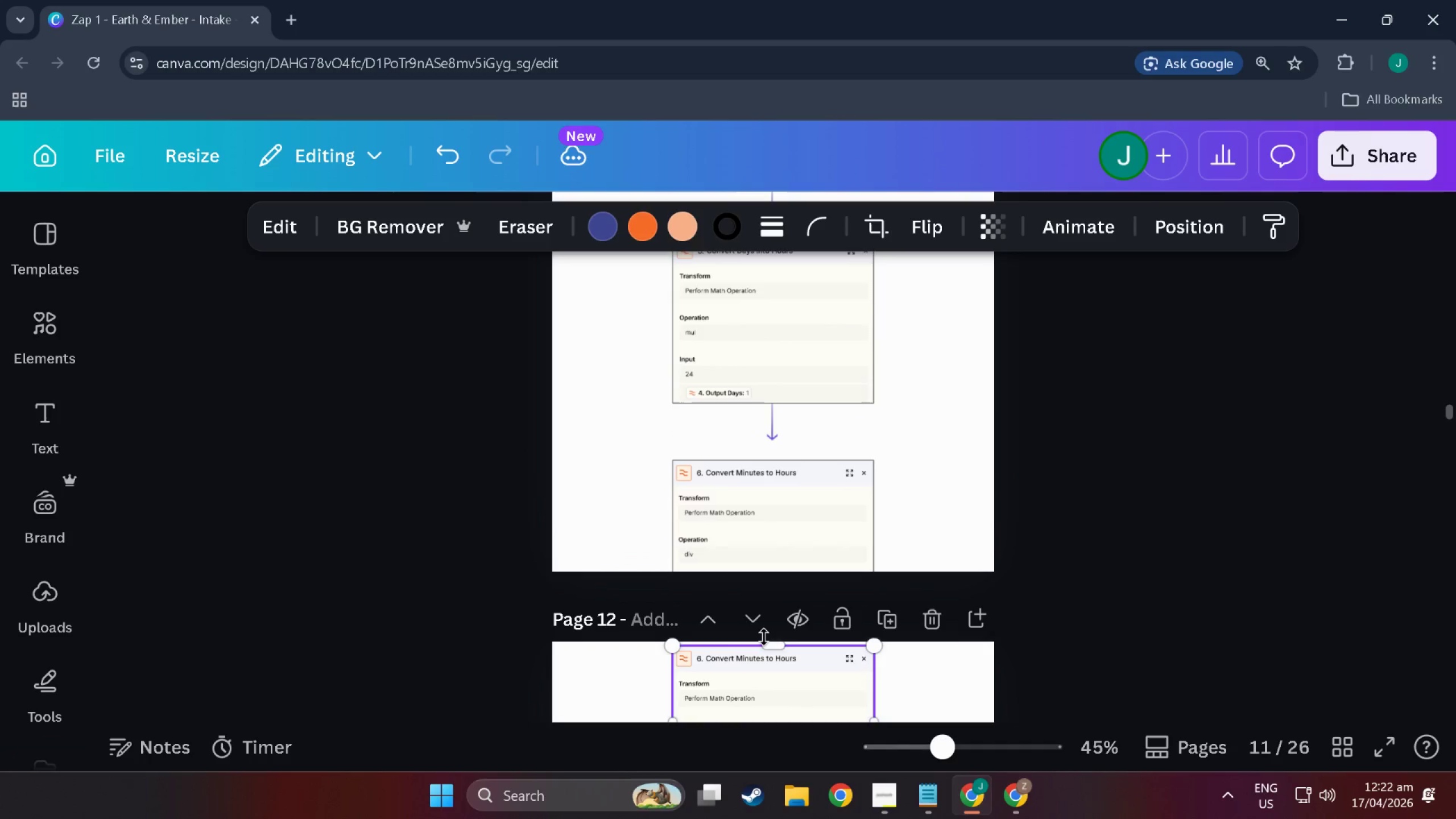 
scroll: coordinate [764, 637], scroll_direction: up, amount: 2.0
 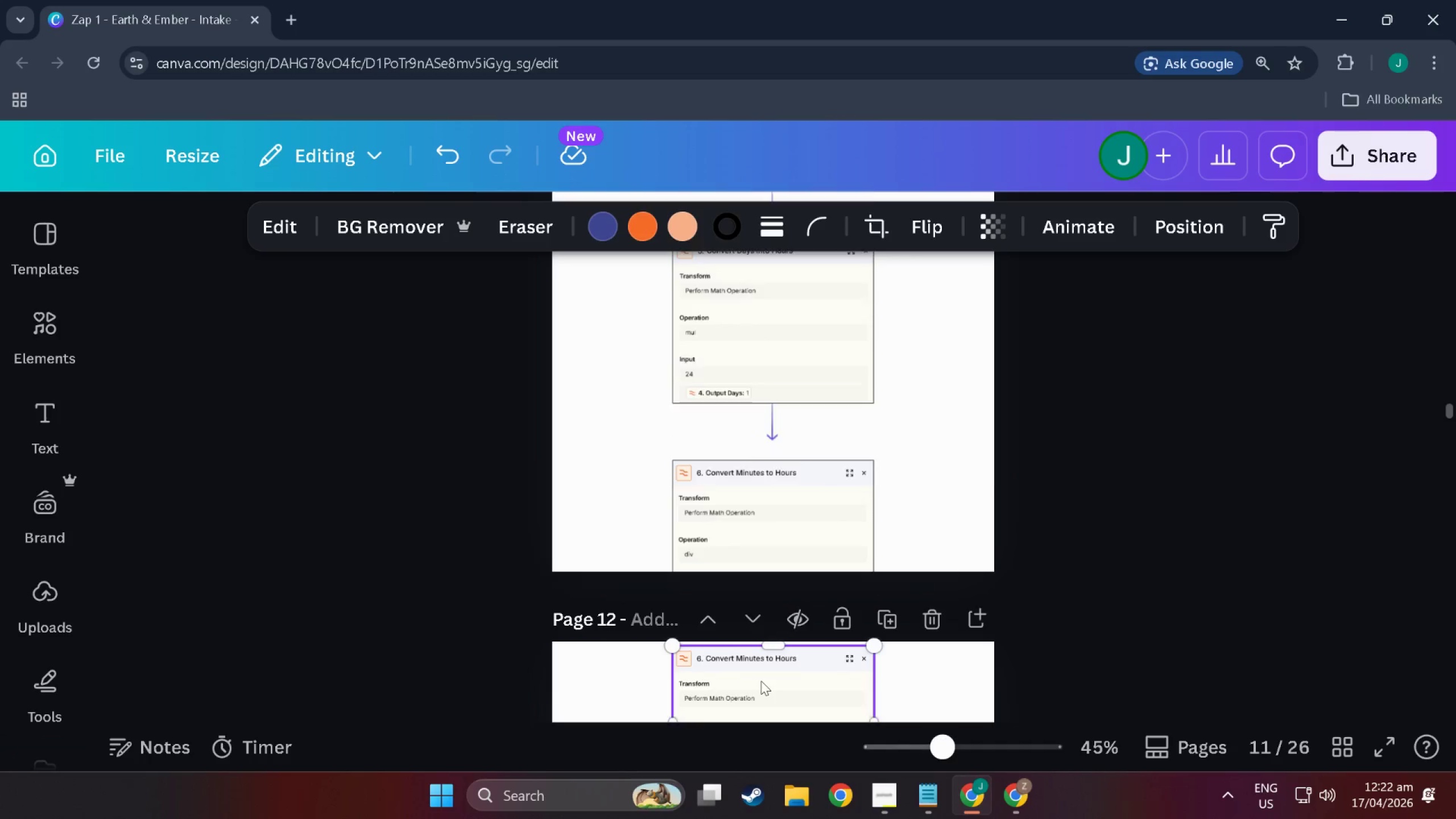 
left_click_drag(start_coordinate=[761, 645], to_coordinate=[756, 535])
 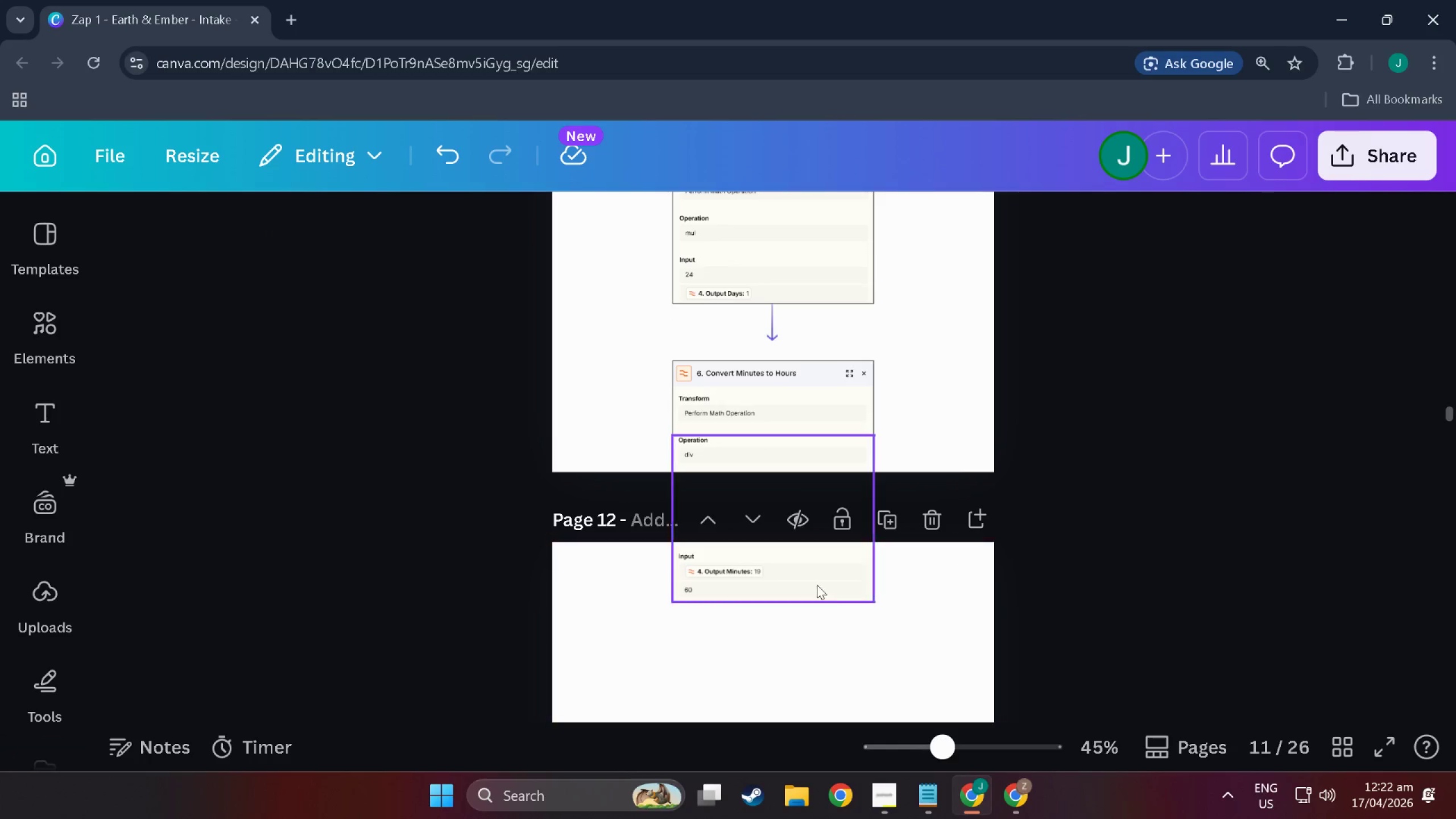 
scroll: coordinate [770, 377], scroll_direction: down, amount: 4.0
 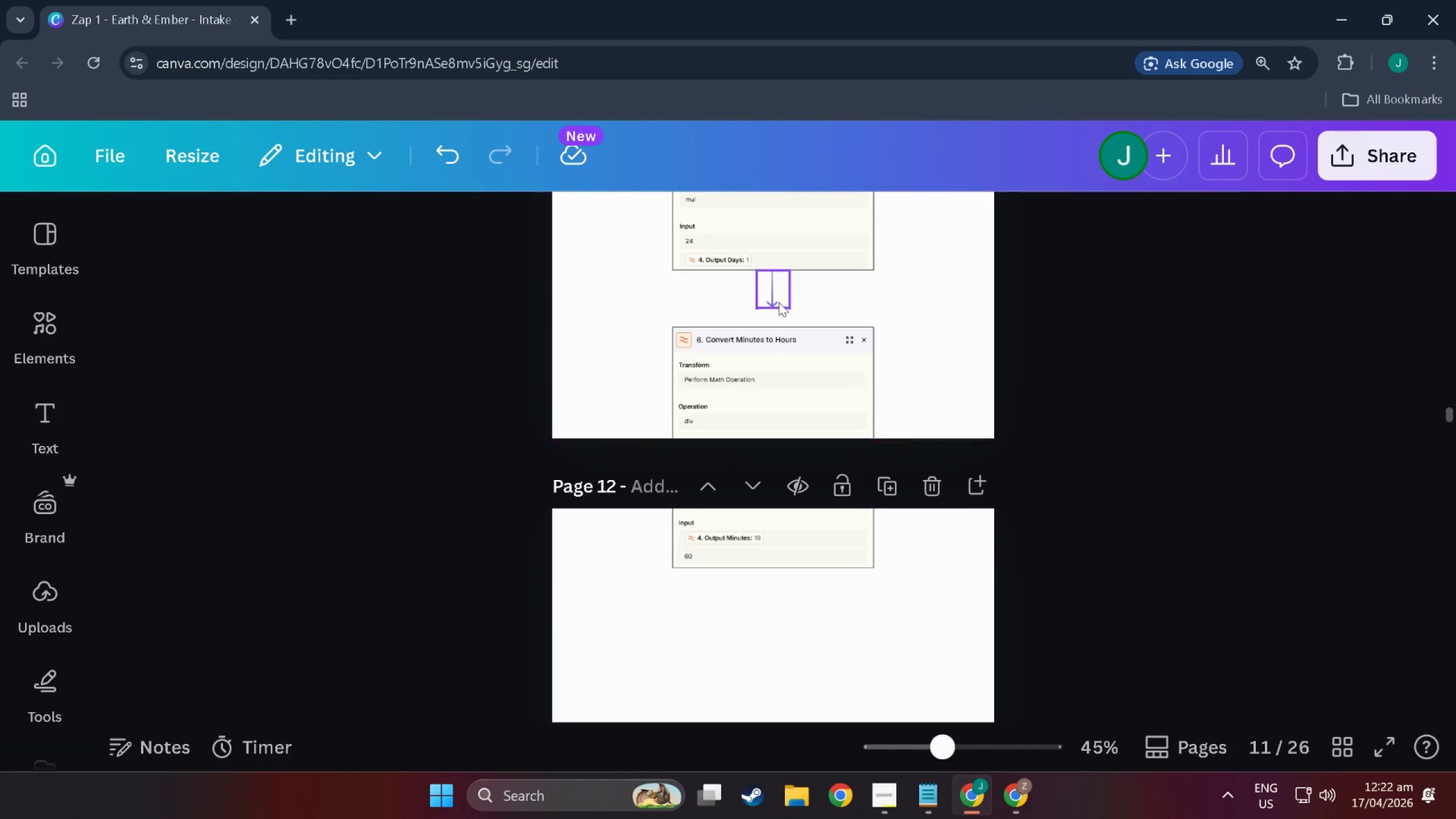 
left_click([773, 292])
 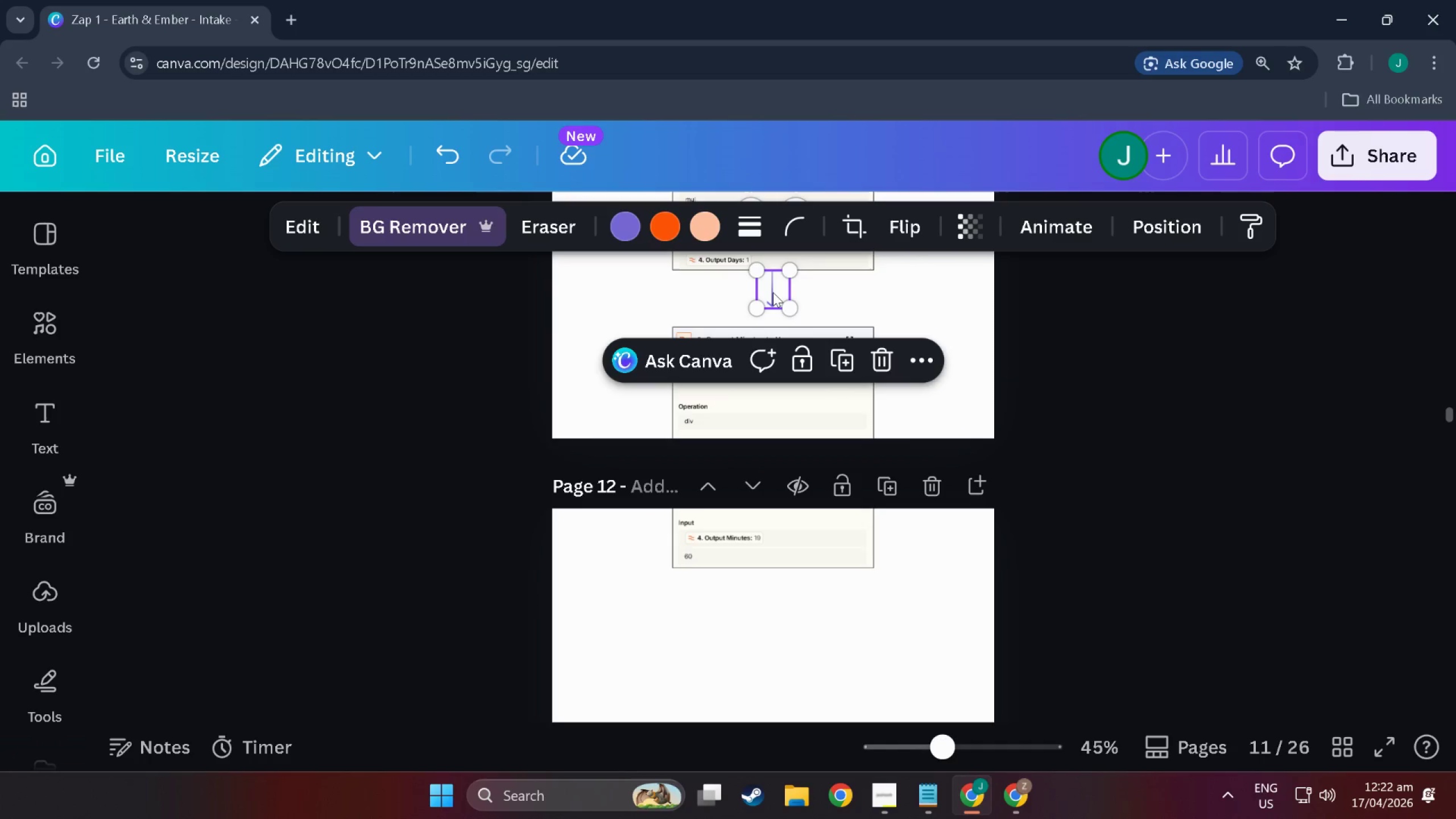 
key(Control+C)
 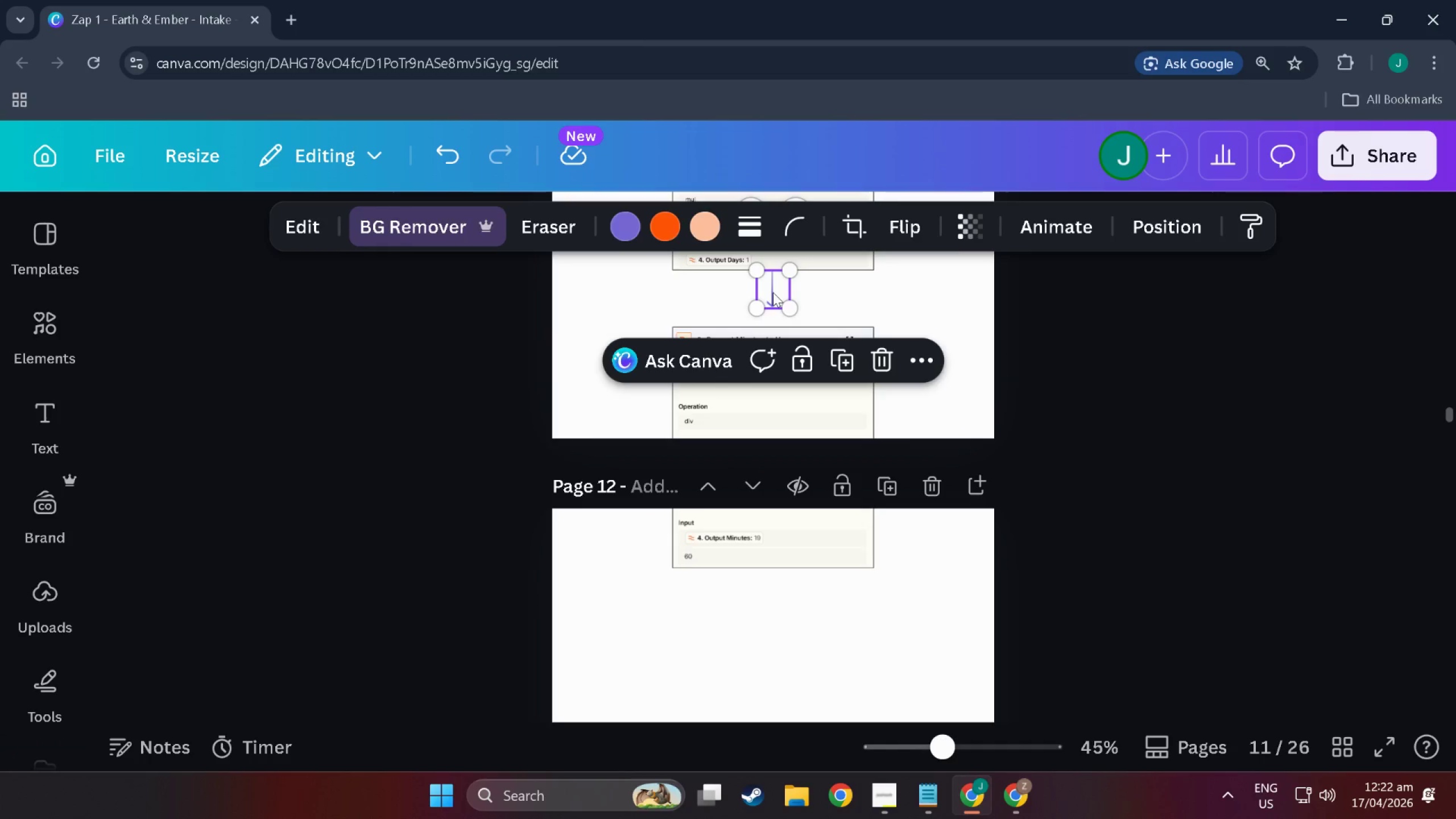 
key(Control+V)
 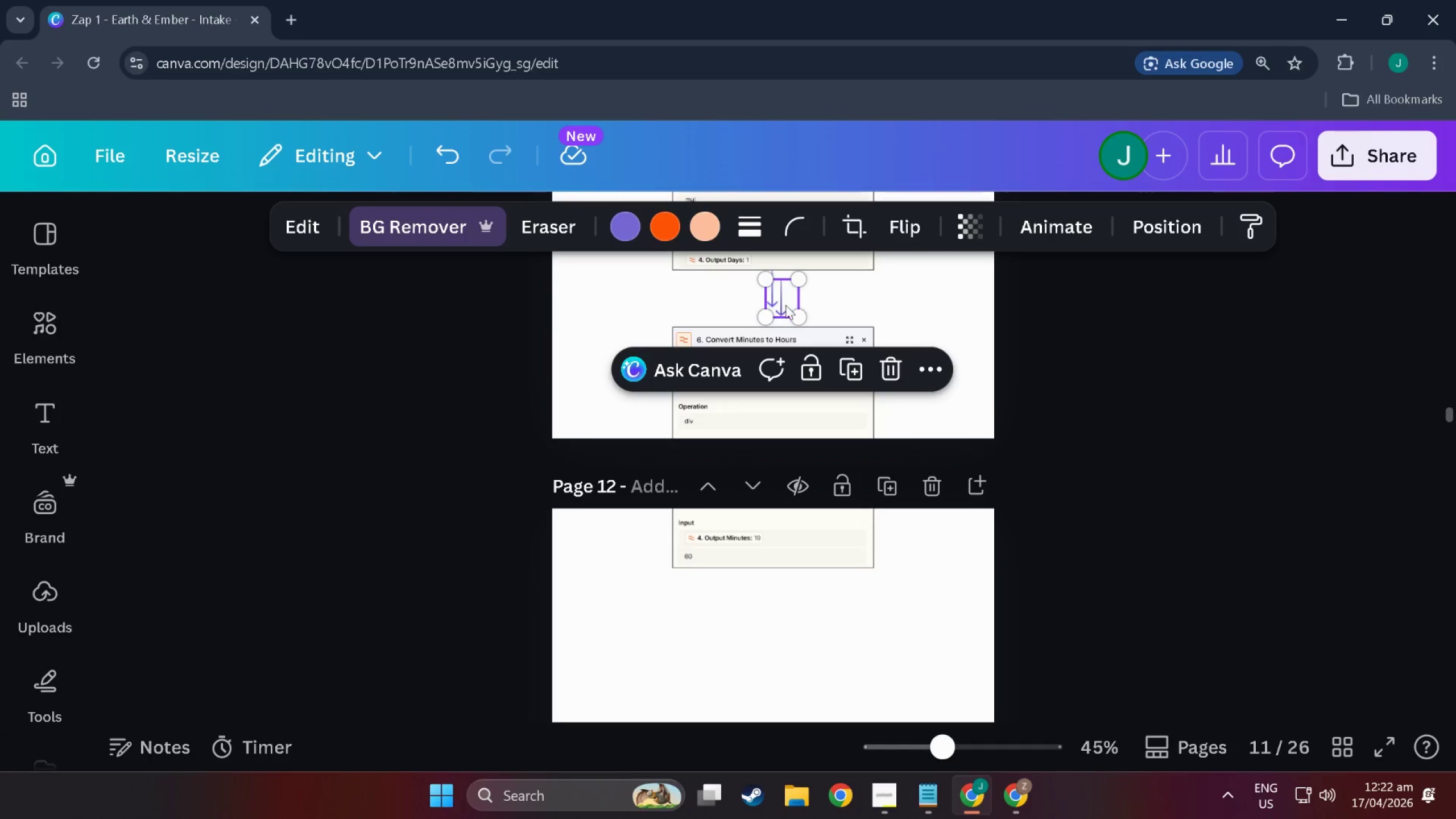 
left_click_drag(start_coordinate=[787, 305], to_coordinate=[773, 593])
 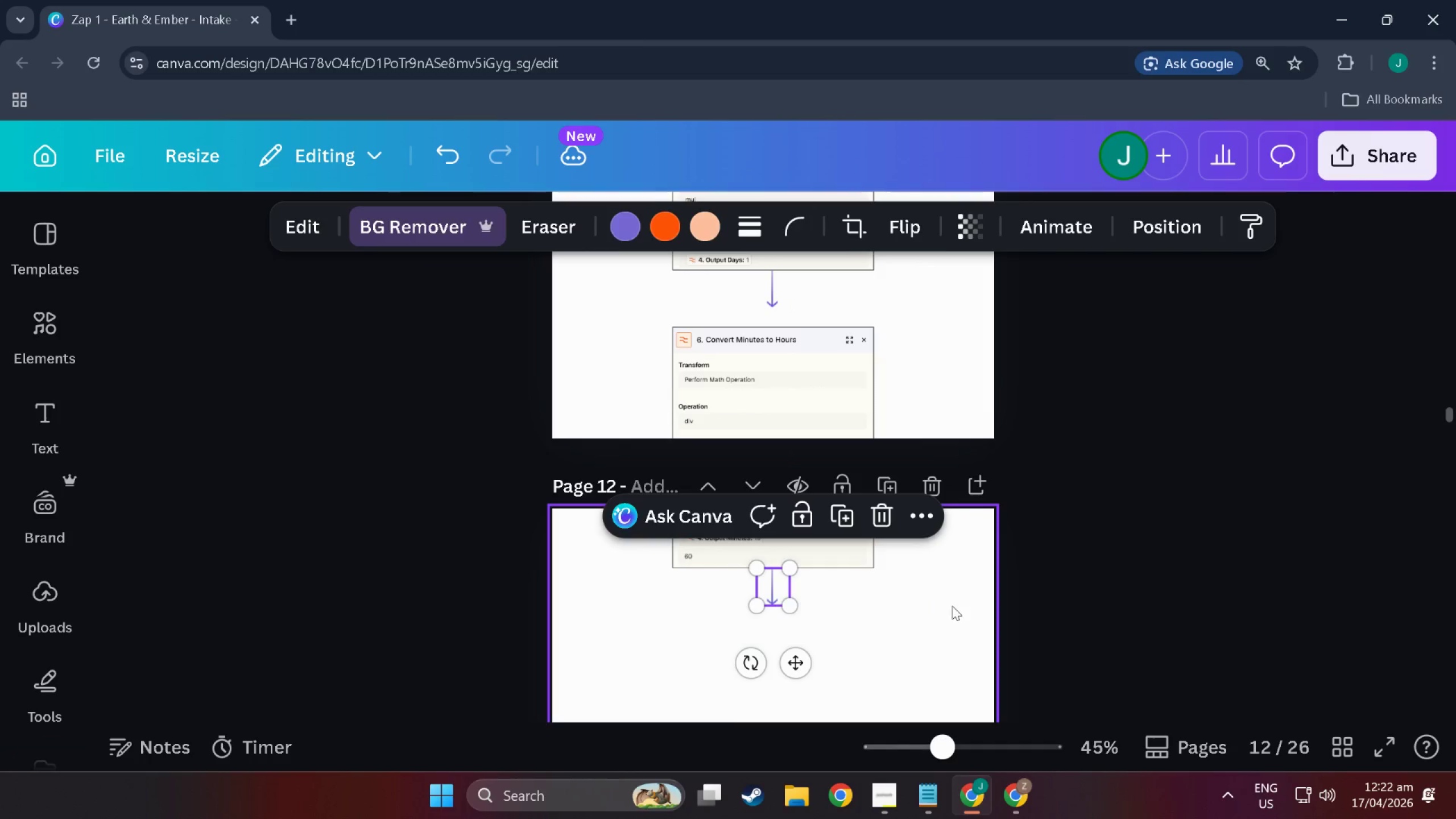 
left_click([956, 606])
 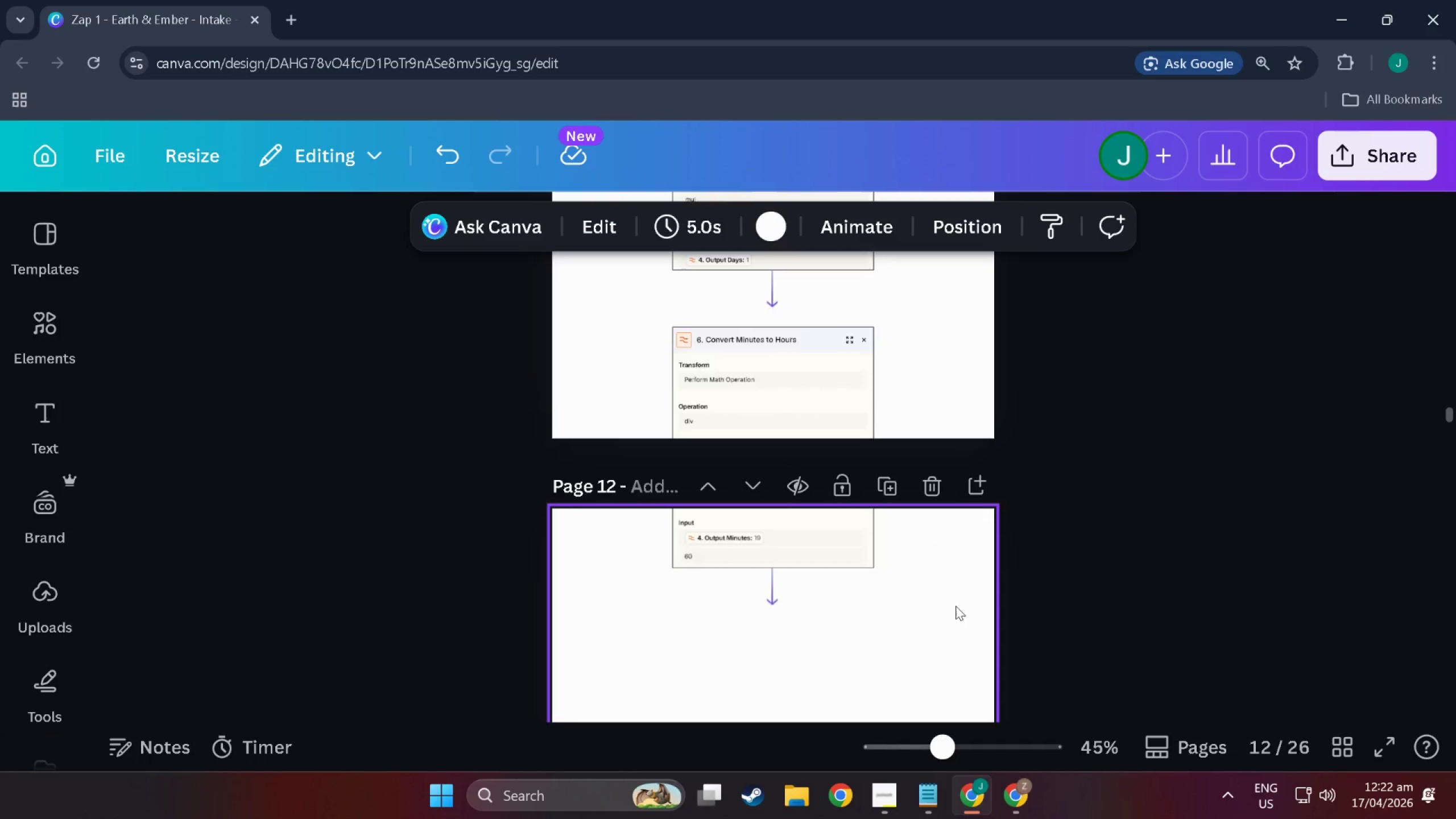 
scroll: coordinate [961, 561], scroll_direction: down, amount: 8.0
 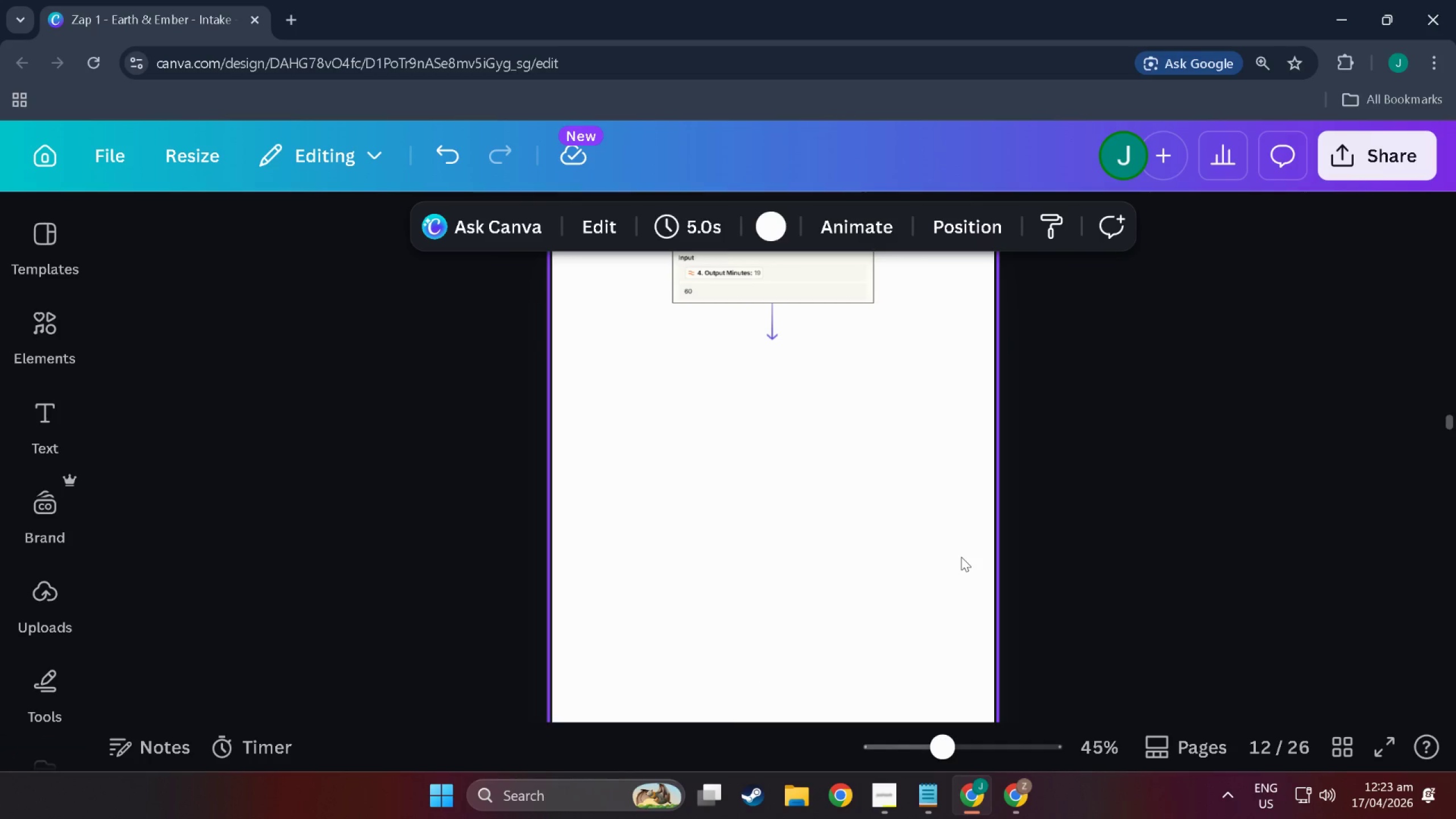 
wait(21.28)
 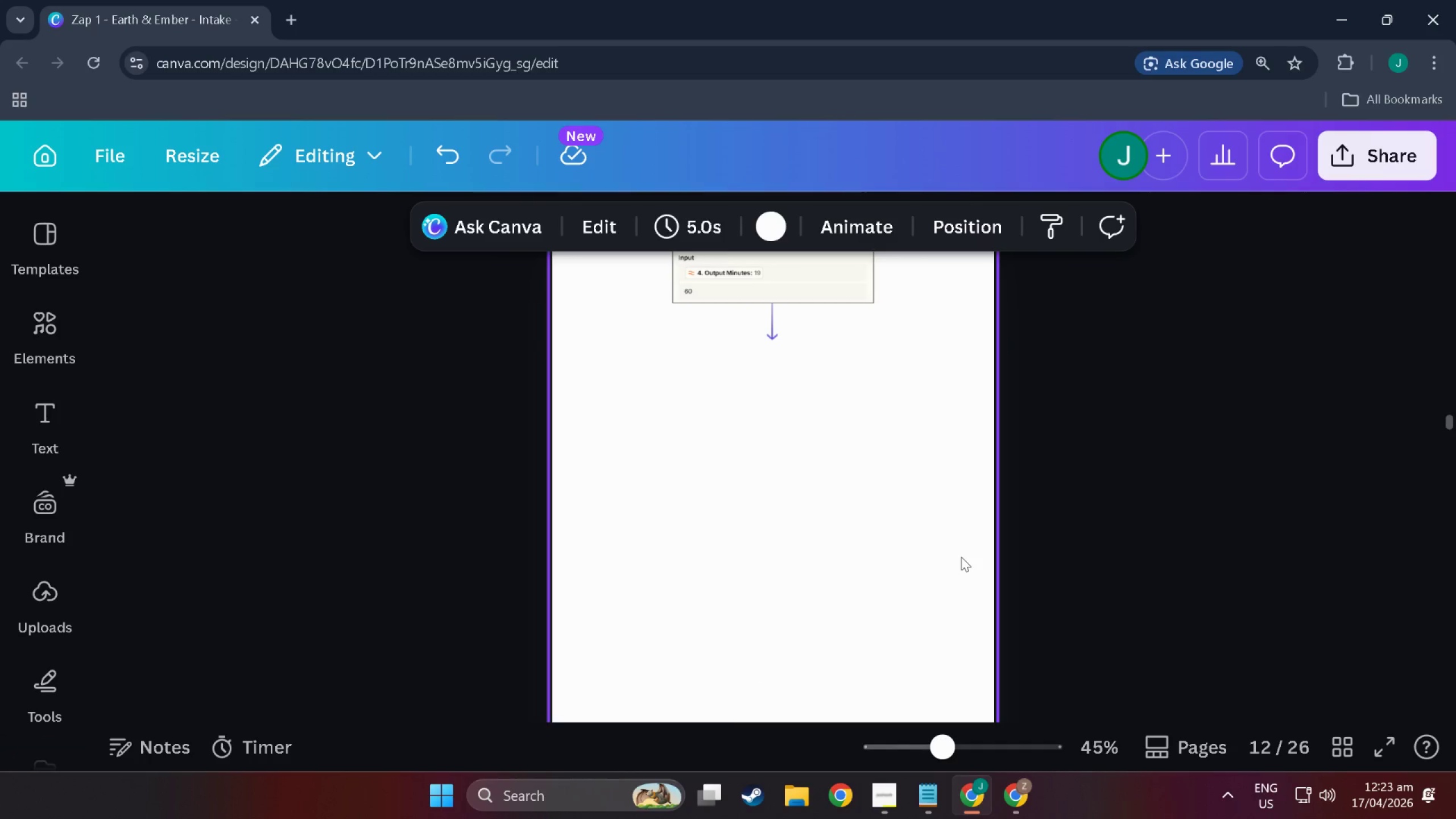 
scroll: coordinate [861, 581], scroll_direction: up, amount: 12.0
 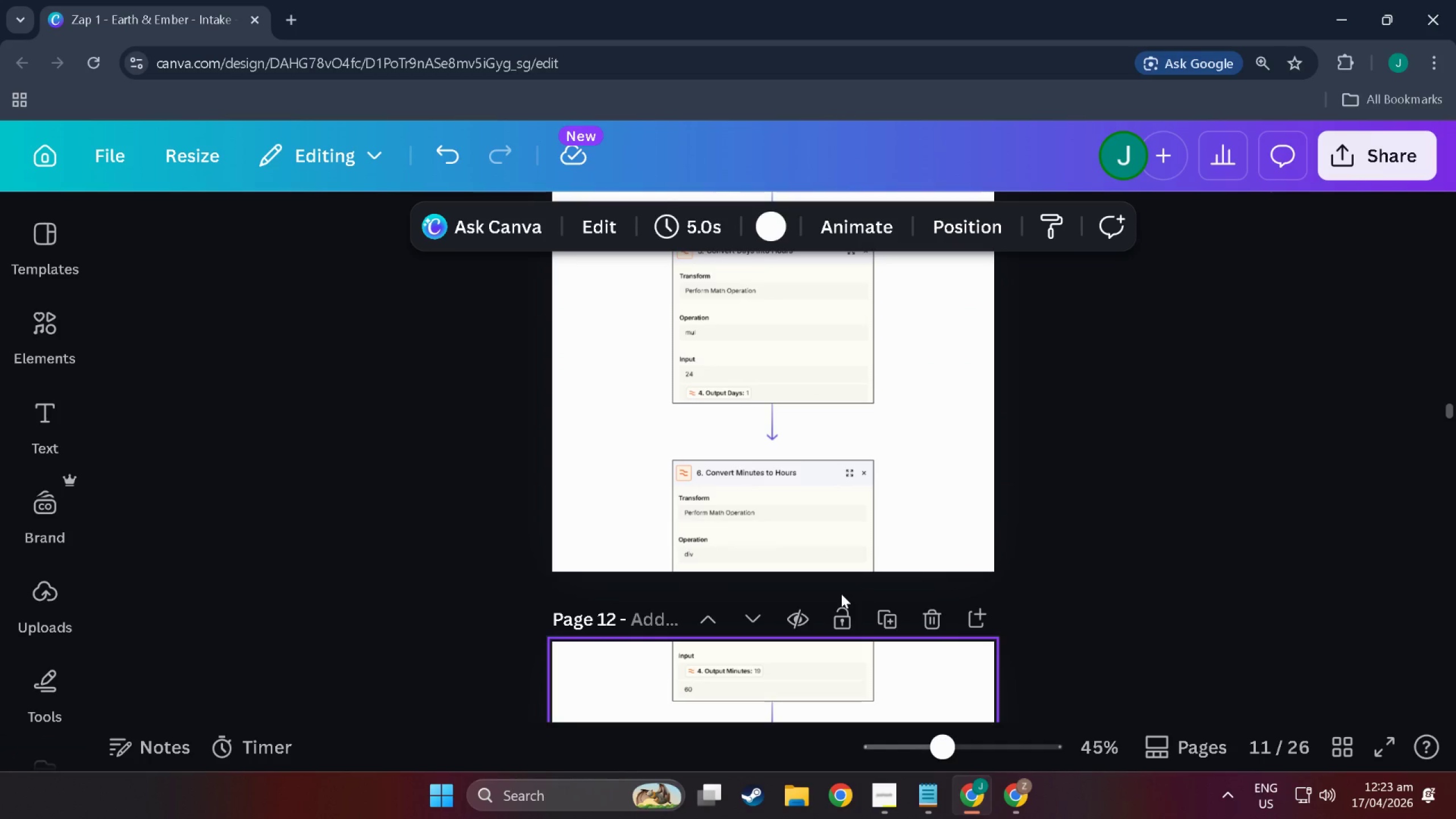 
scroll: coordinate [839, 594], scroll_direction: down, amount: 1.0
 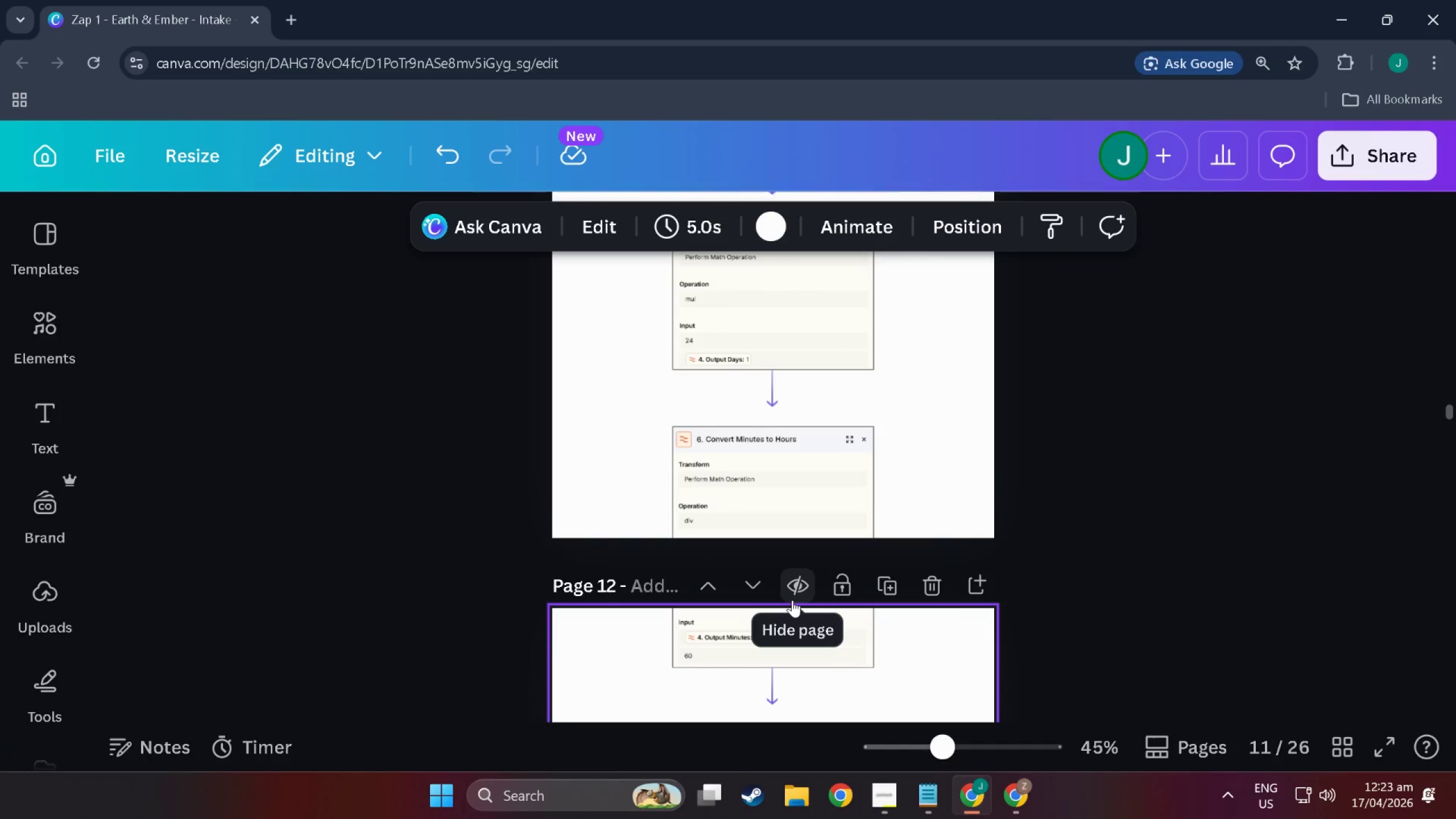 
wait(6.62)
 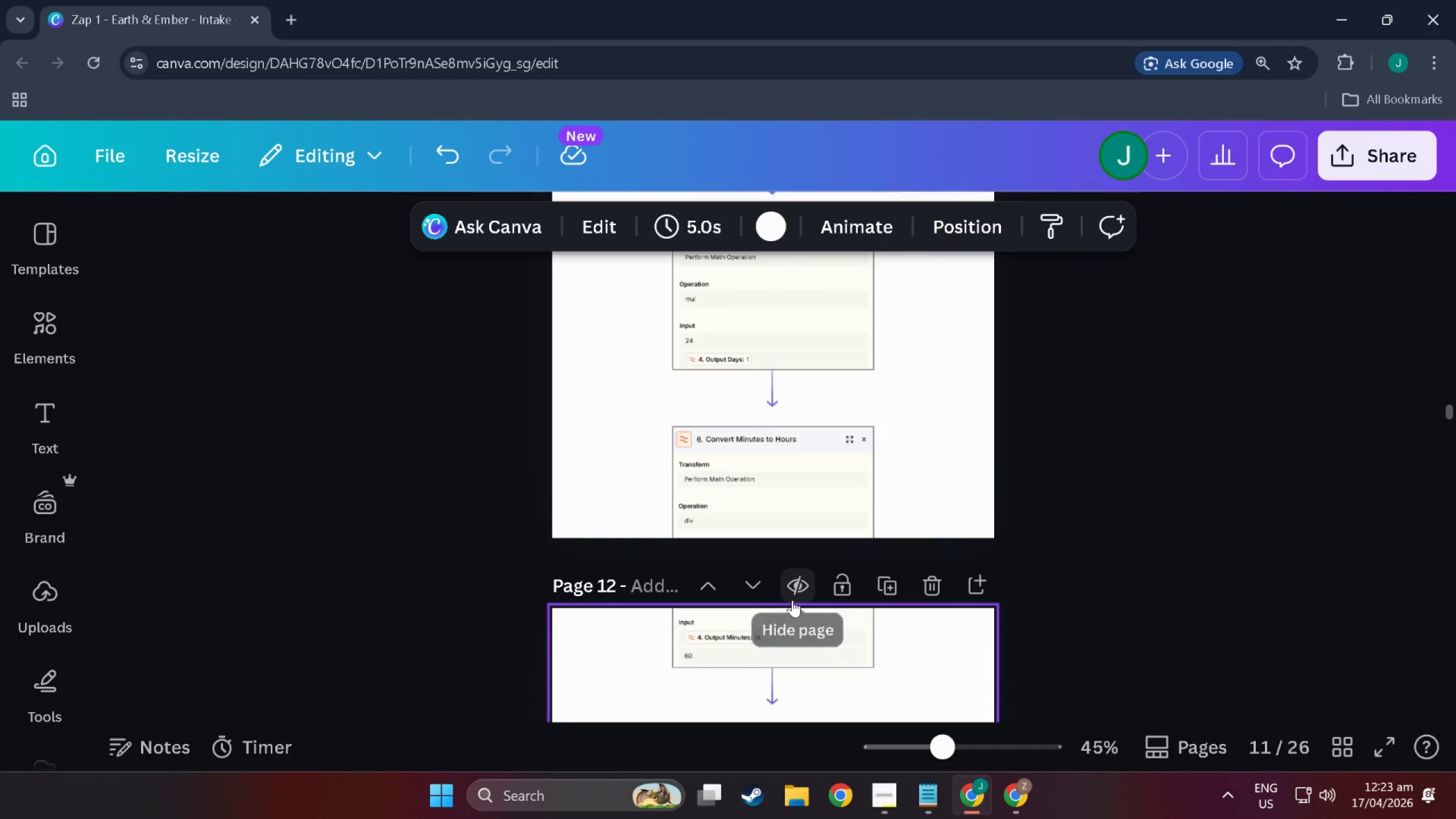 
scroll: coordinate [772, 457], scroll_direction: down, amount: 8.0
 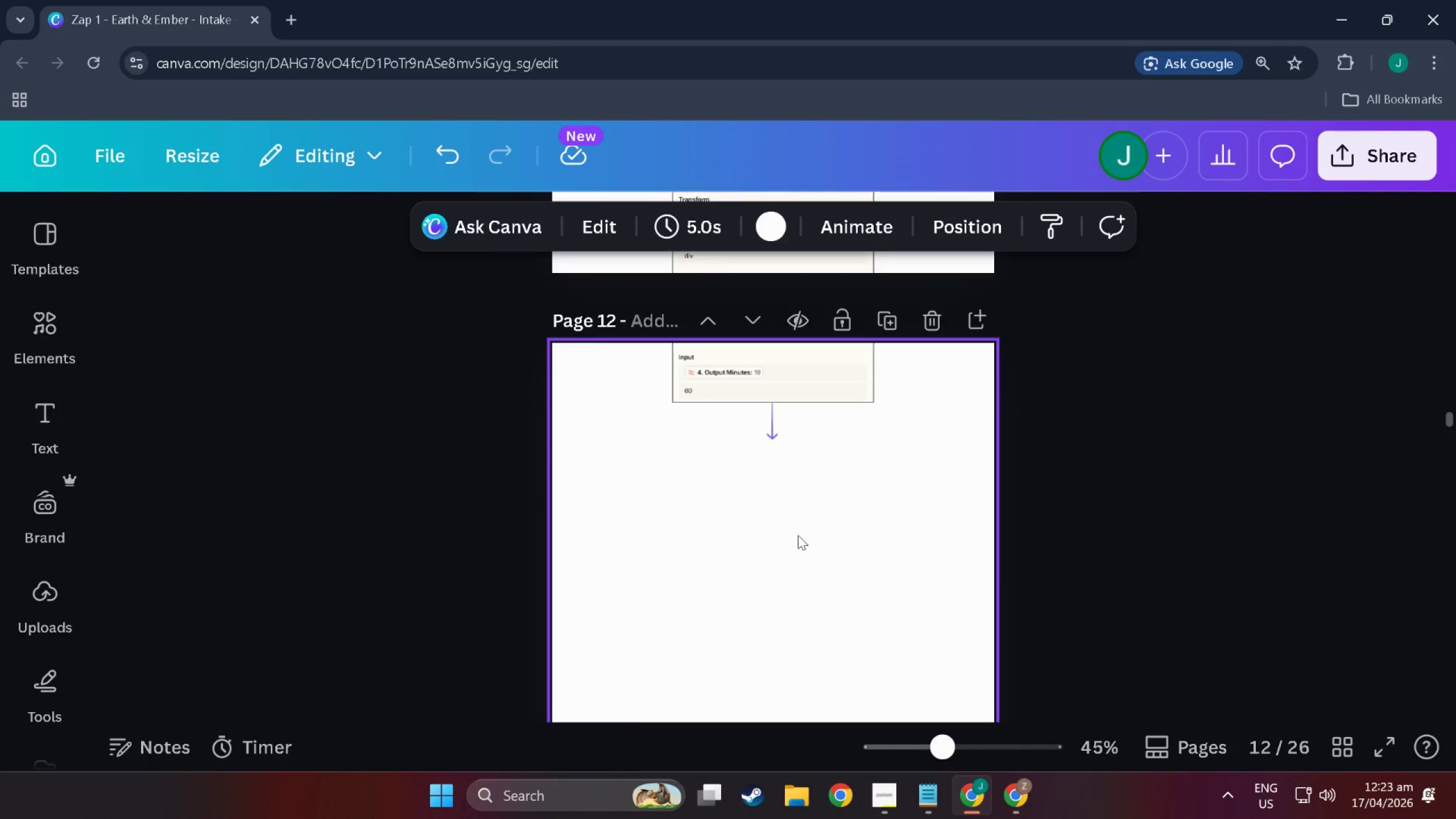 
scroll: coordinate [800, 518], scroll_direction: up, amount: 6.0
 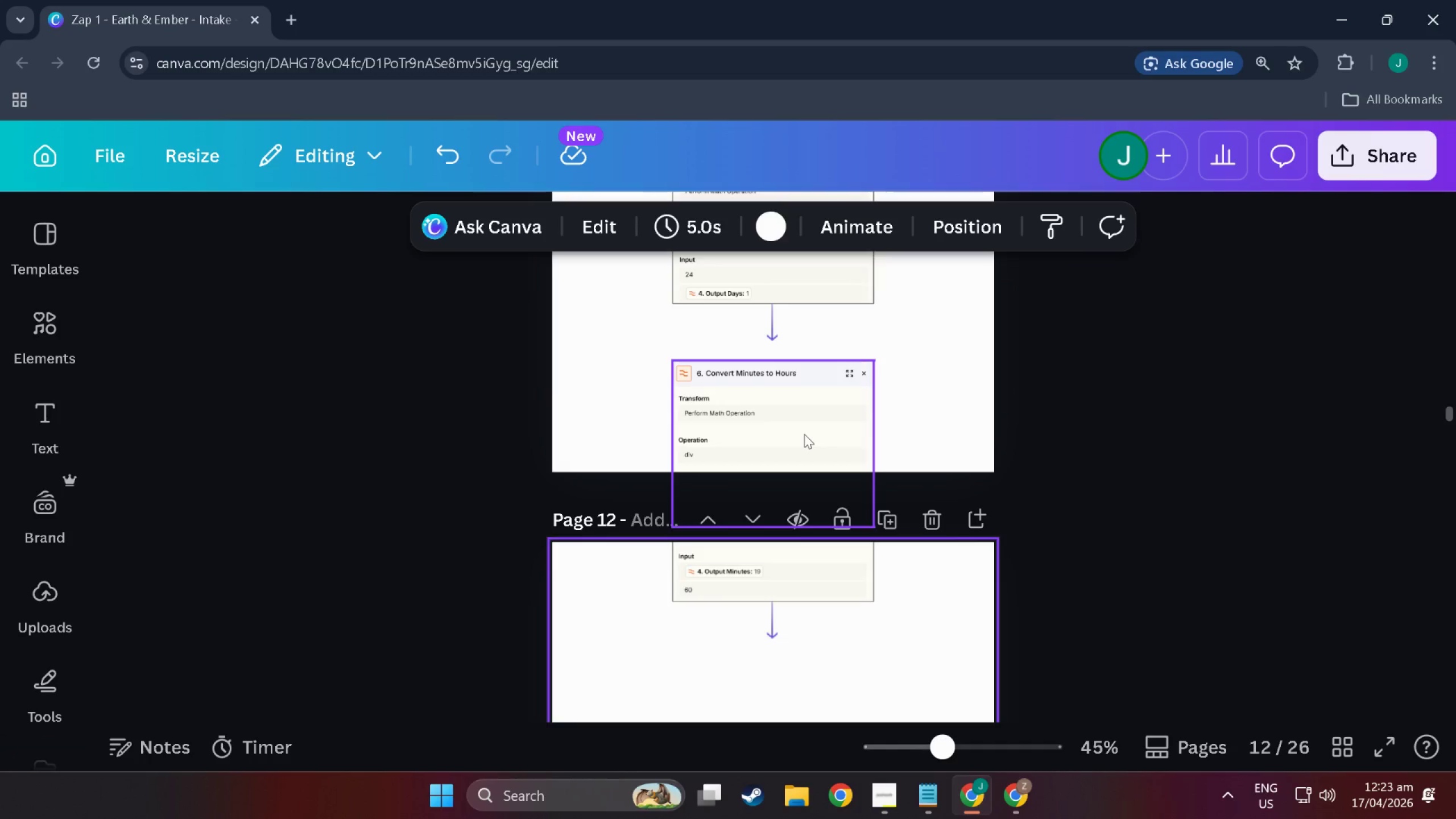 
key(Alt+Tab)
 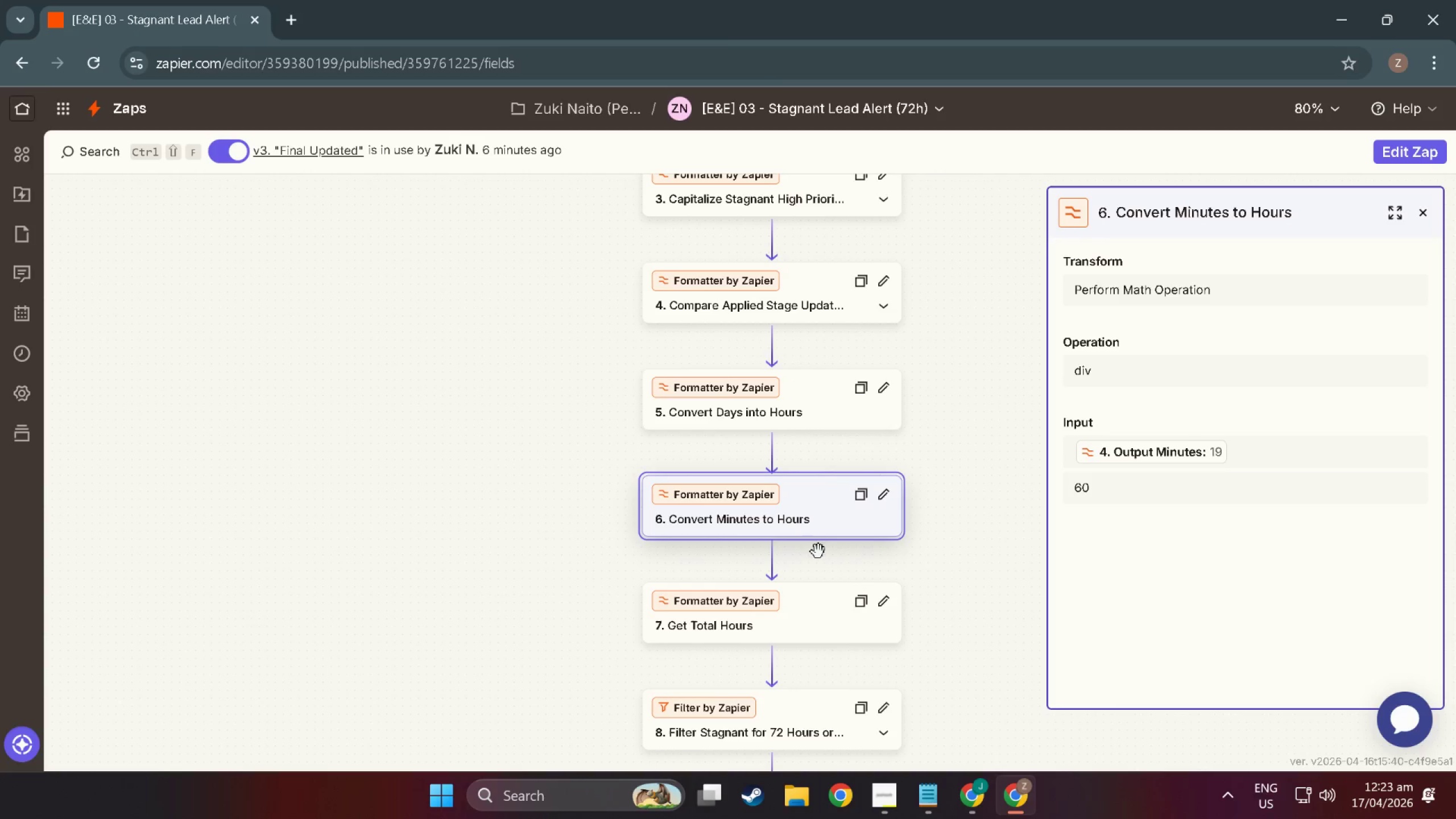 
scroll: coordinate [806, 434], scroll_direction: down, amount: 4.0
 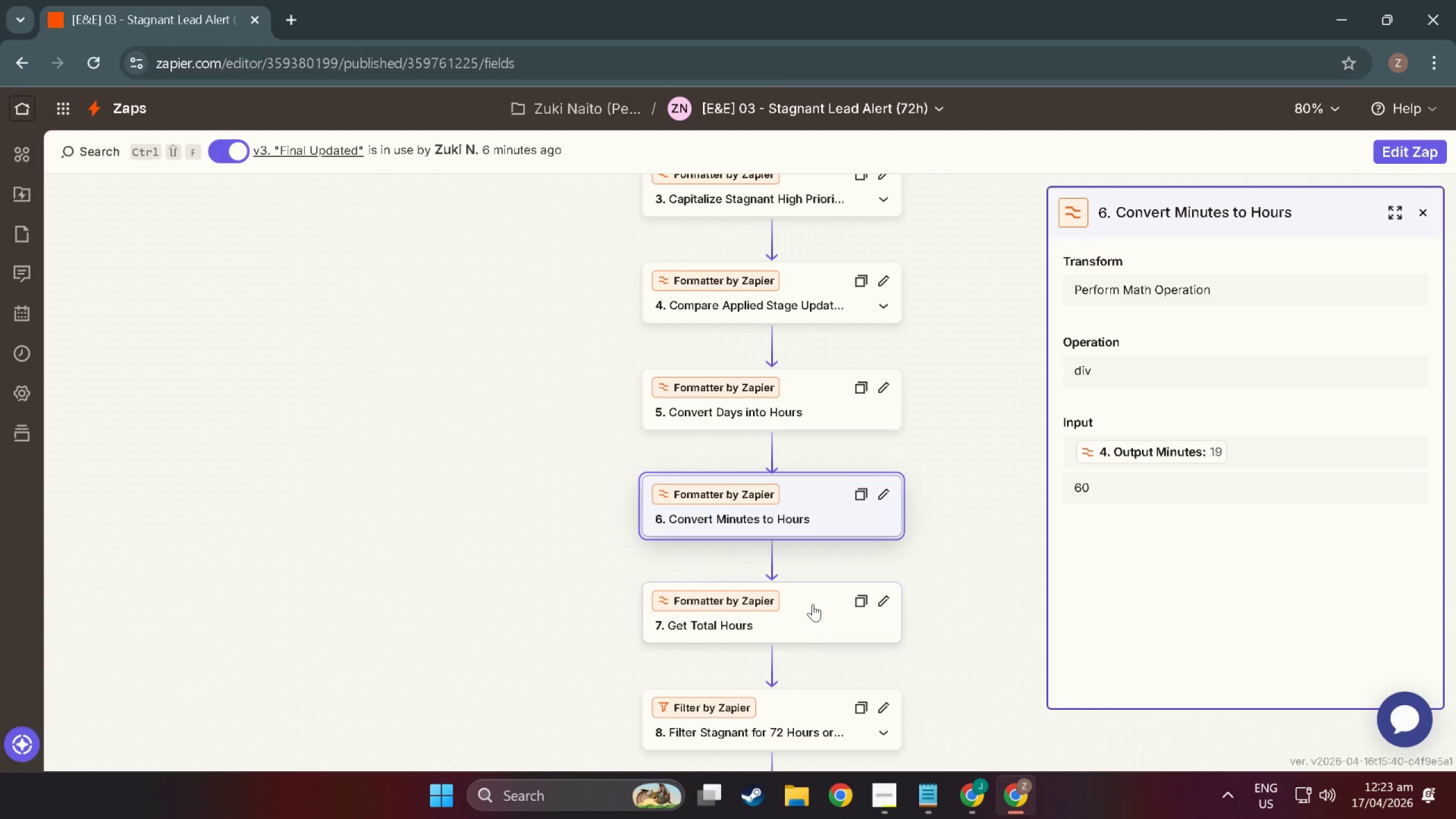 
left_click([813, 606])
 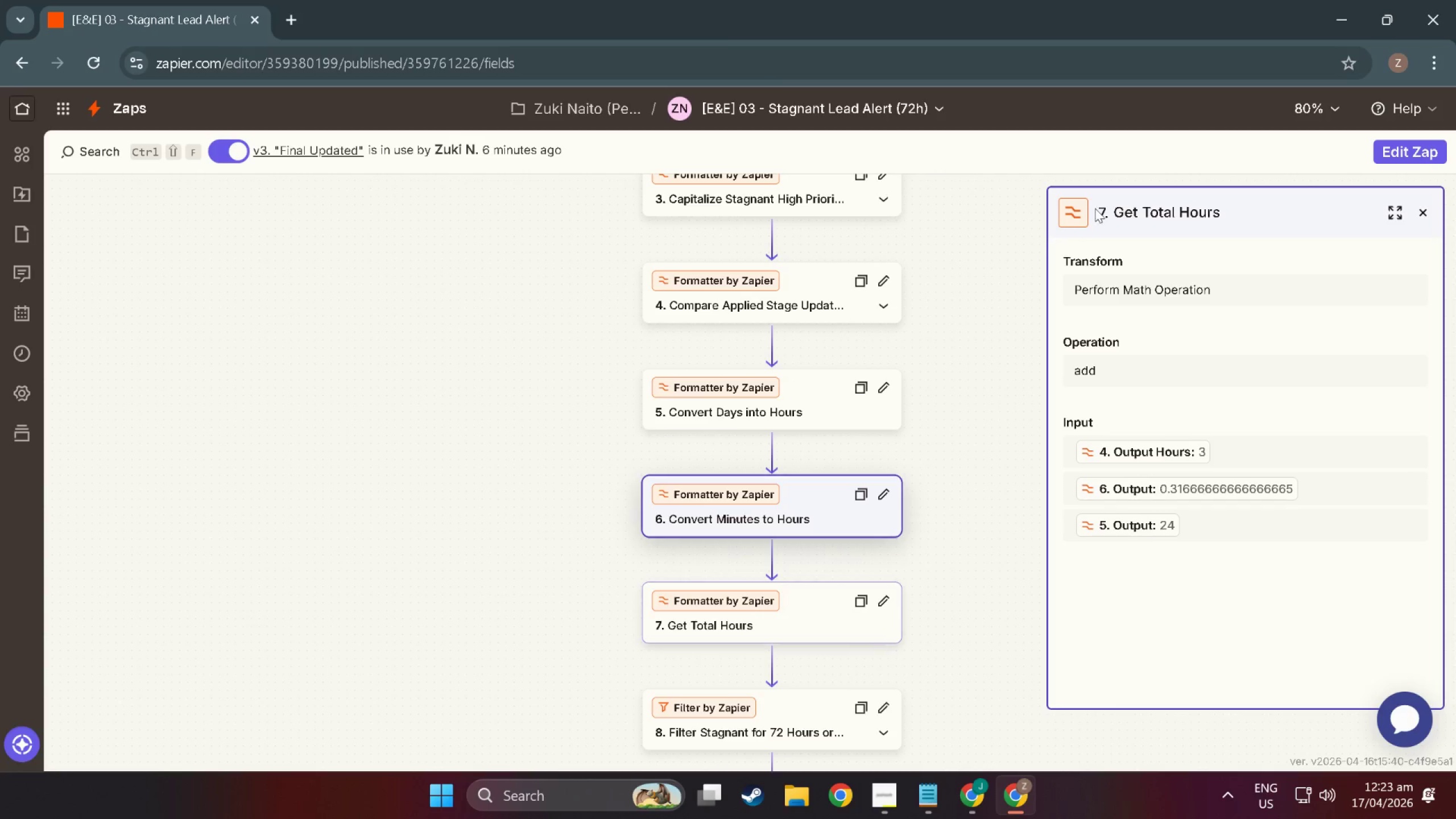 
key(Meta+MetaLeft)
 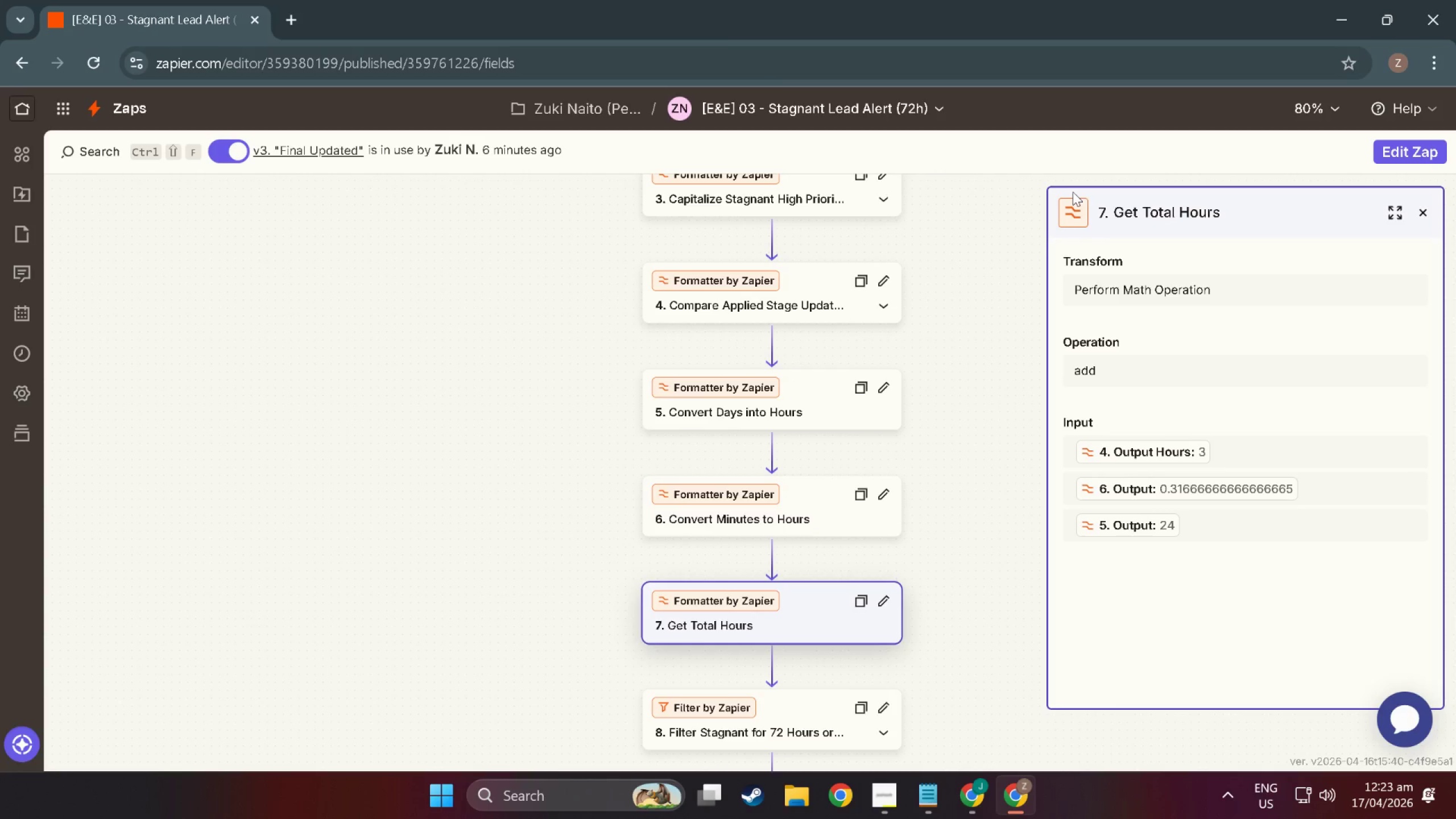 
key(Meta+Shift+ShiftLeft)
 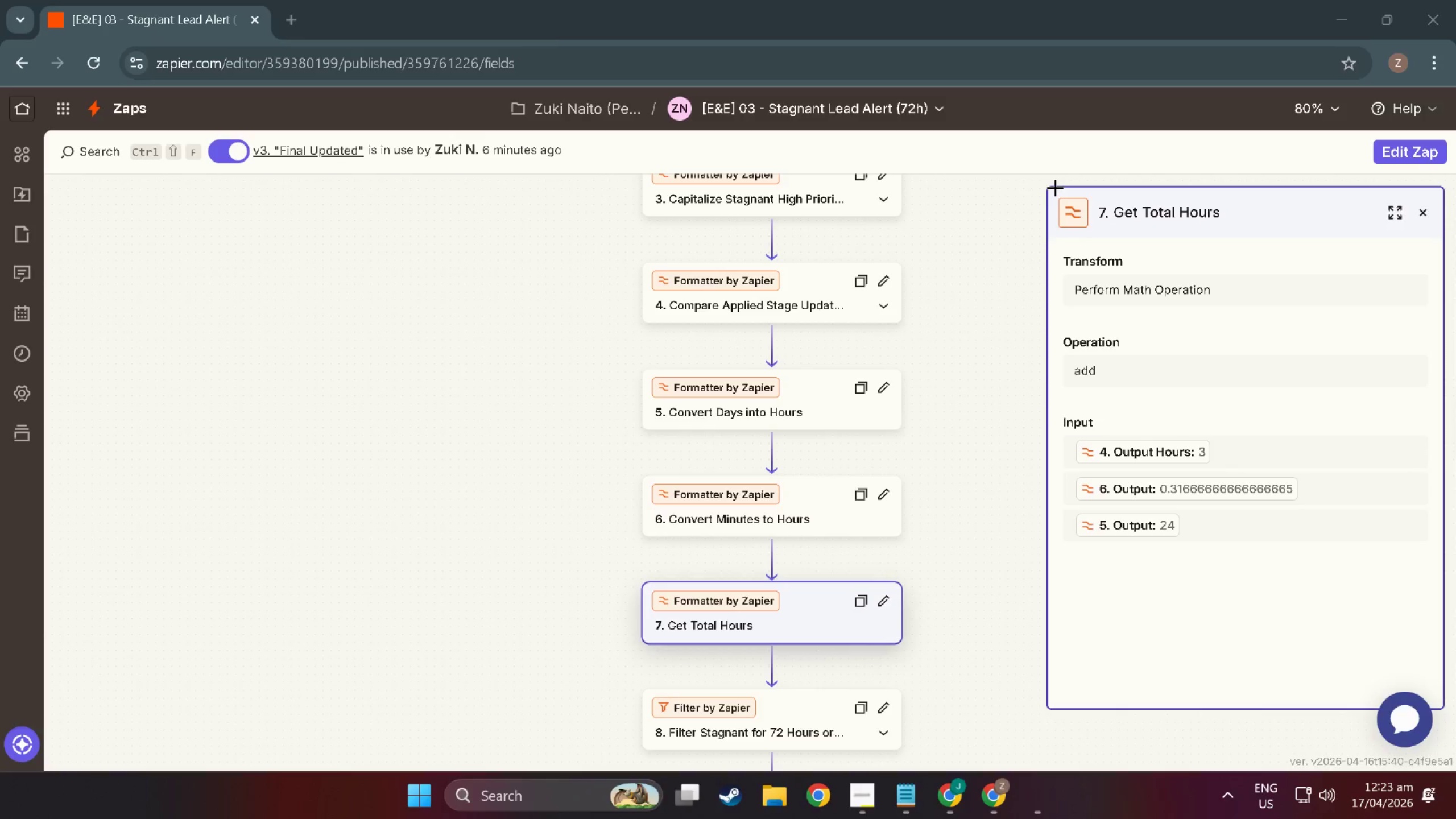 
key(Meta+Shift+S)
 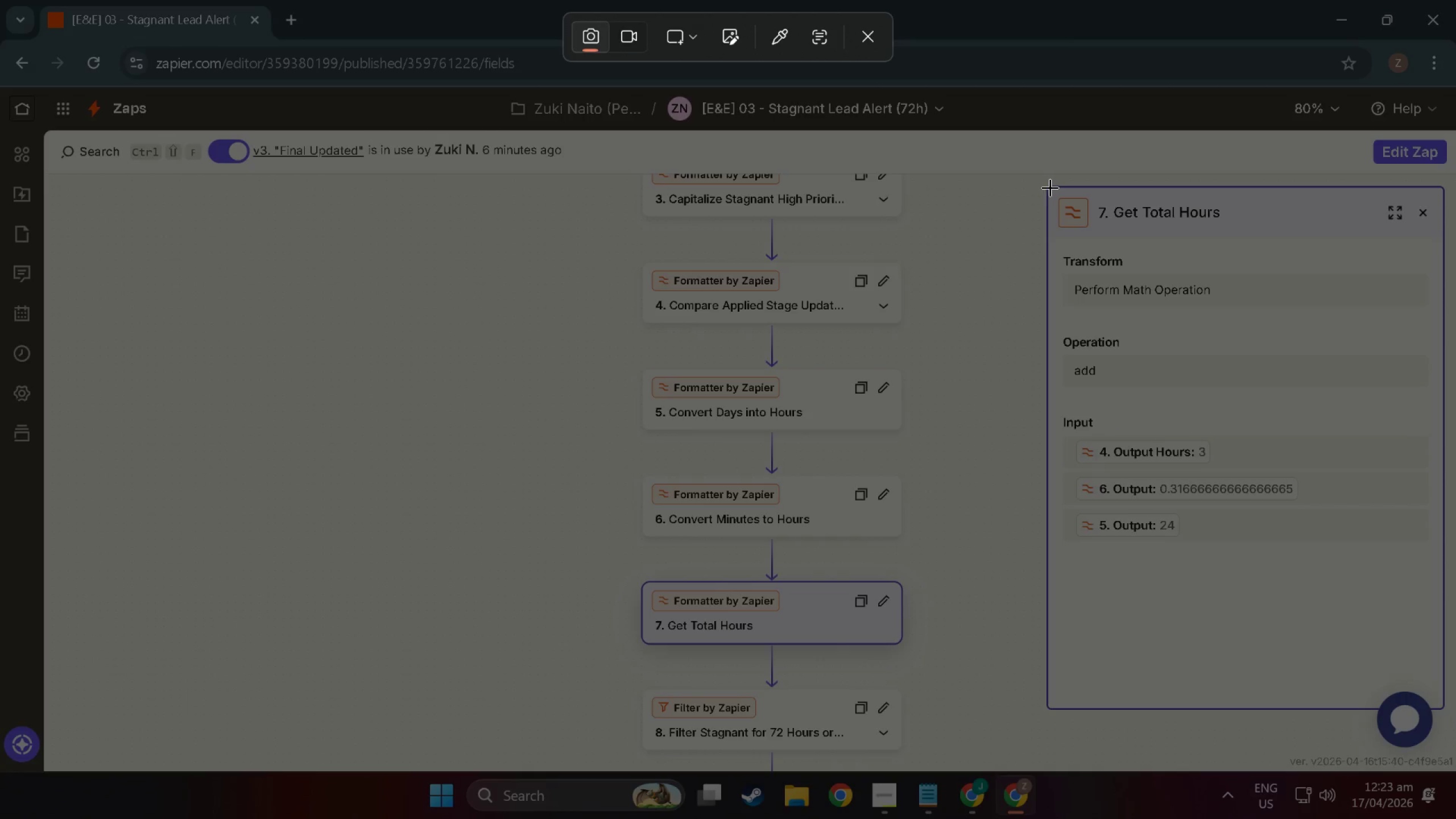 
left_click_drag(start_coordinate=[1050, 187], to_coordinate=[1441, 705])
 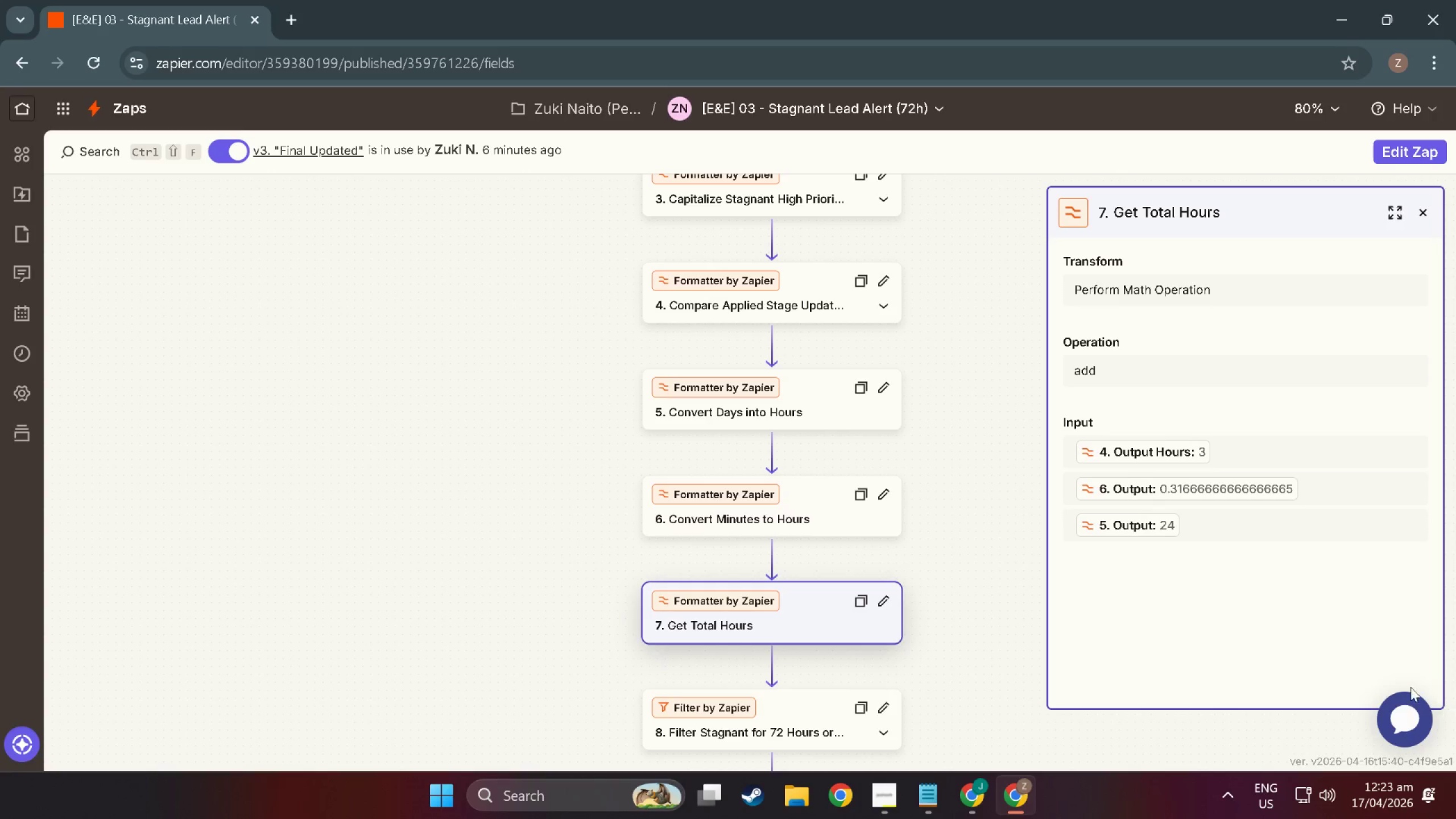 
key(Alt+Tab)
 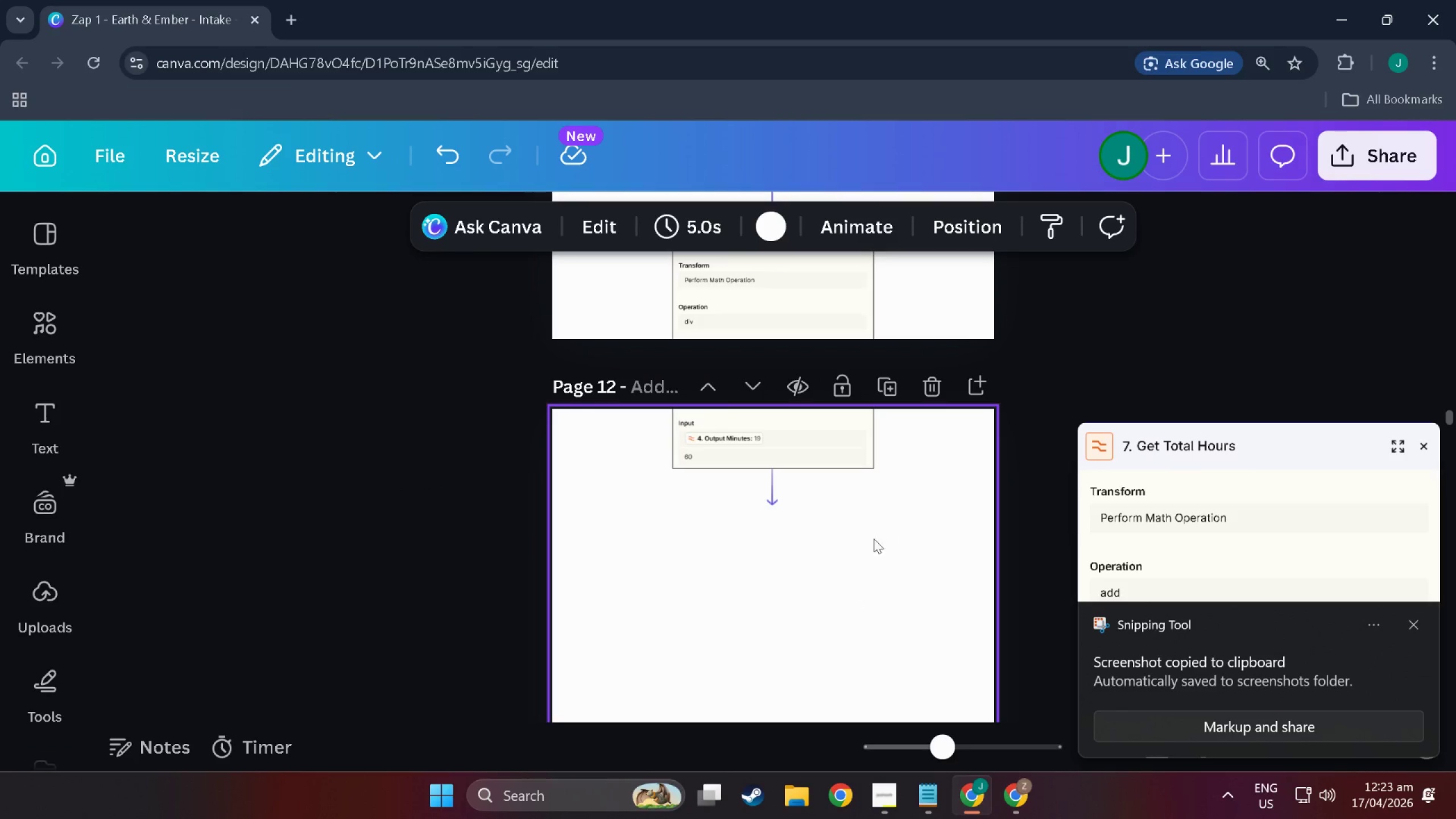 
left_click([851, 564])
 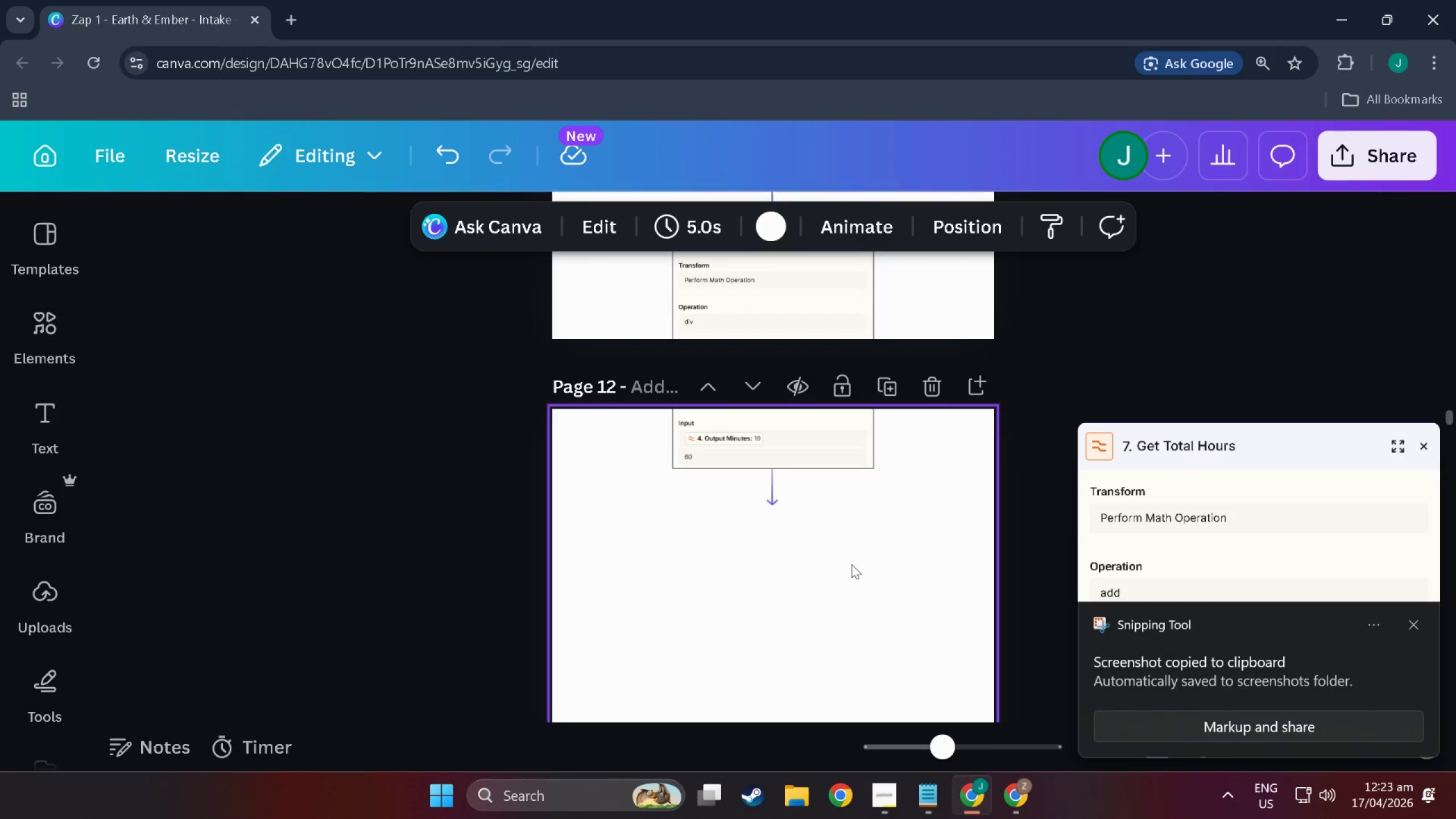 
key(Control+V)
 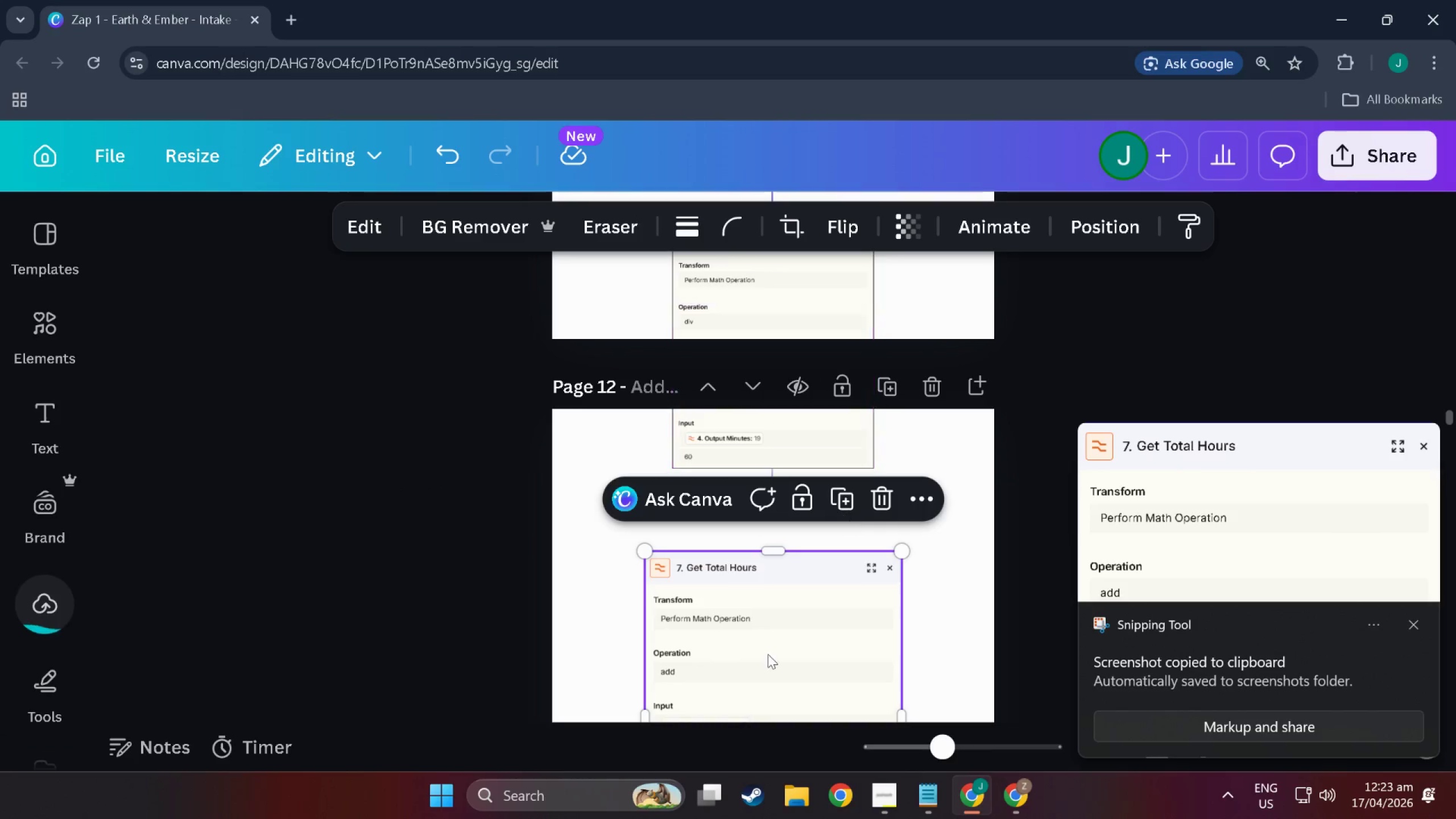 
left_click_drag(start_coordinate=[760, 653], to_coordinate=[784, 624])
 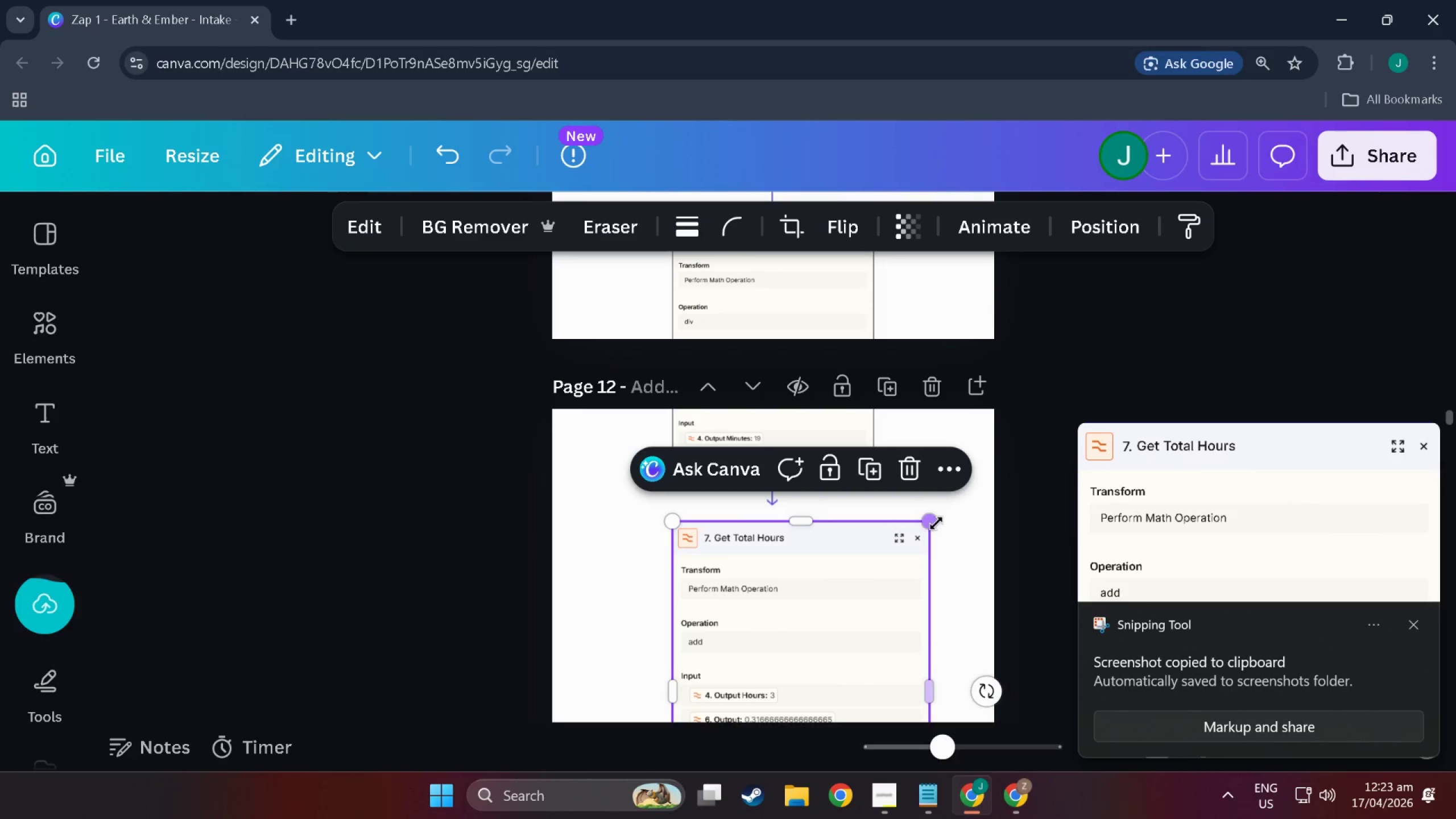 
left_click_drag(start_coordinate=[936, 523], to_coordinate=[828, 556])
 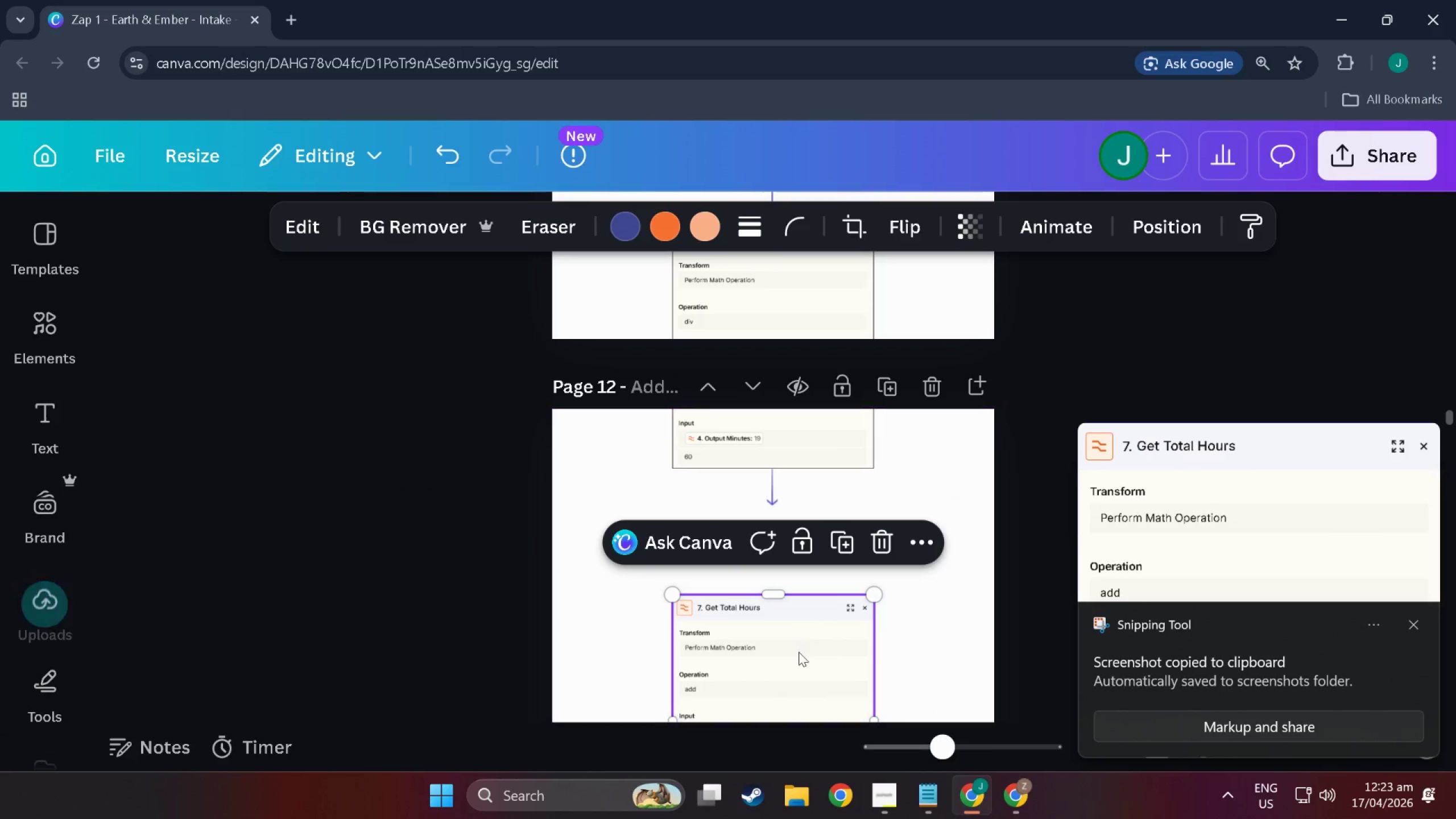 
left_click_drag(start_coordinate=[799, 652], to_coordinate=[799, 574])
 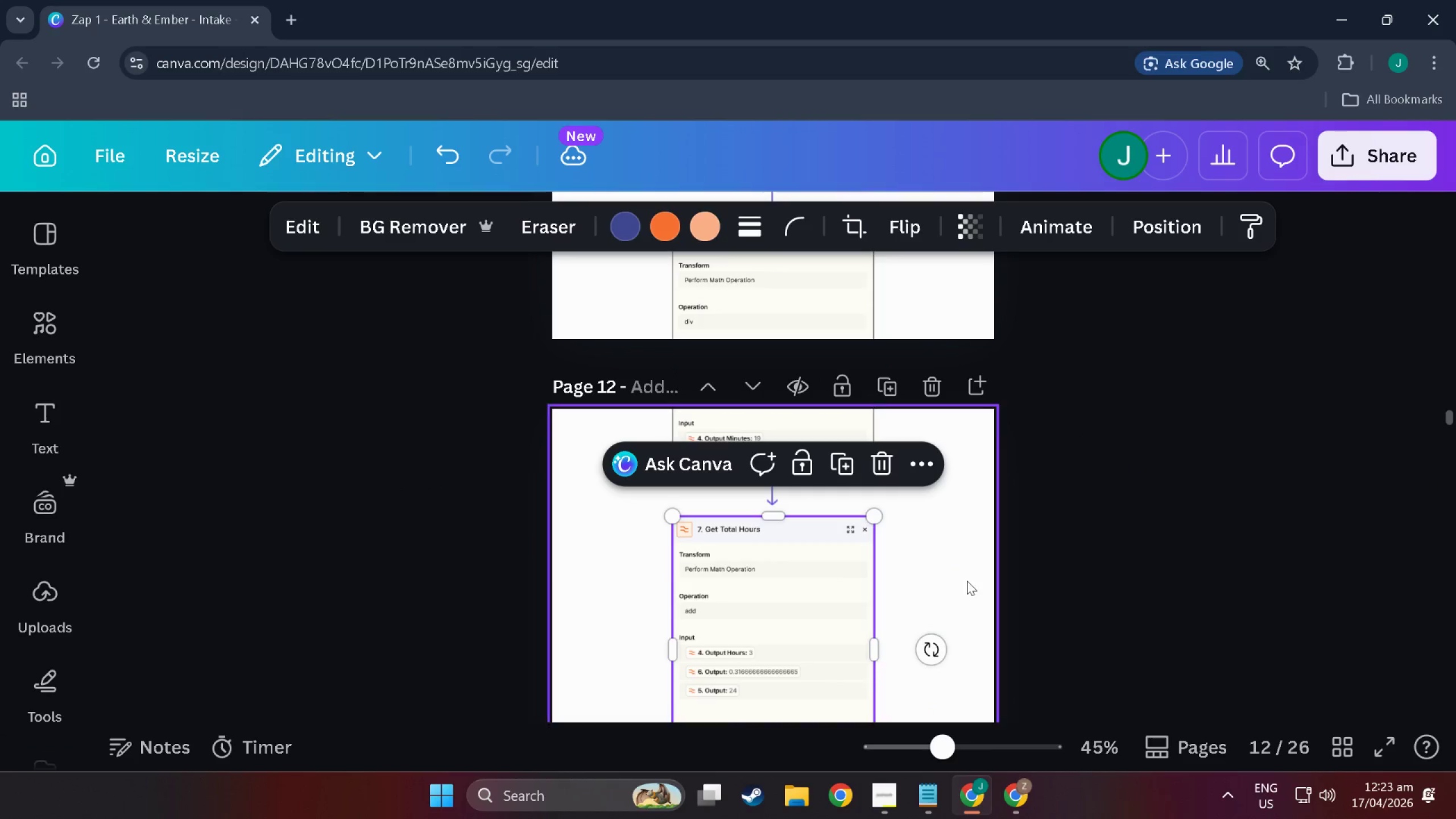 
left_click([967, 581])
 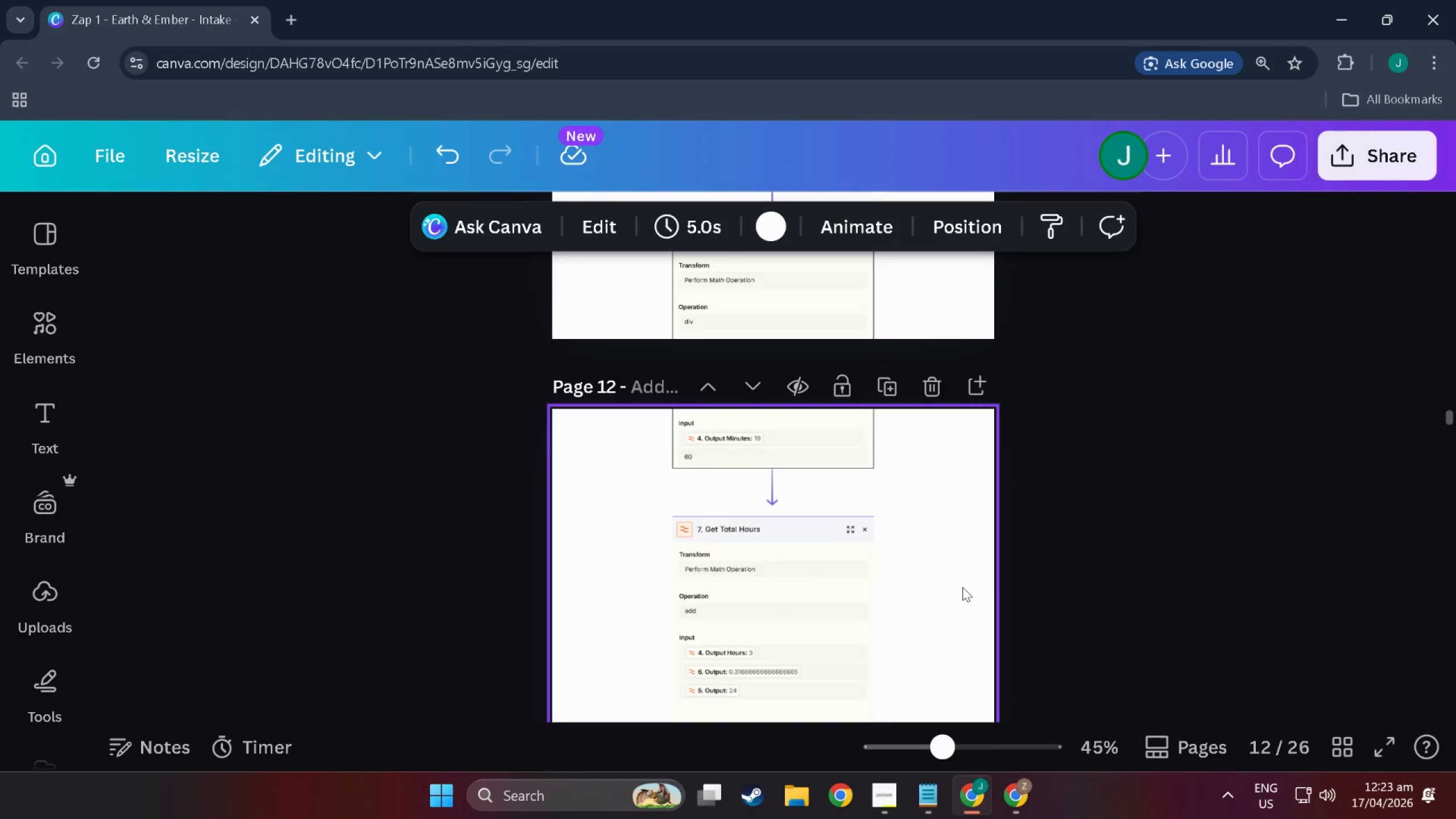 
left_click([752, 428])
 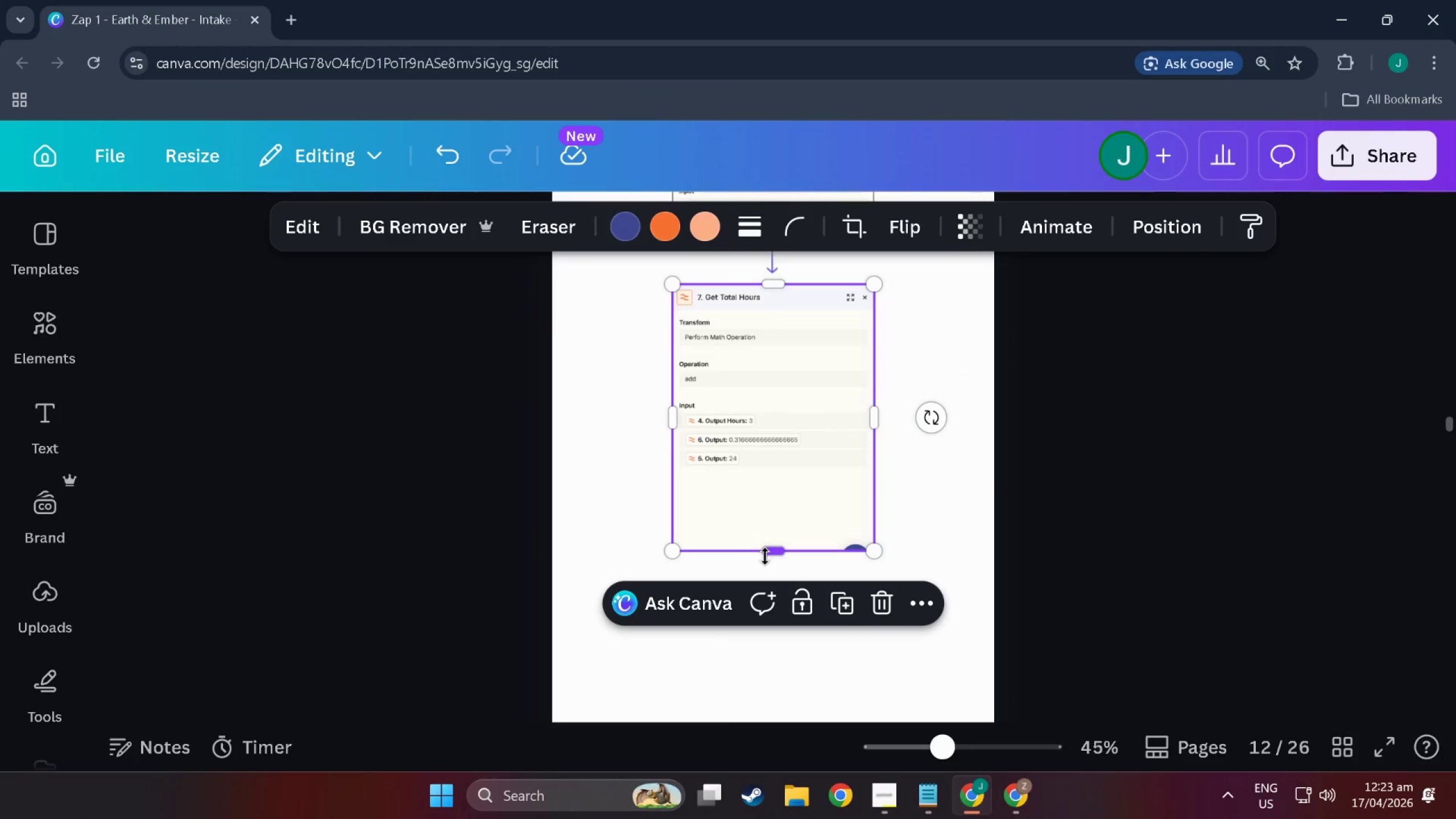 
scroll: coordinate [956, 591], scroll_direction: down, amount: 7.0
 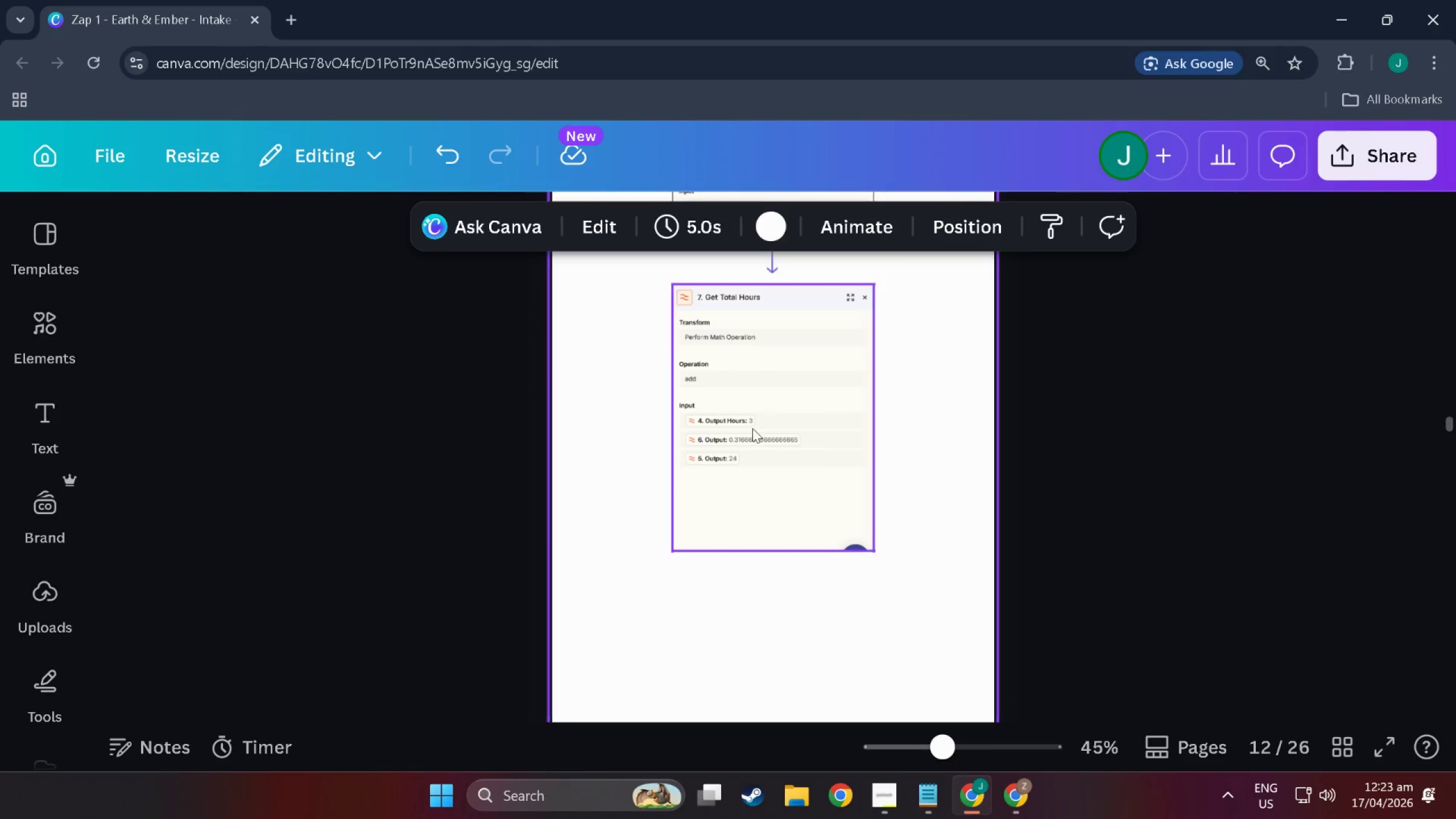 
left_click_drag(start_coordinate=[767, 553], to_coordinate=[770, 475])
 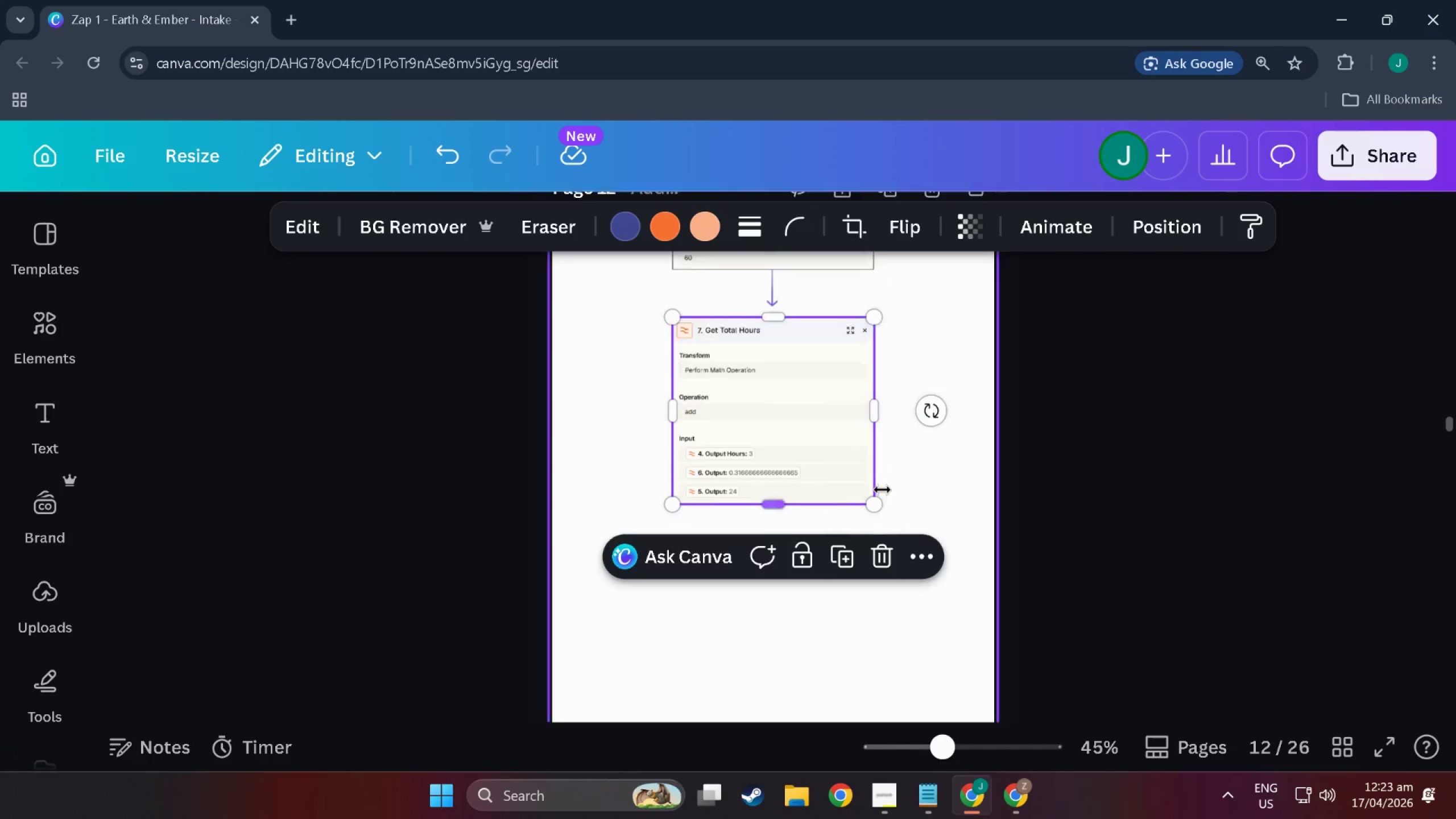 
left_click([959, 375])
 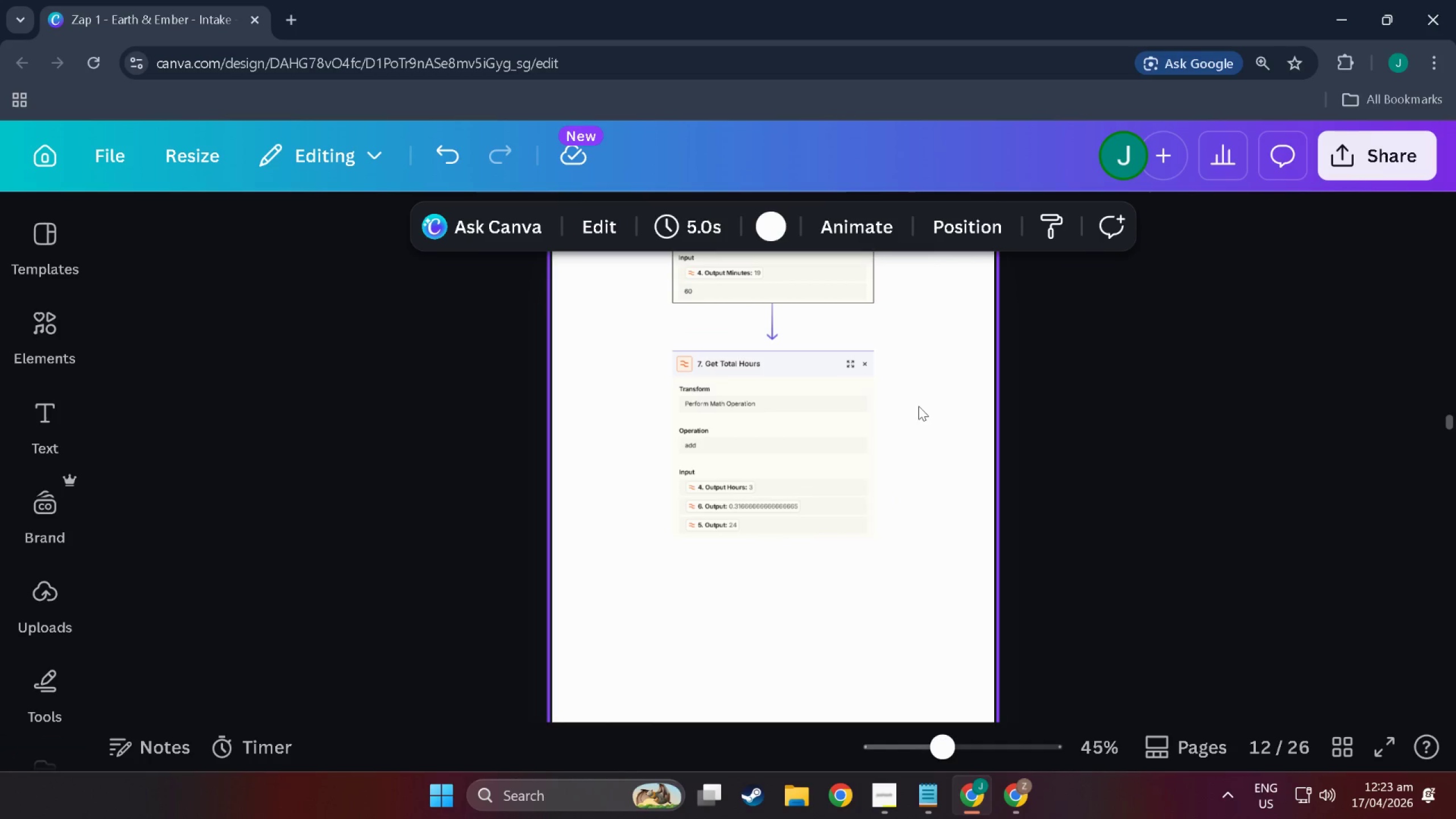 
scroll: coordinate [882, 489], scroll_direction: up, amount: 2.0
 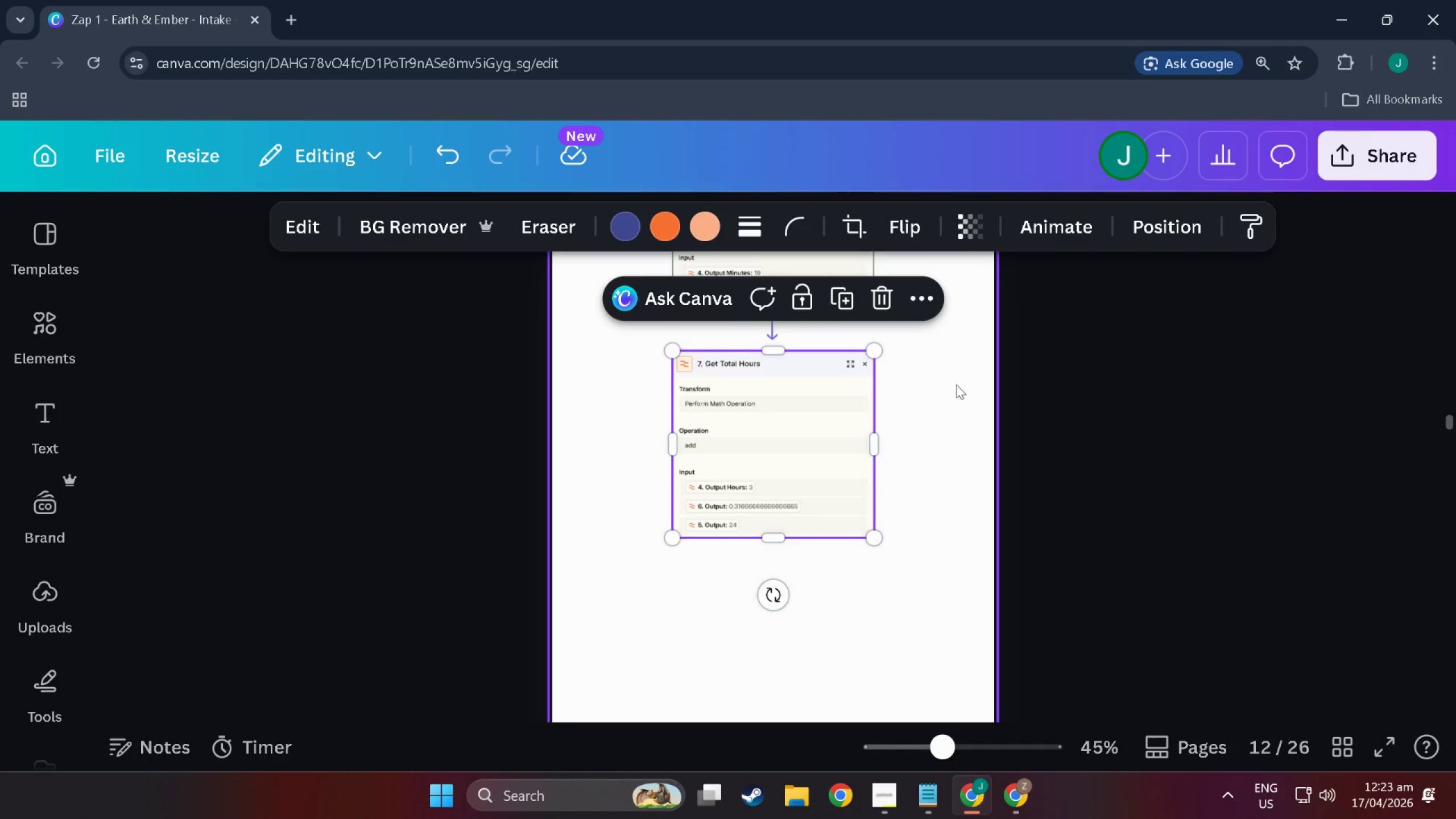 
left_click_drag(start_coordinate=[935, 394], to_coordinate=[607, 578])
 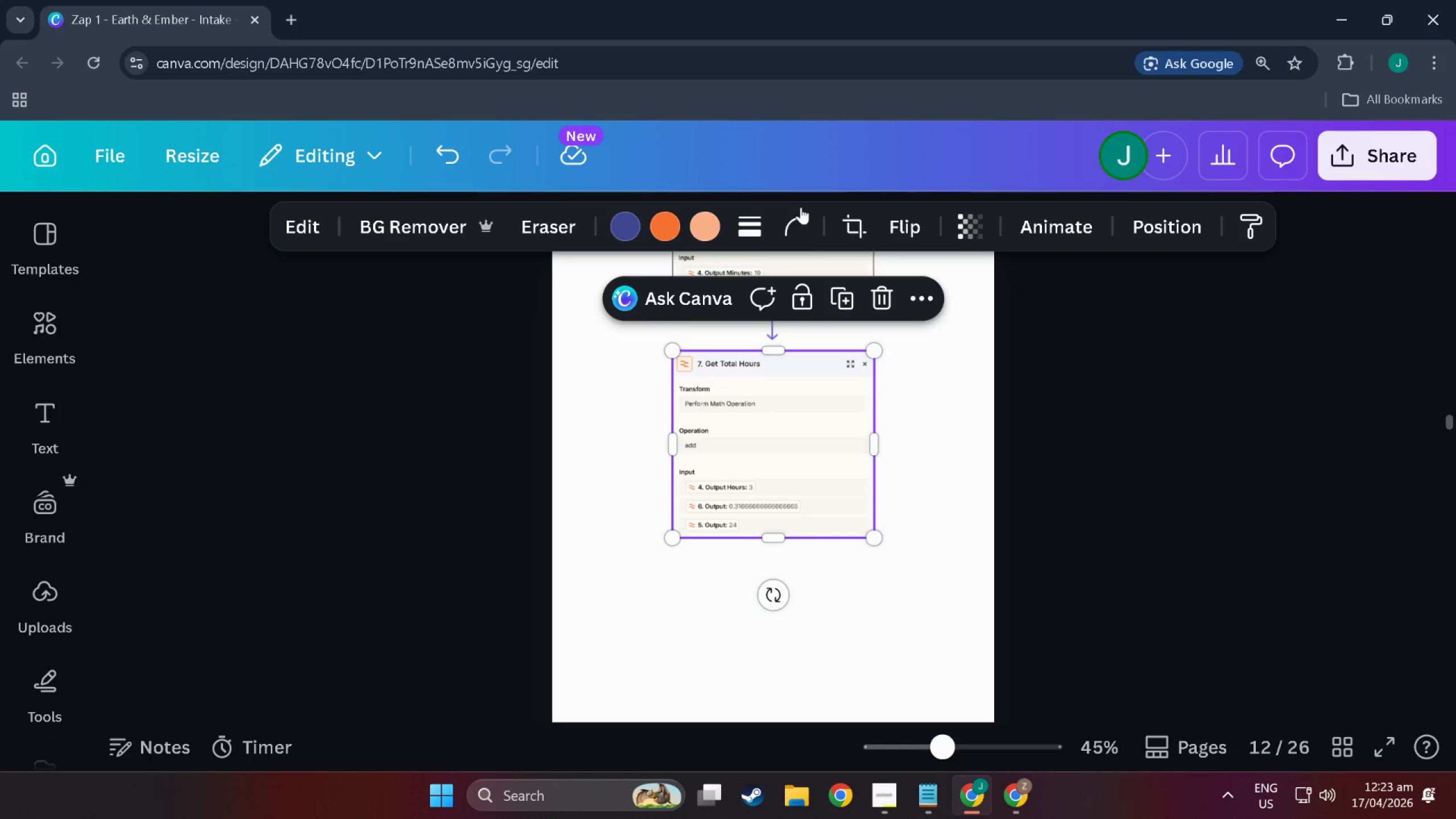 
left_click([742, 218])
 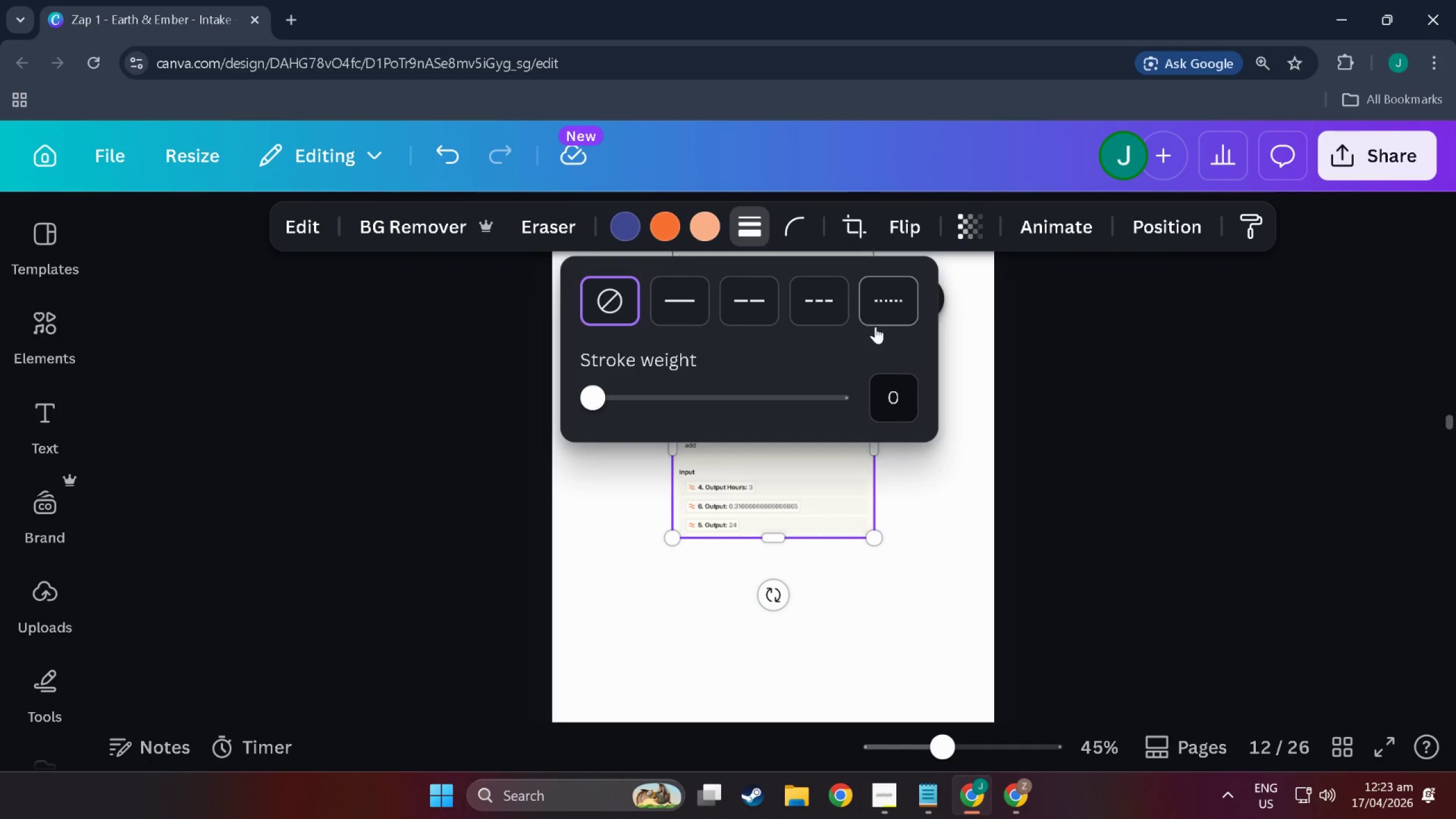 
left_click([903, 405])
 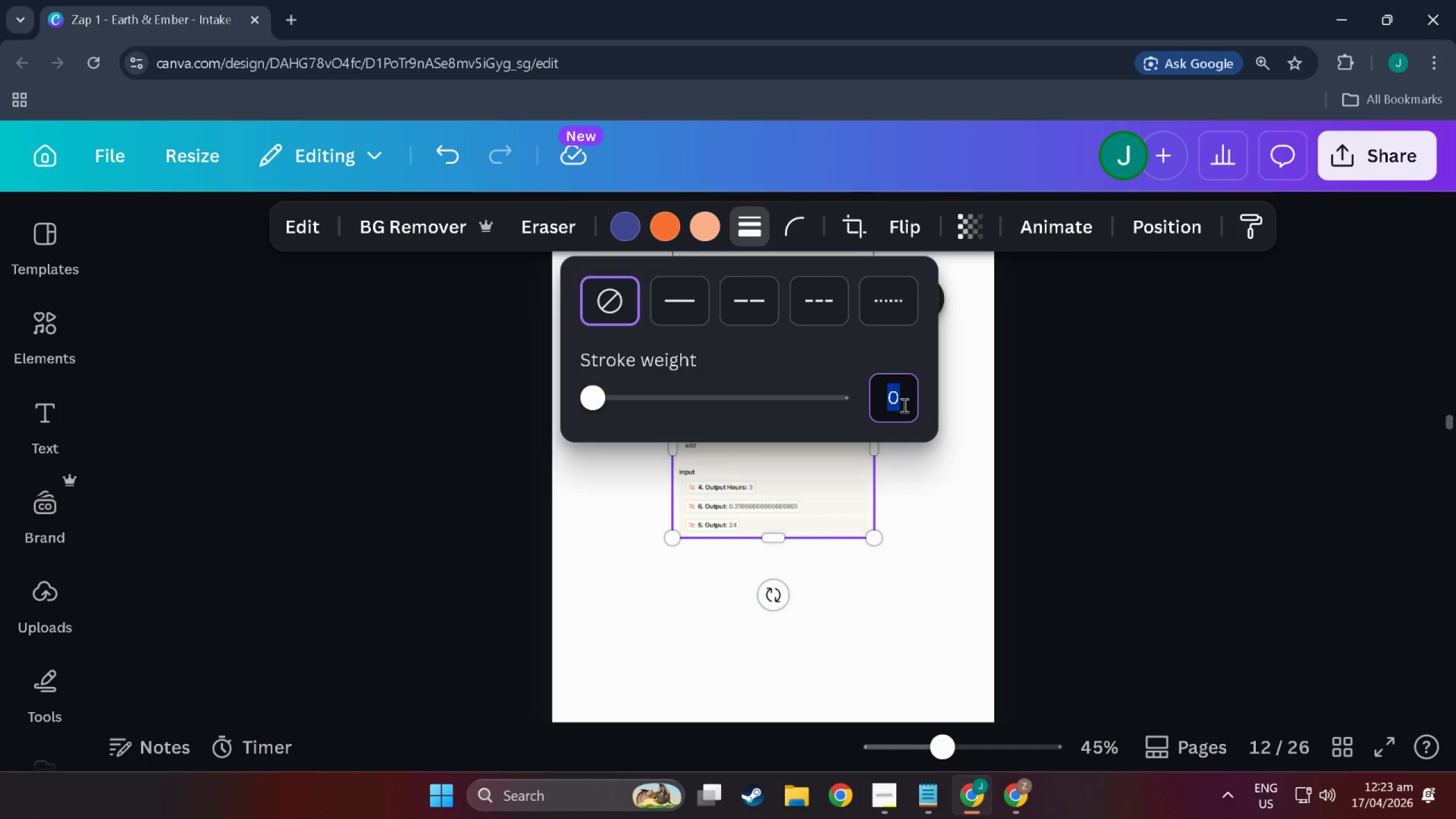 
key(1)
 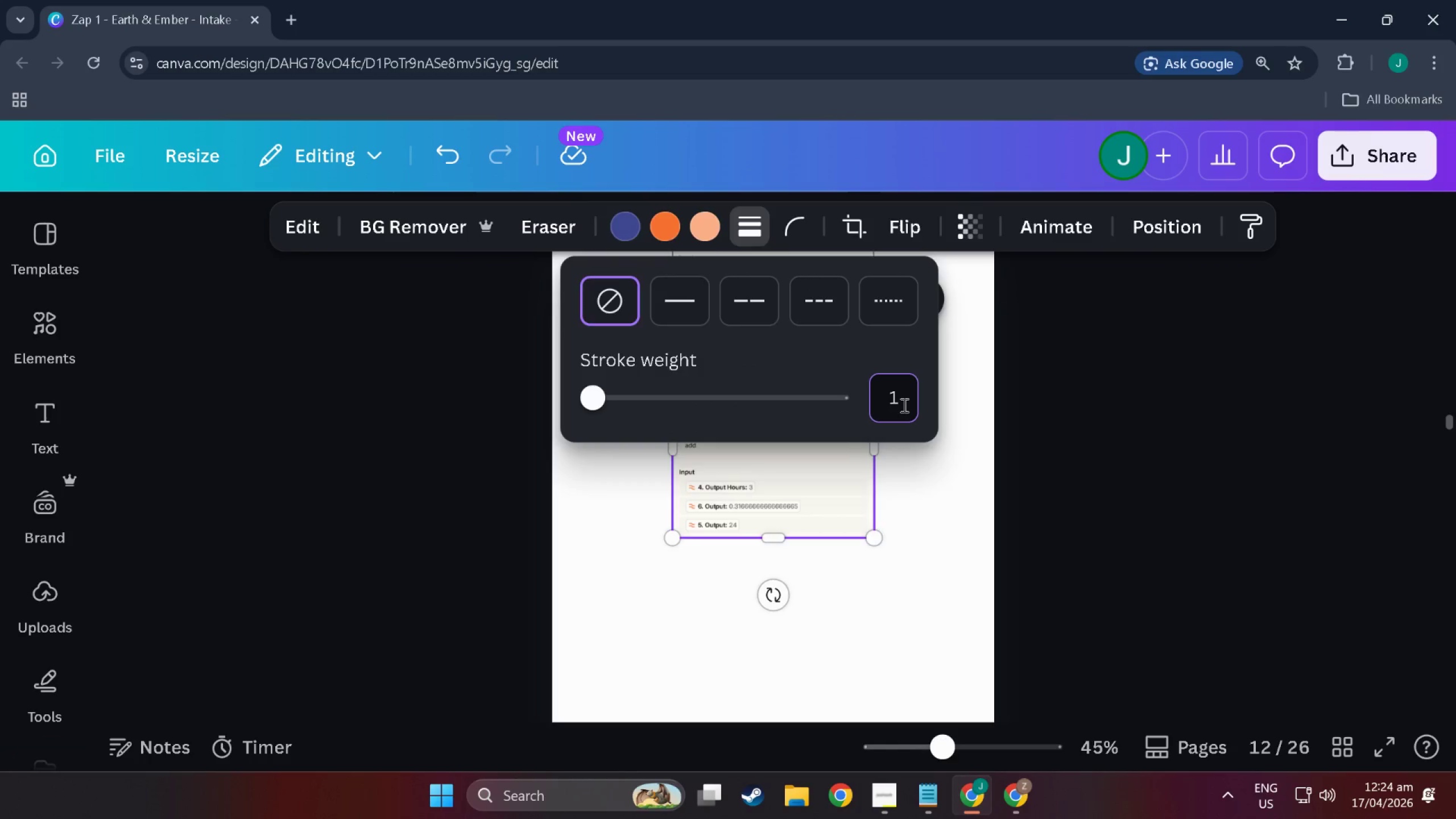 
key(NumpadEnter)
 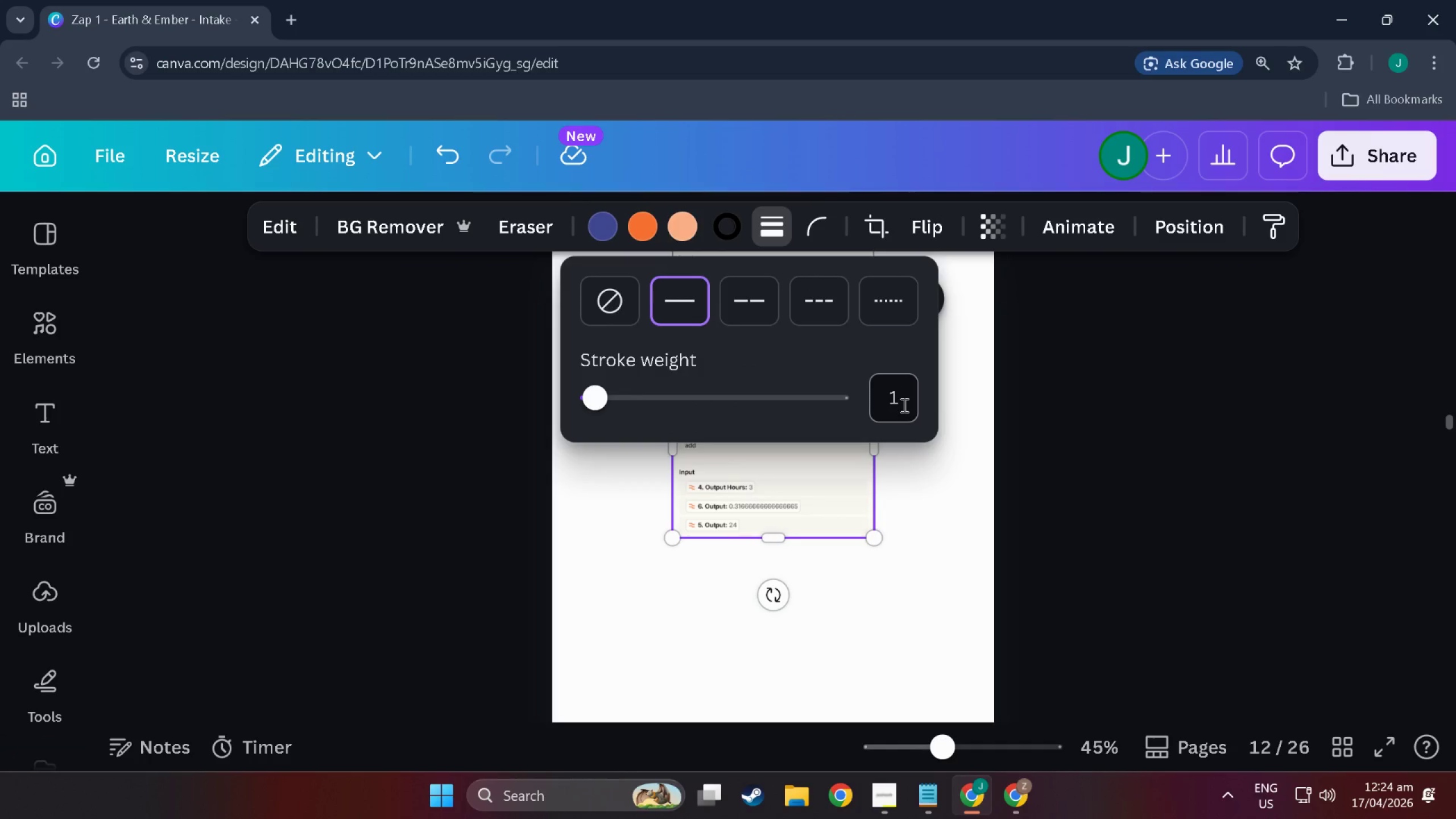 
left_click([917, 490])
 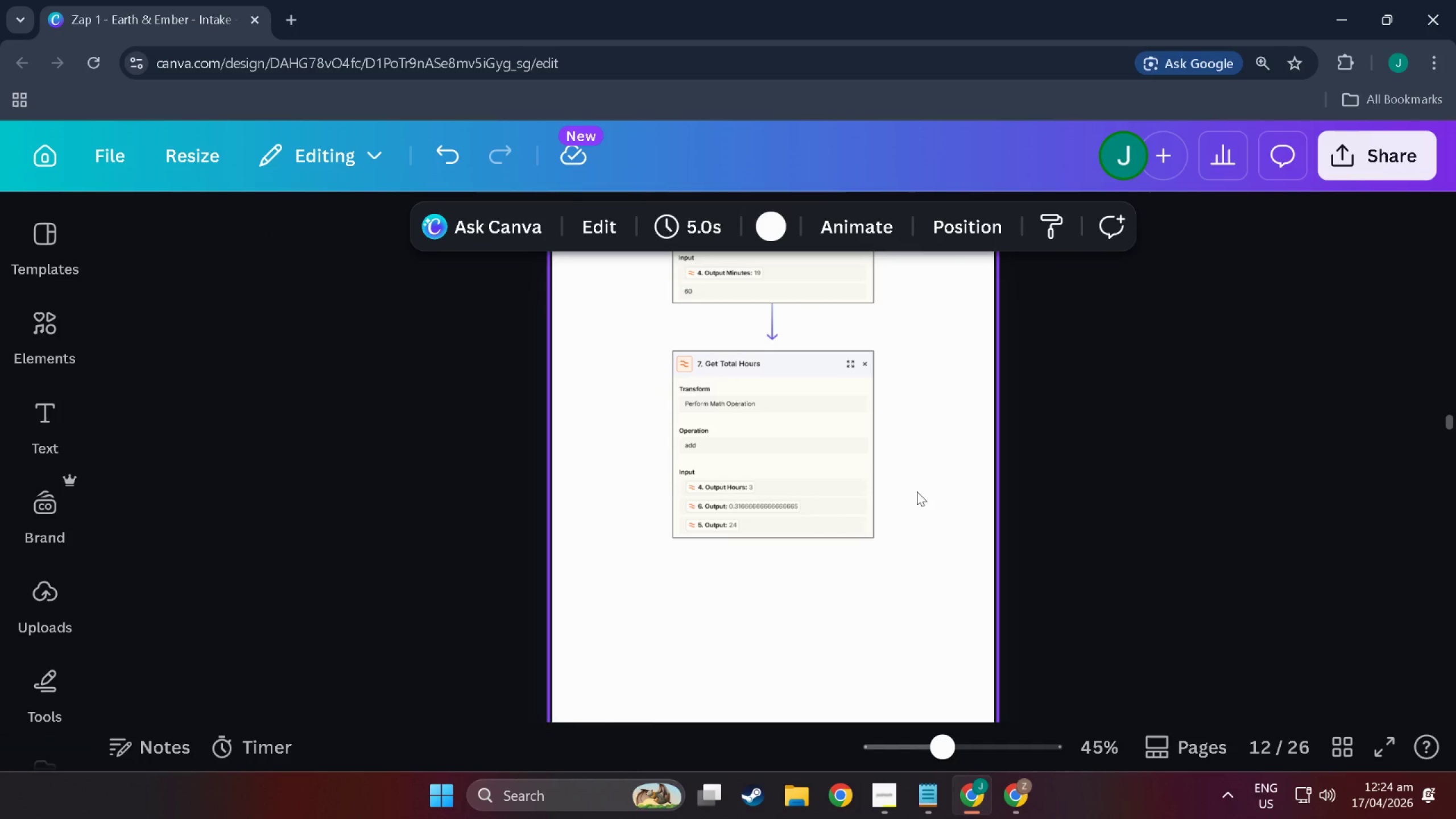 
wait(7.1)
 